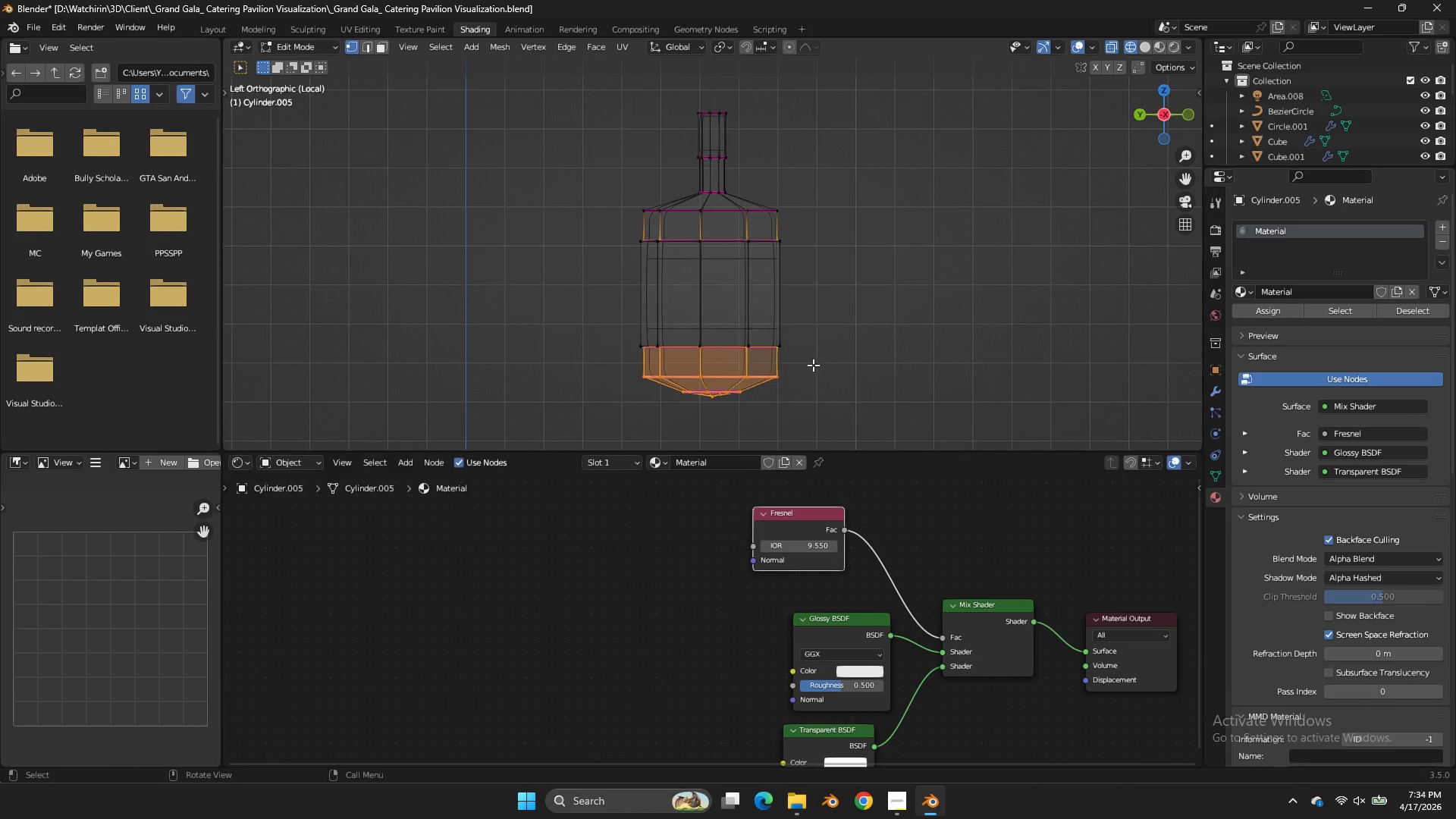 
hold_key(key=ShiftLeft, duration=2.08)
 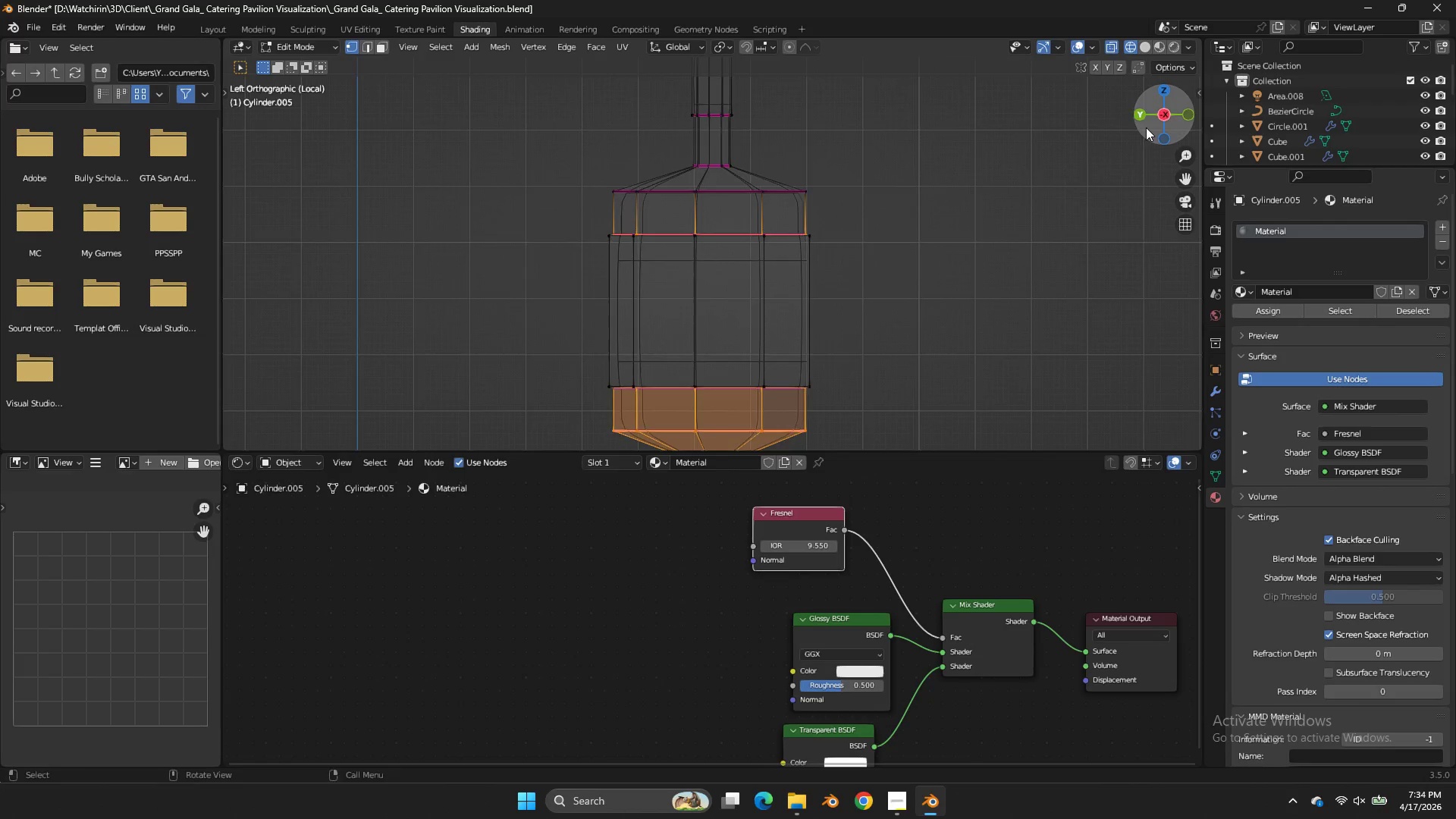 
scroll: coordinate [940, 350], scroll_direction: down, amount: 2.0
 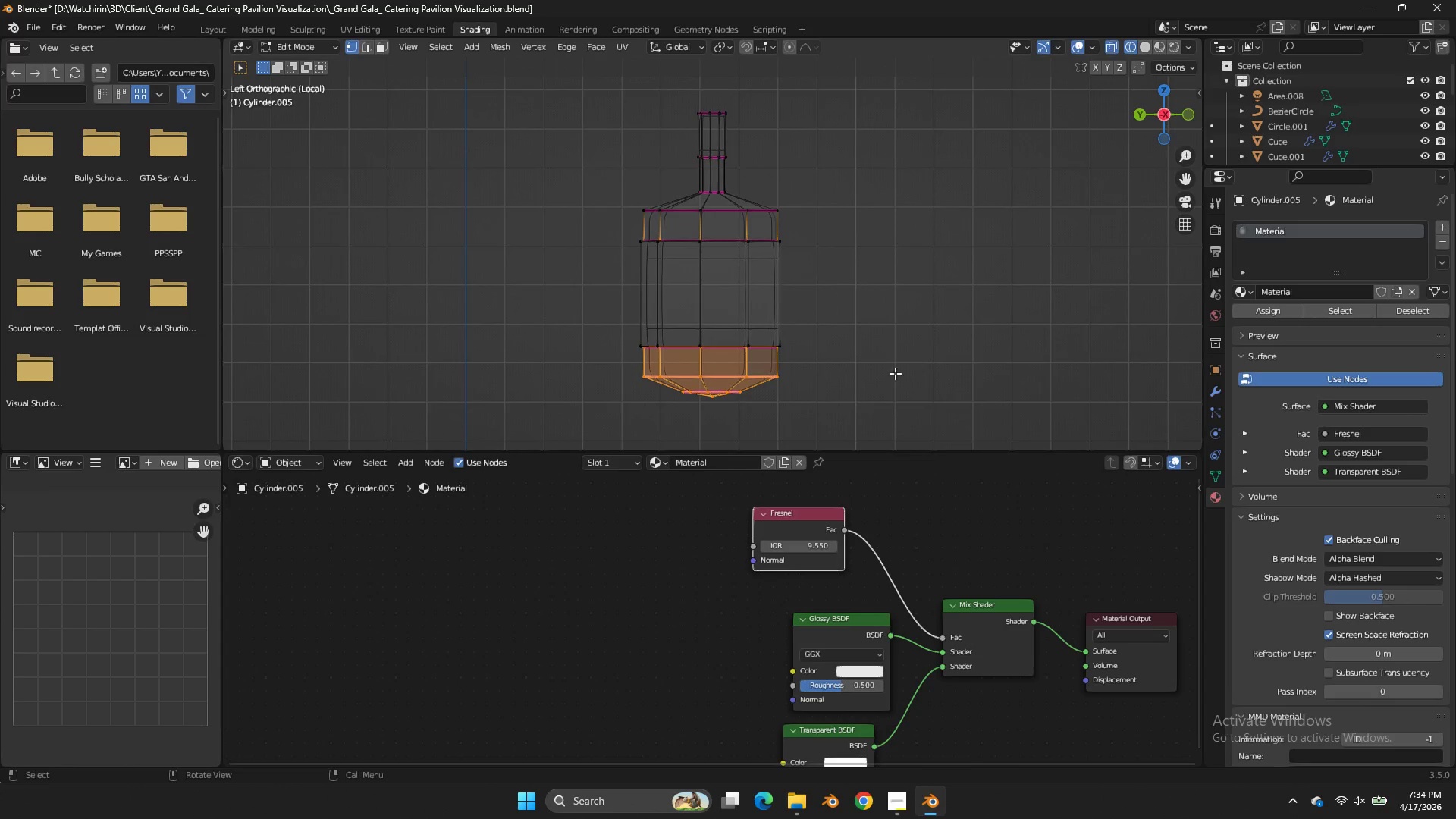 
hold_key(key=AltLeft, duration=1.03)
double_click([766, 370])
 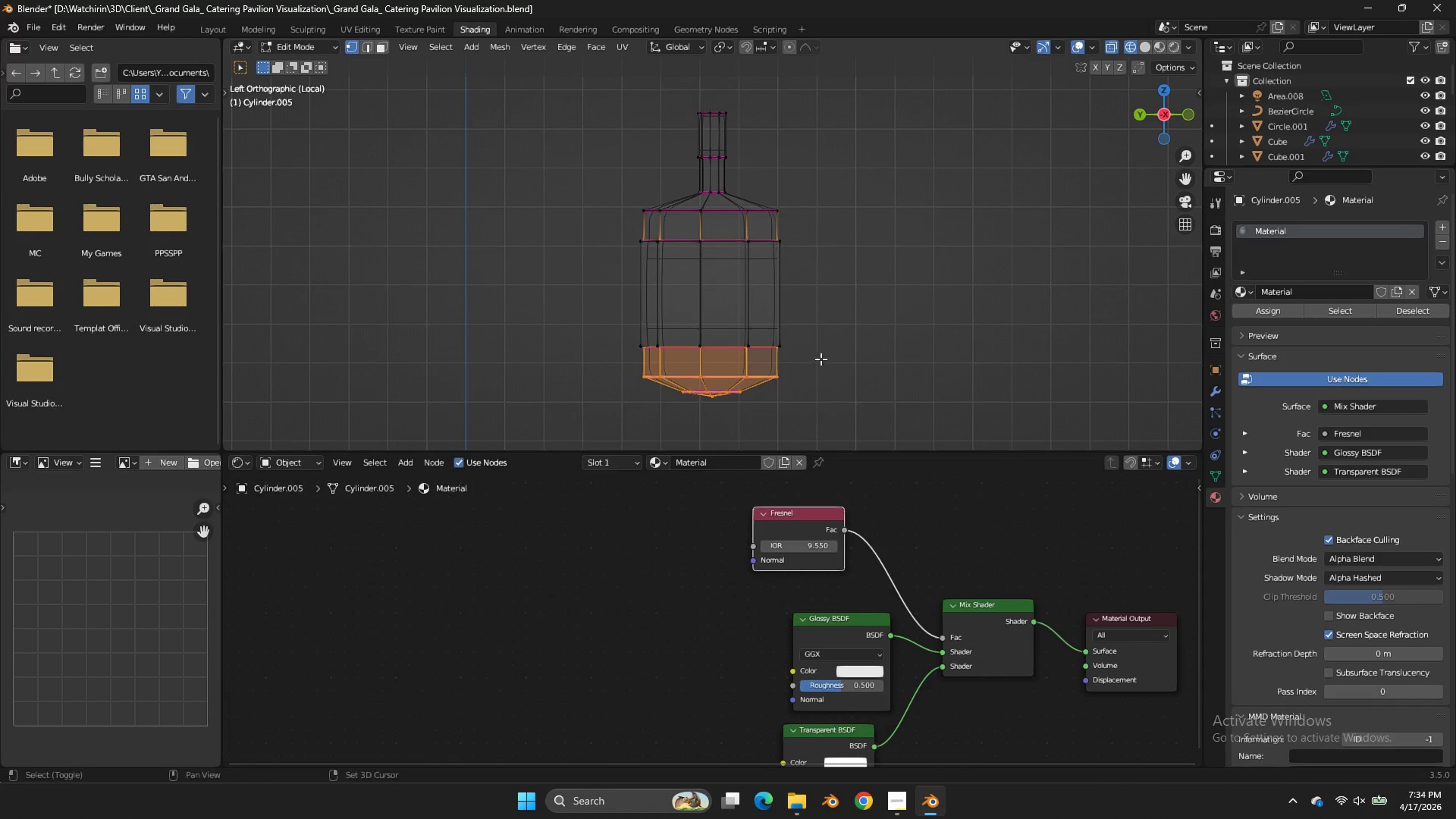 
left_click_drag(start_coordinate=[821, 359], to_coordinate=[514, 466])
 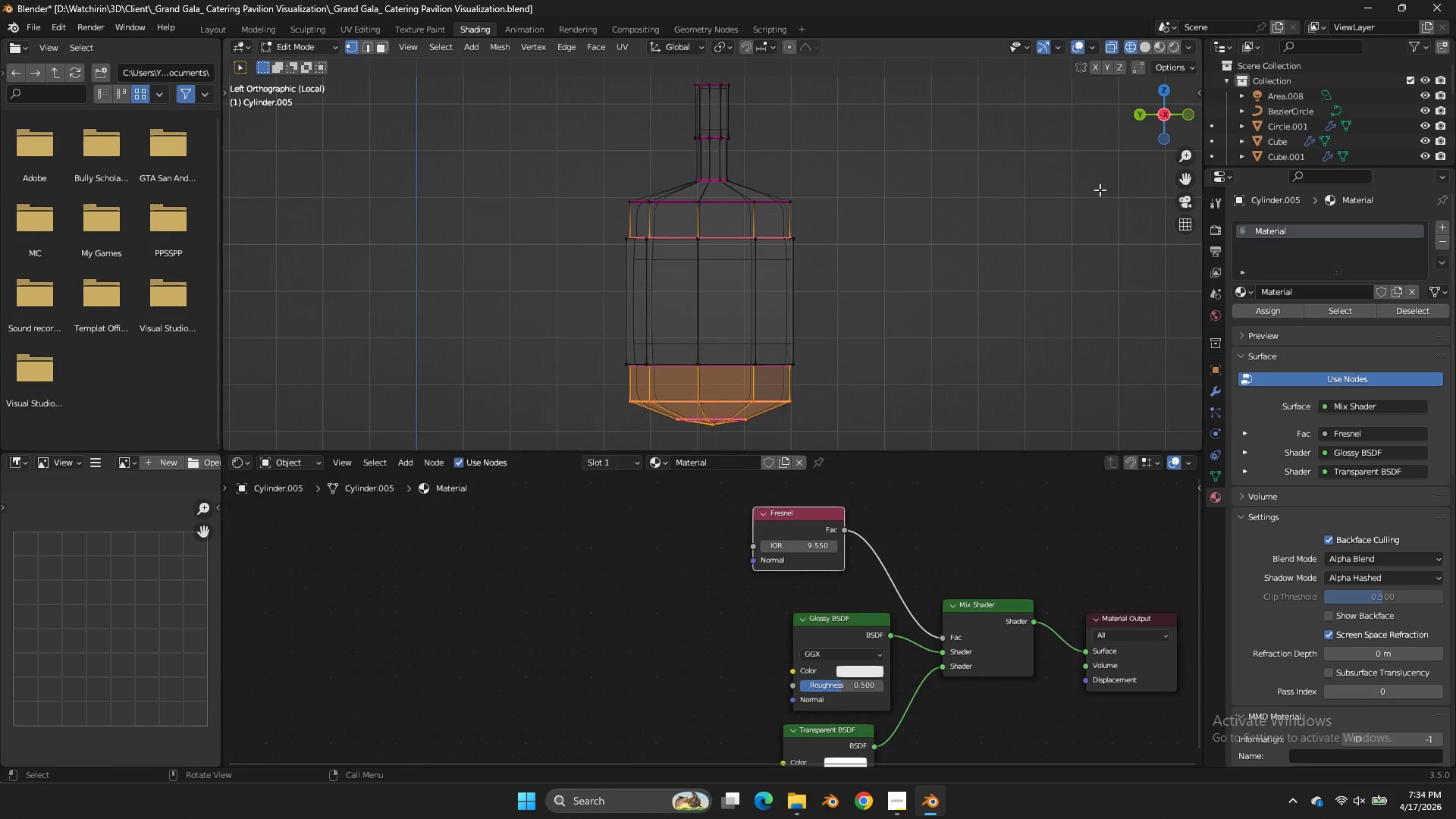 
left_click_drag(start_coordinate=[1150, 123], to_coordinate=[1143, 113])
 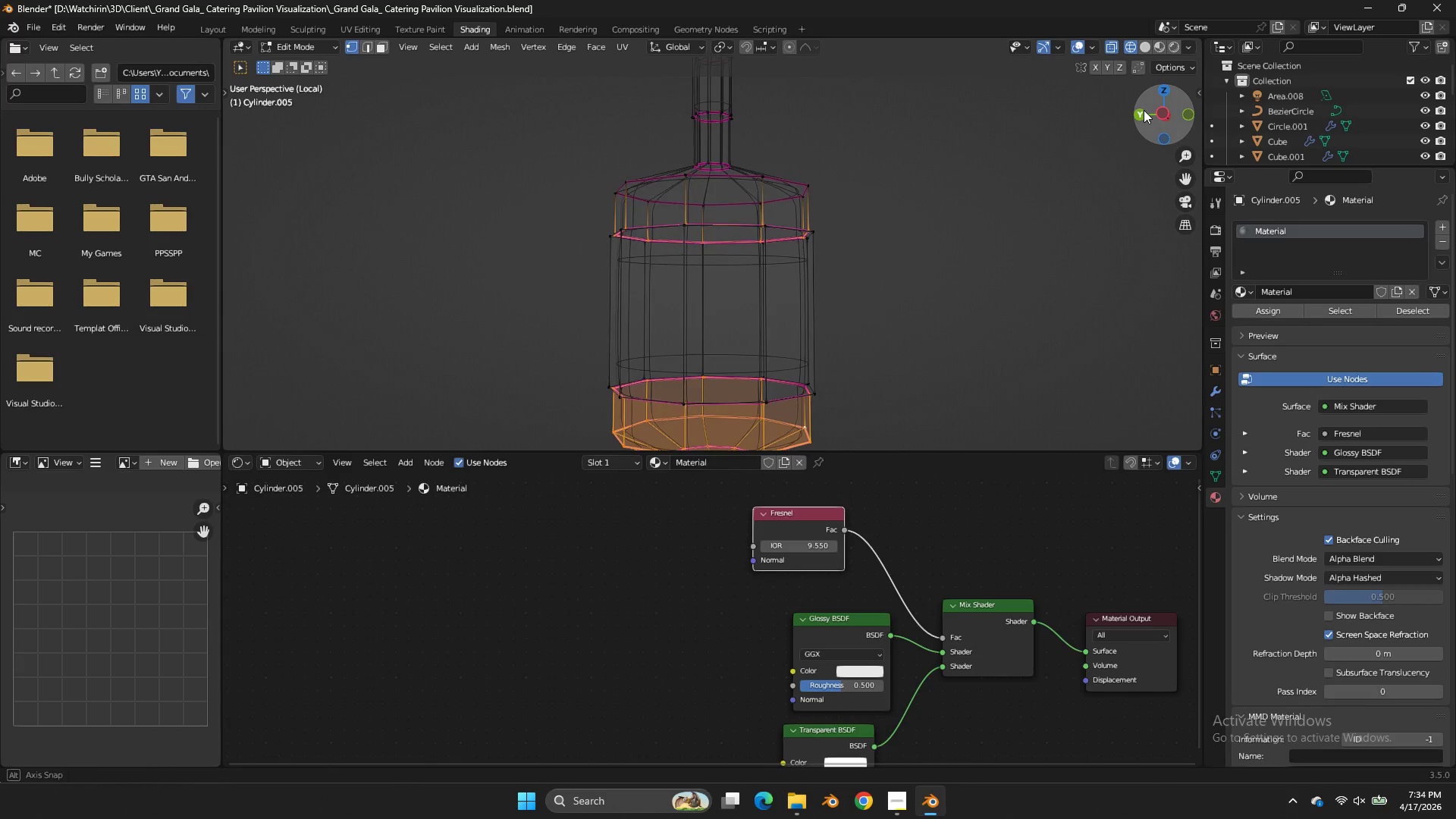 
left_click_drag(start_coordinate=[1147, 116], to_coordinate=[1109, 447])
 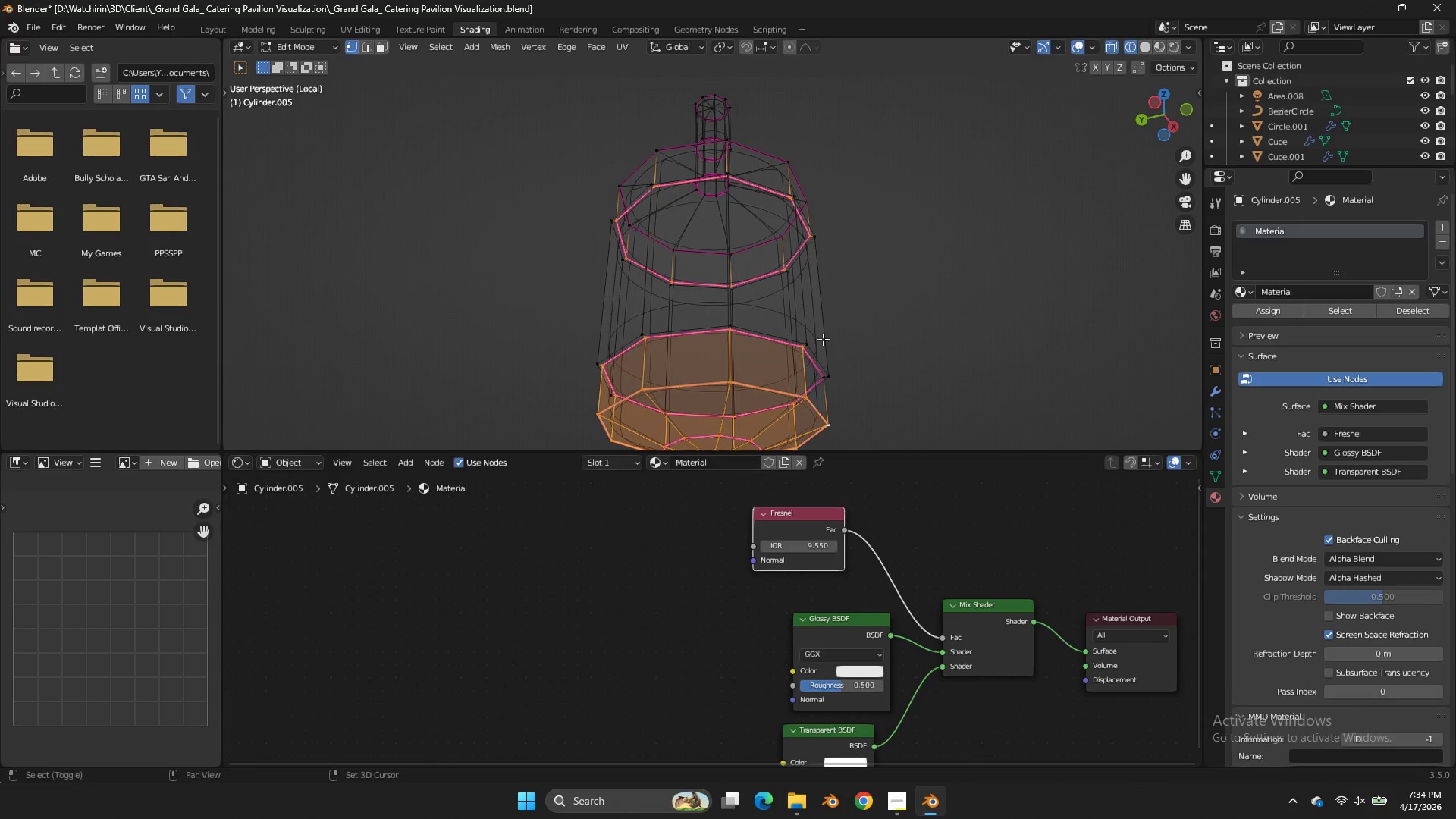 
scroll: coordinate [1104, 175], scroll_direction: up, amount: 2.0
 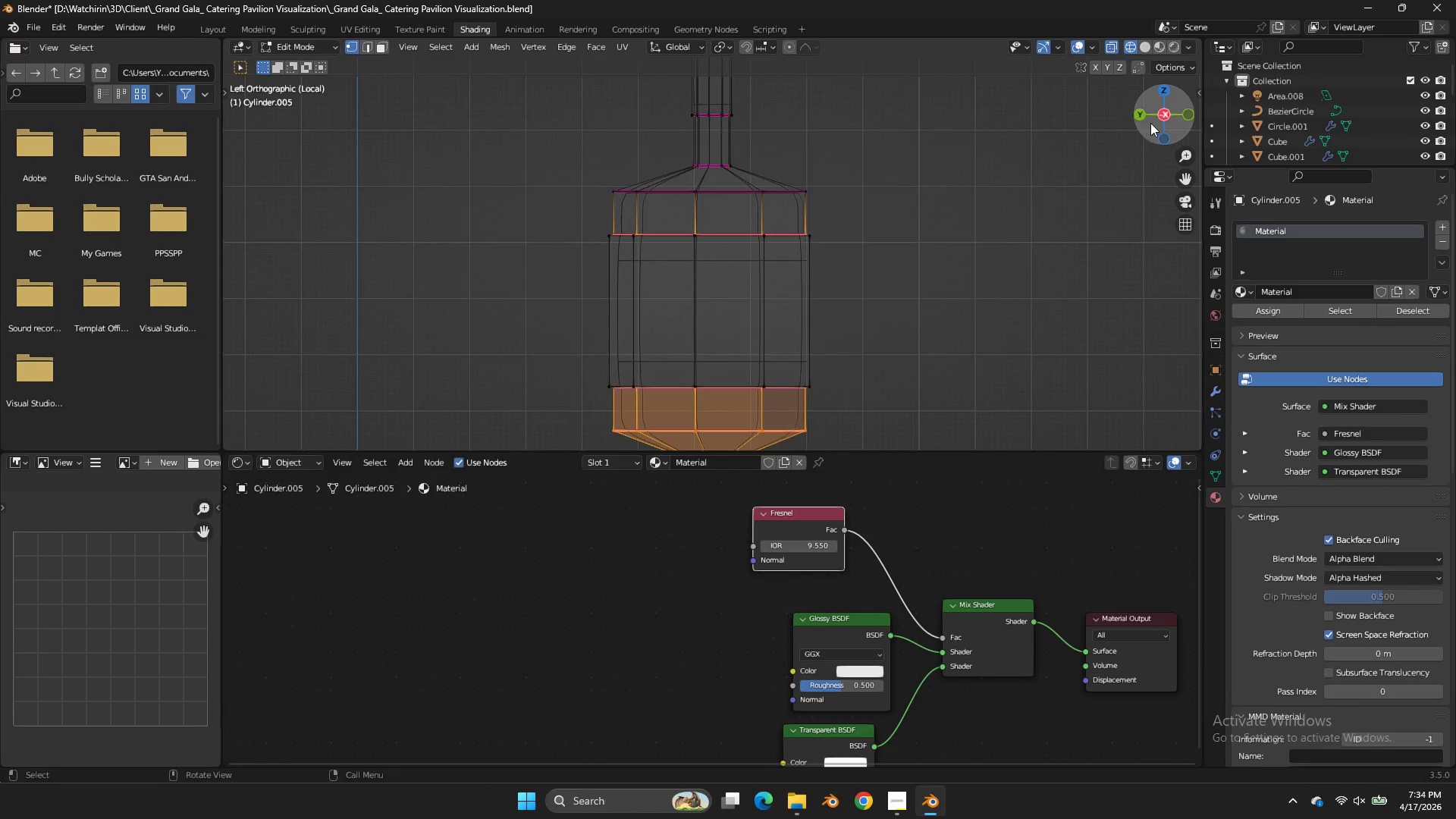 
hold_key(key=ShiftLeft, duration=1.26)
hold_key(key=AltLeft, duration=0.81)
double_click([764, 344])
 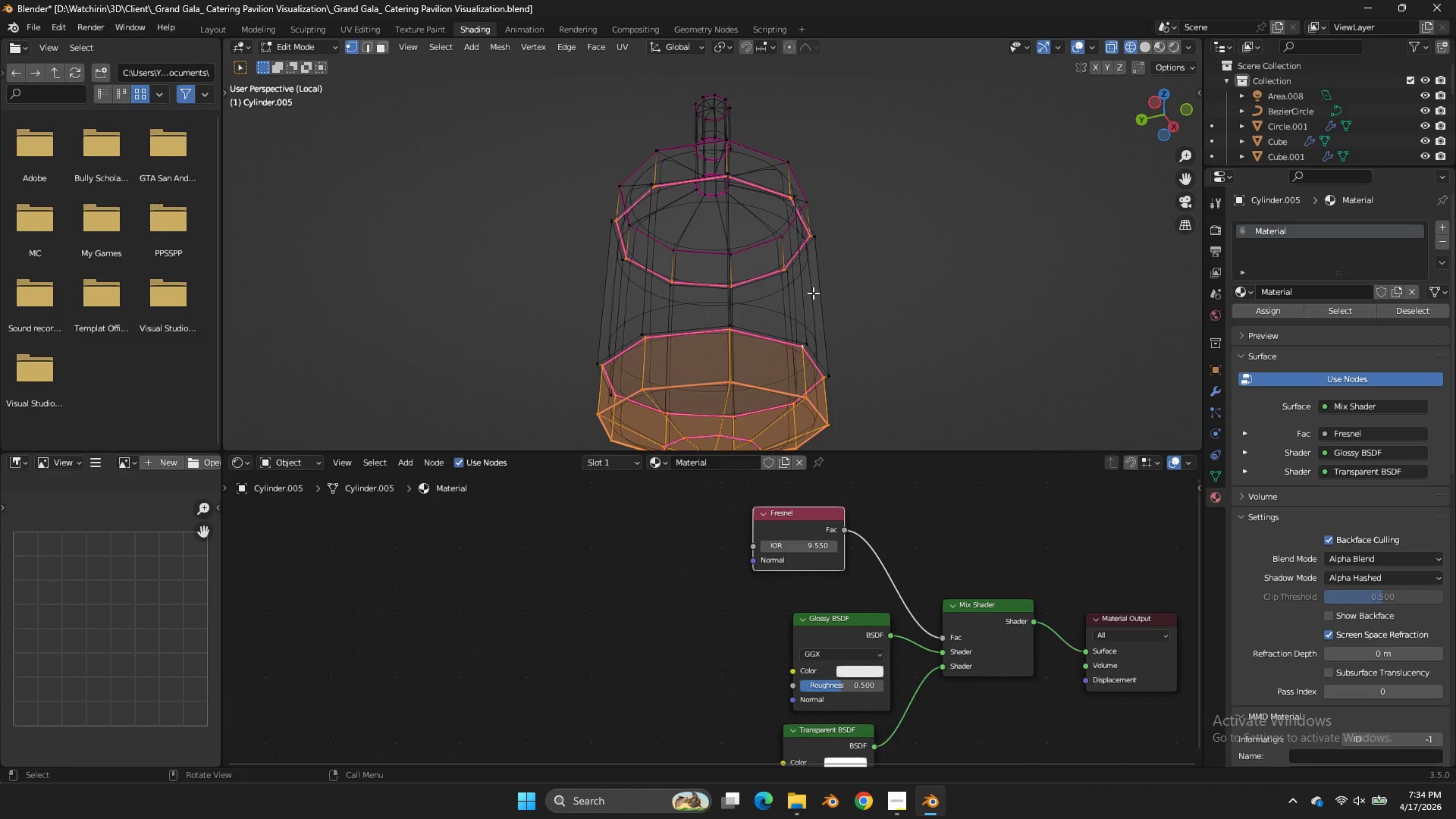 
key(Shift+D)
 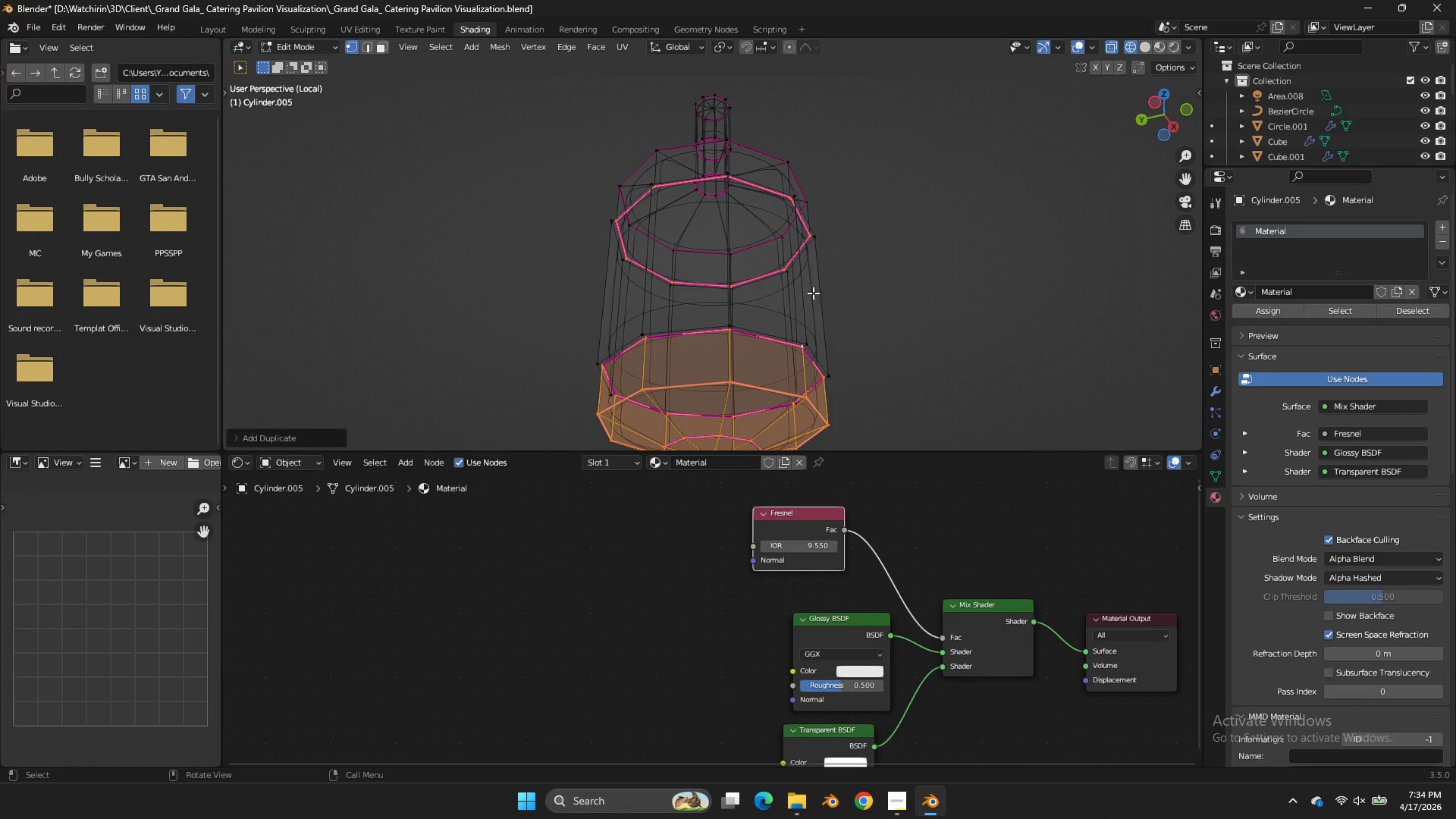 
right_click([813, 293])
 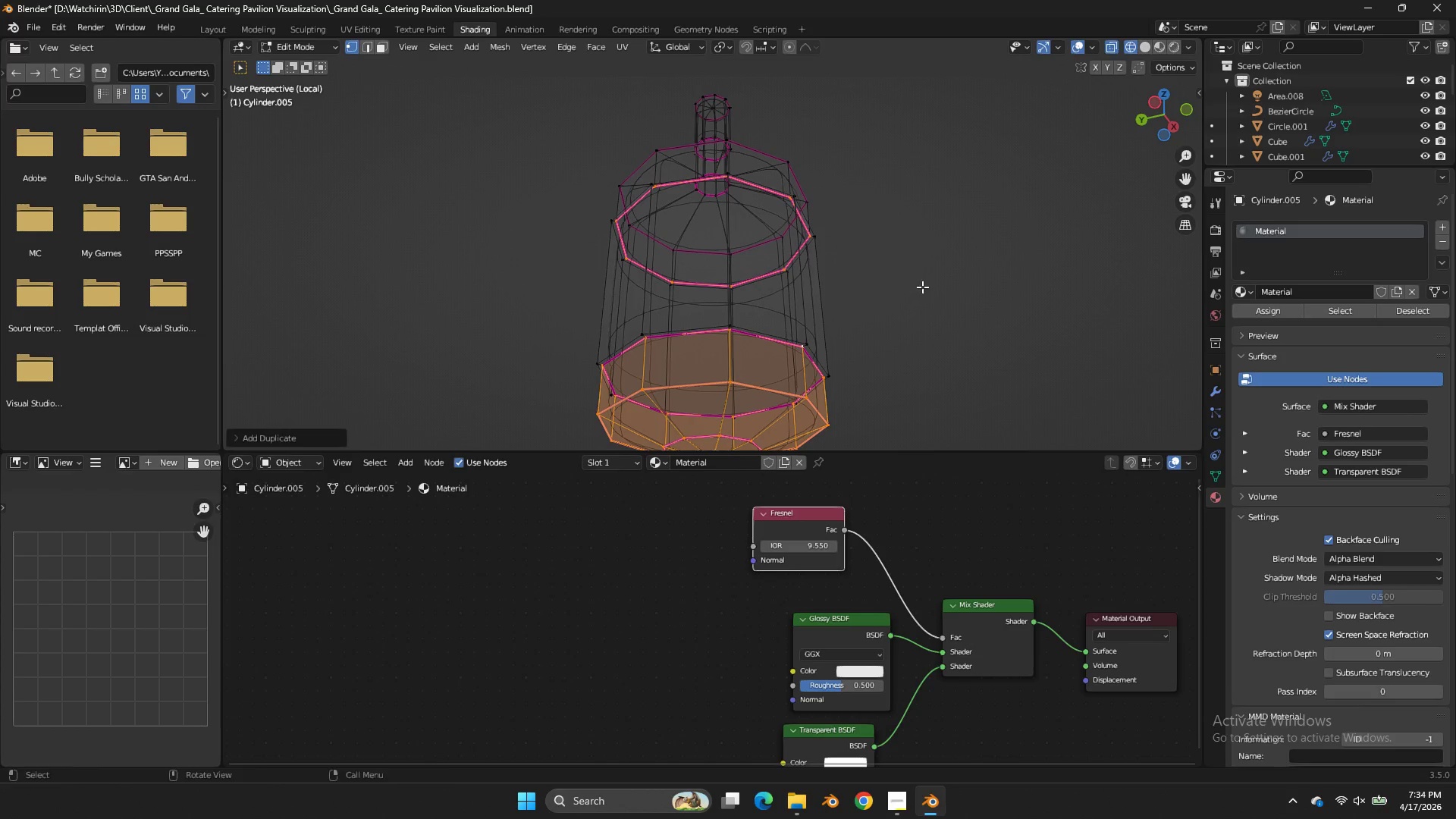 
key(Alt+AltLeft)
 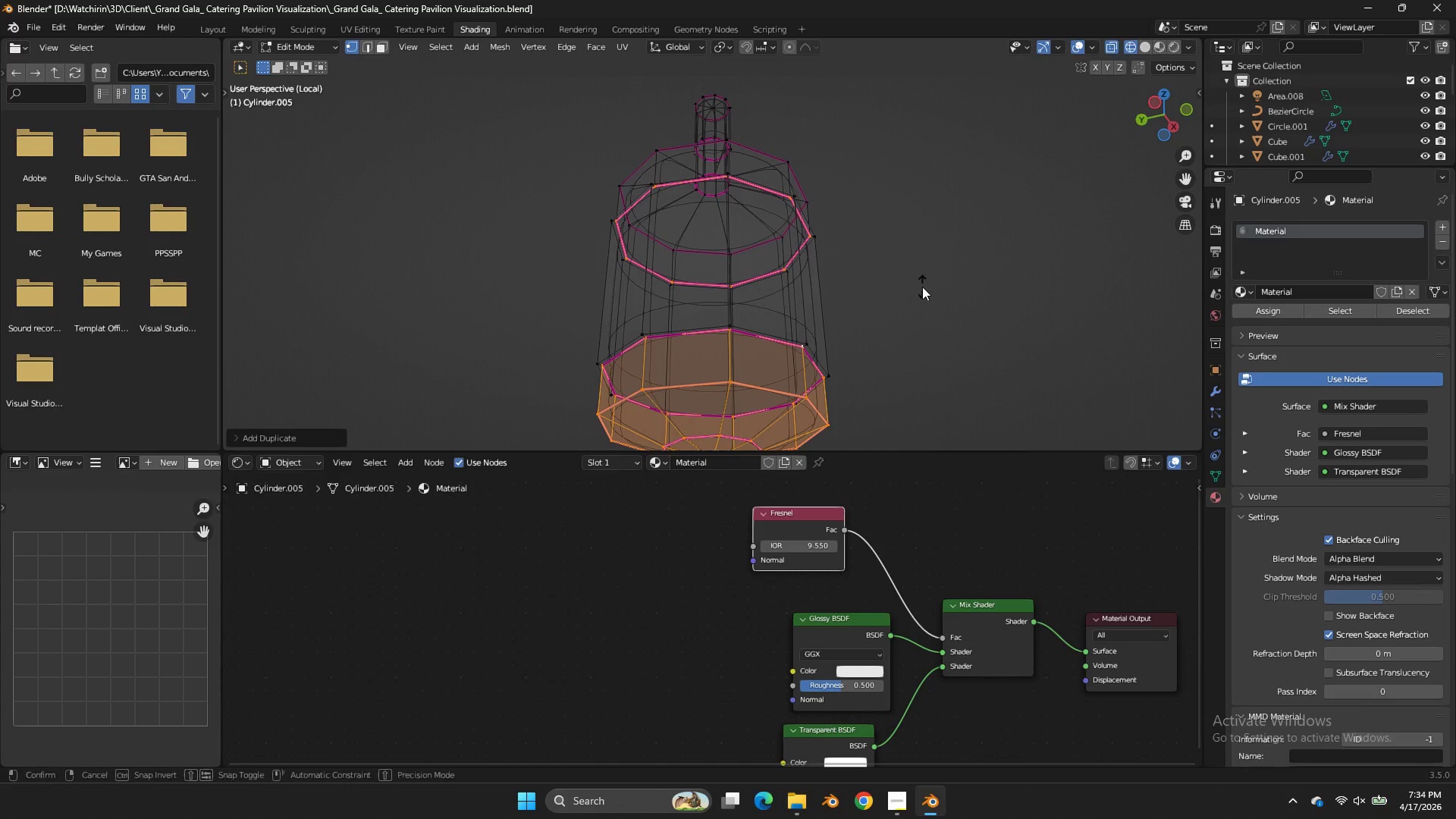 
key(Alt+S)
 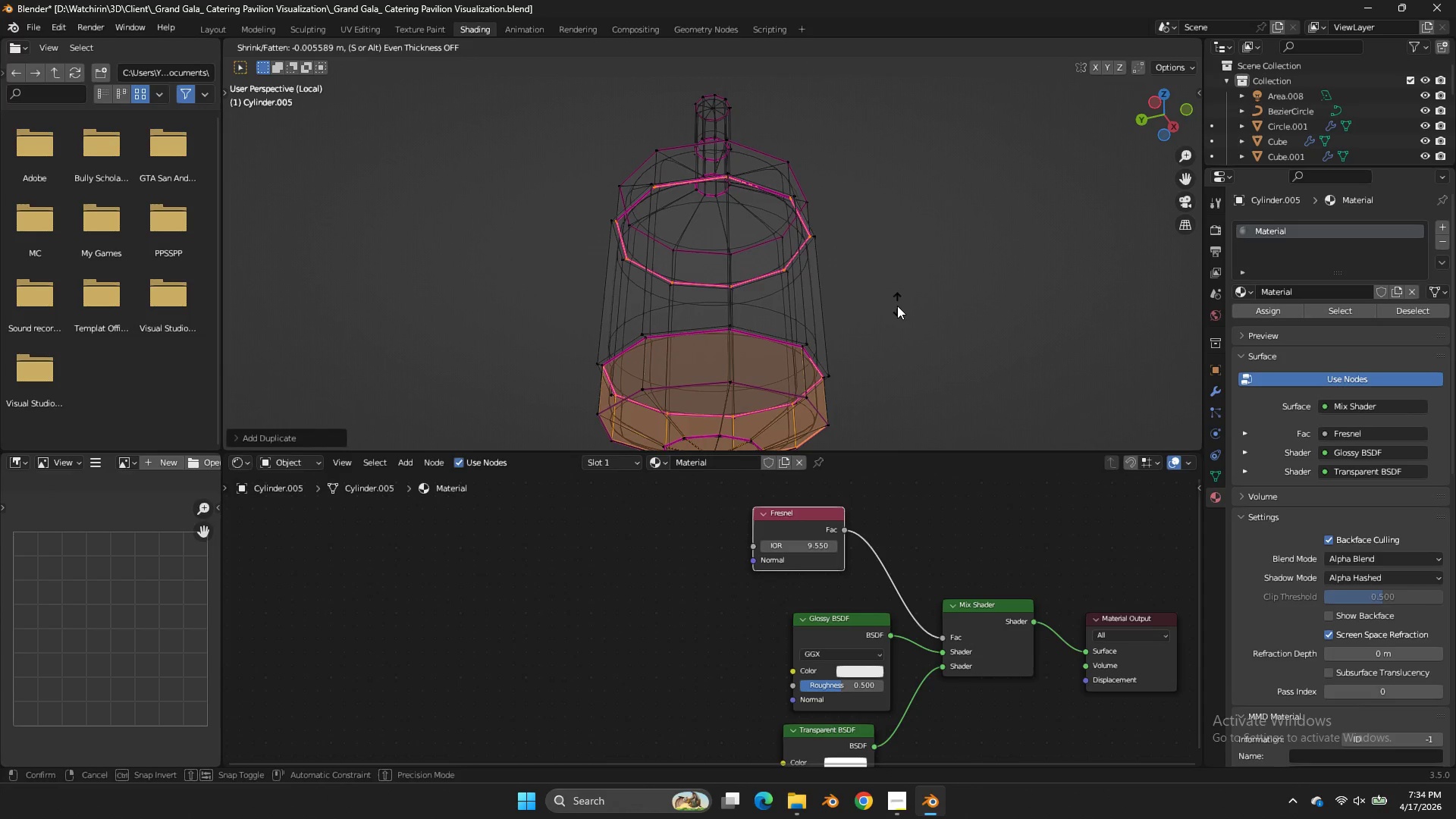 
right_click([896, 317])
 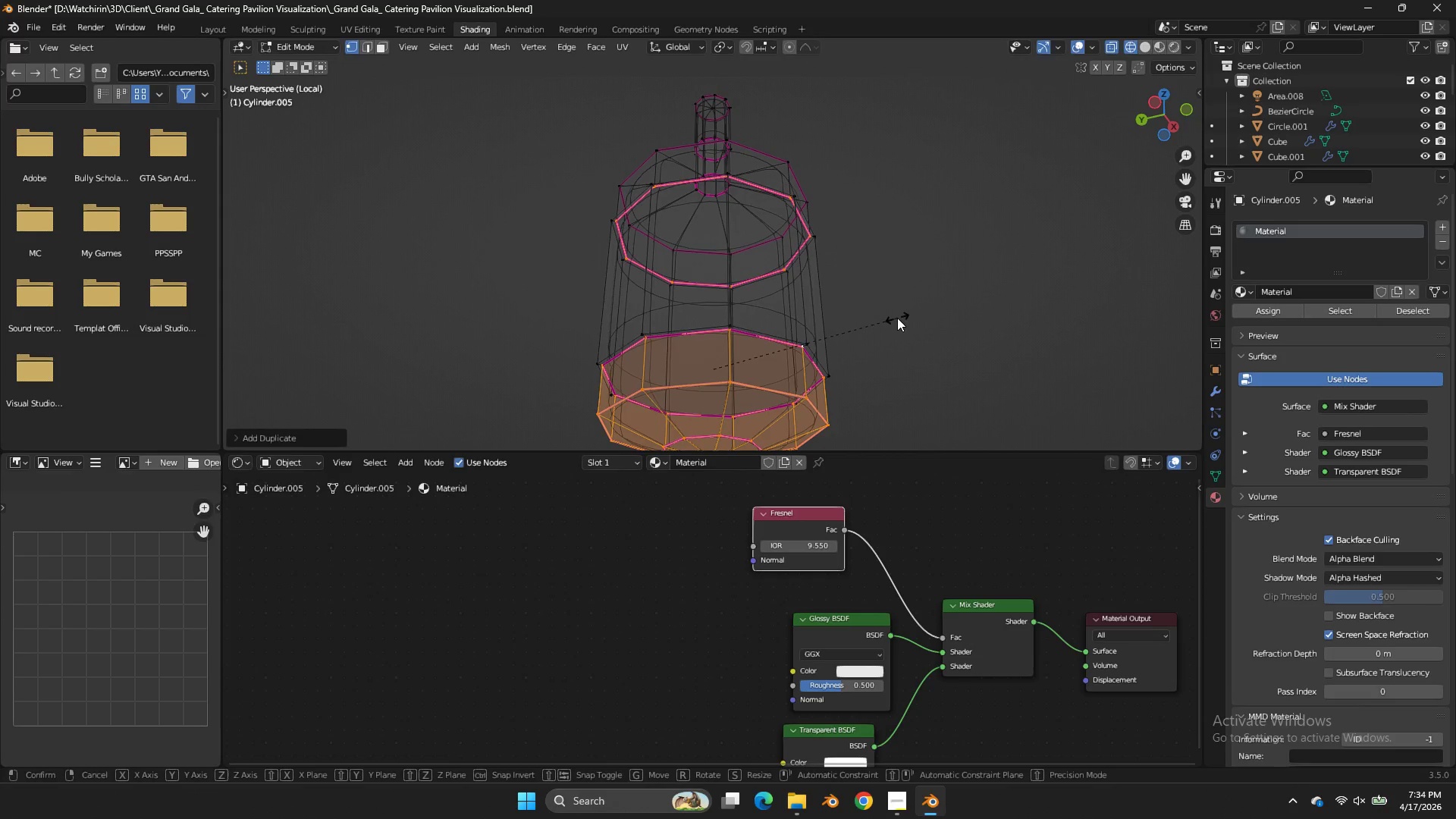 
key(S)
 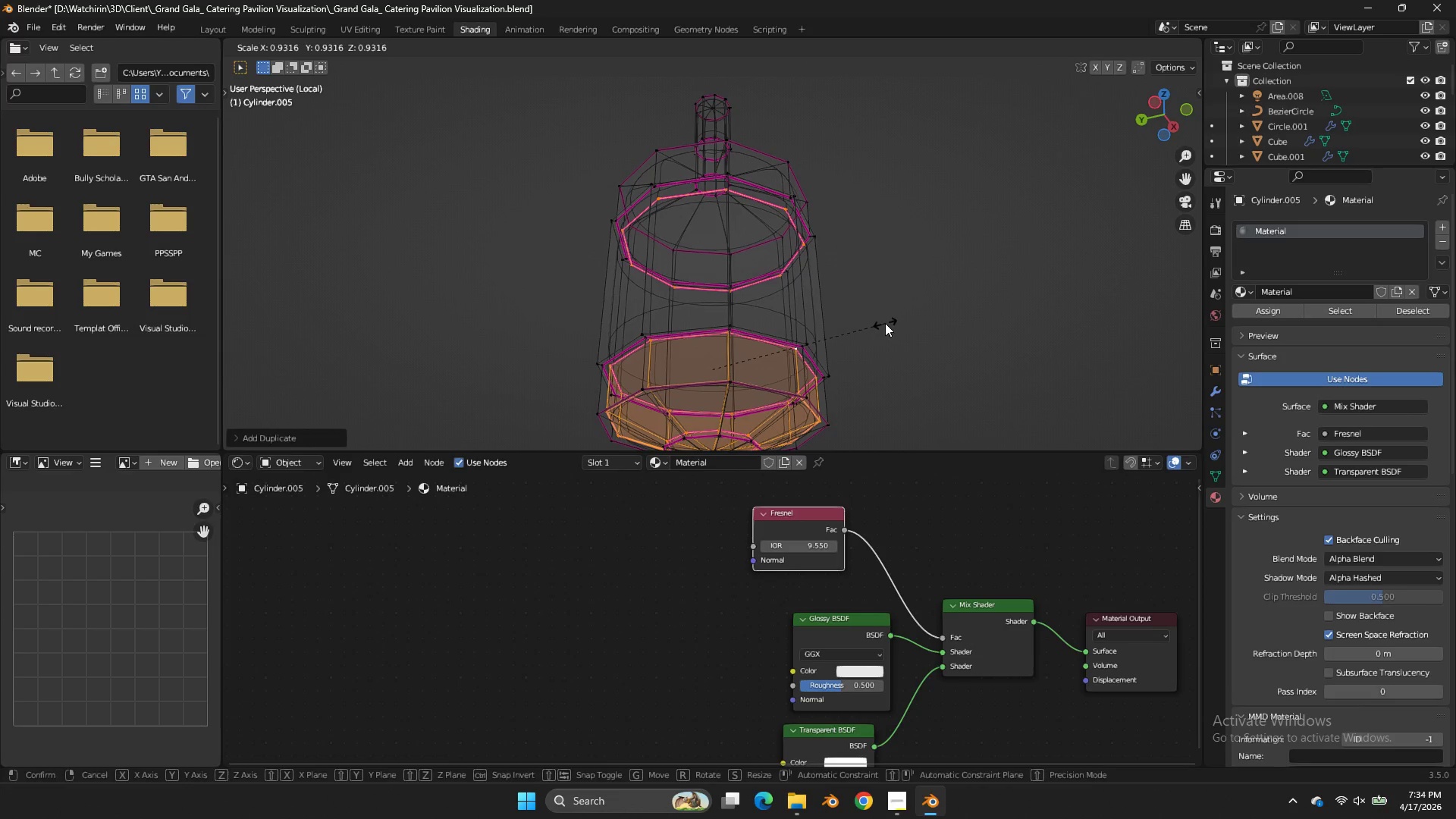 
left_click([885, 323])
 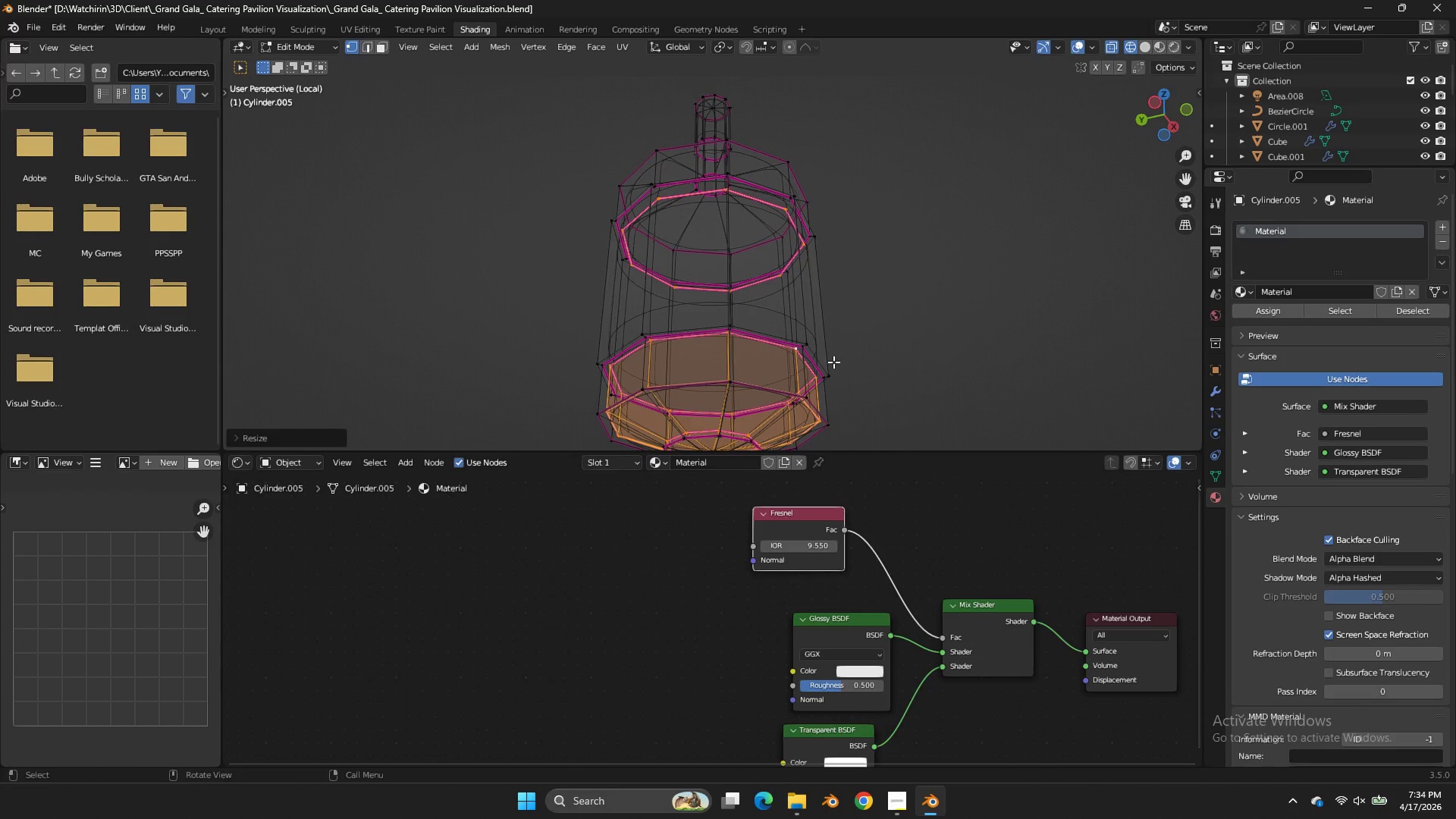 
key(Control+I)
 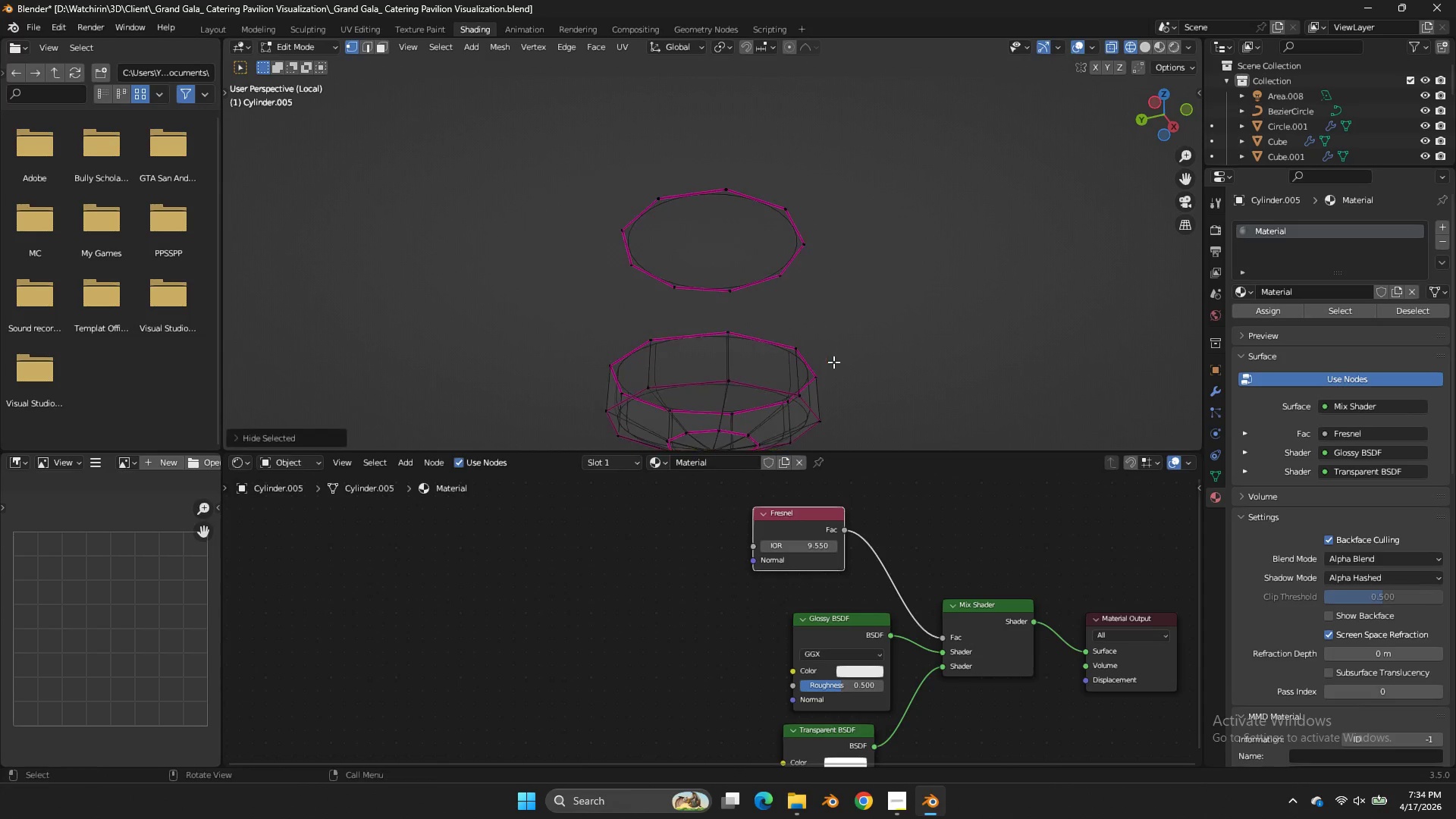 
key(H)
 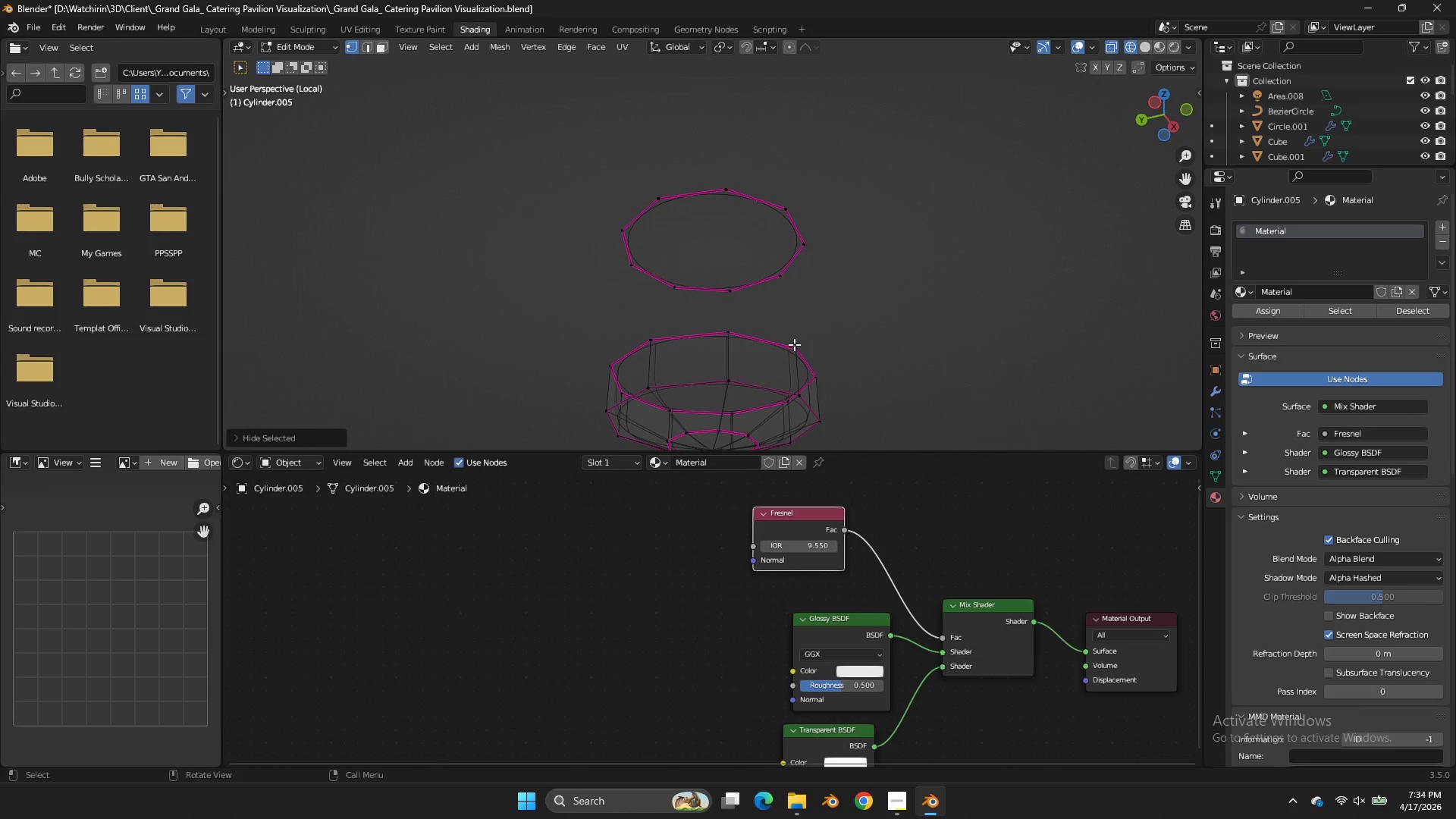 
hold_key(key=AltLeft, duration=0.86)
left_click([739, 344])
 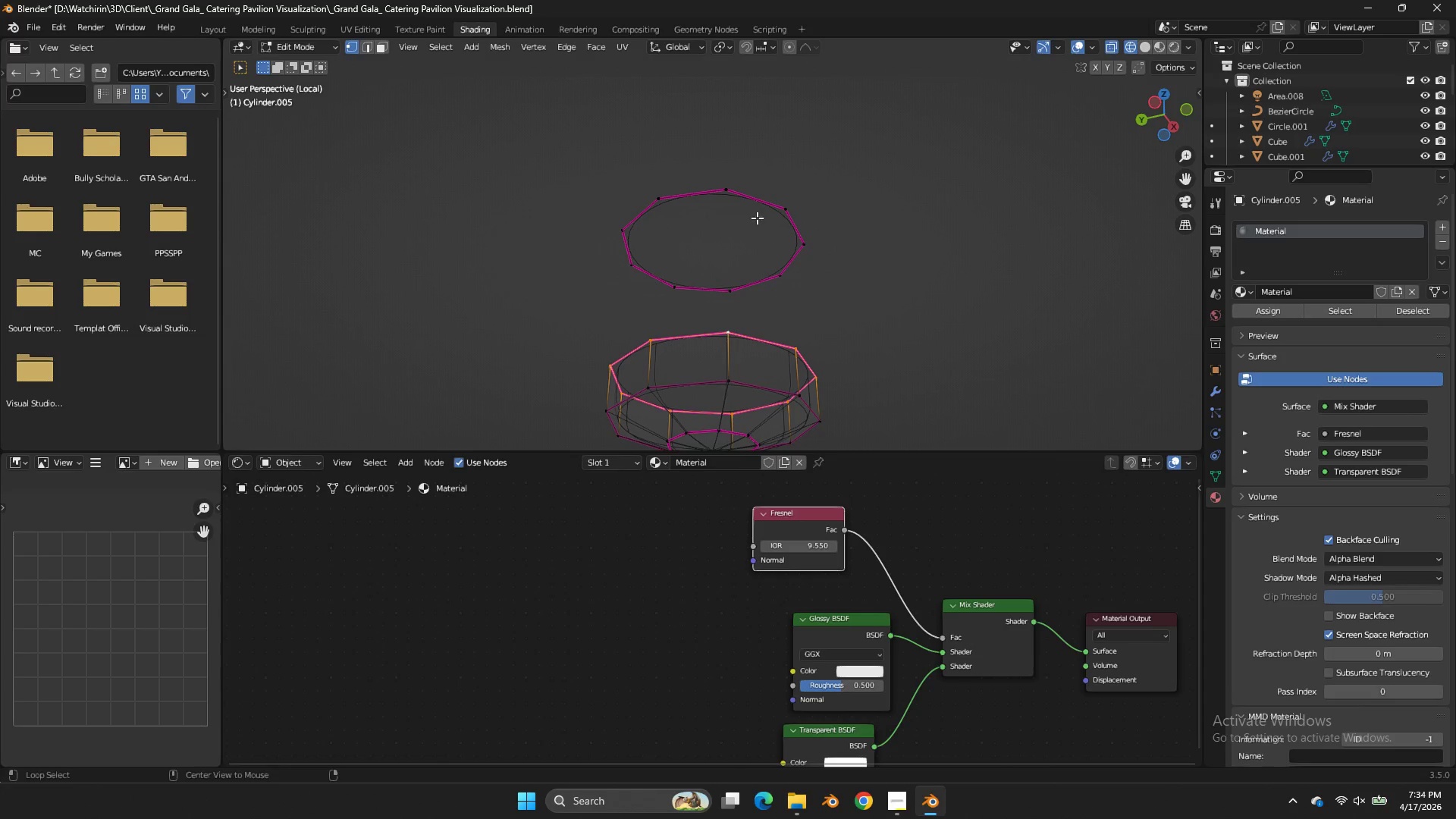 
key(Alt+Shift+ShiftLeft)
 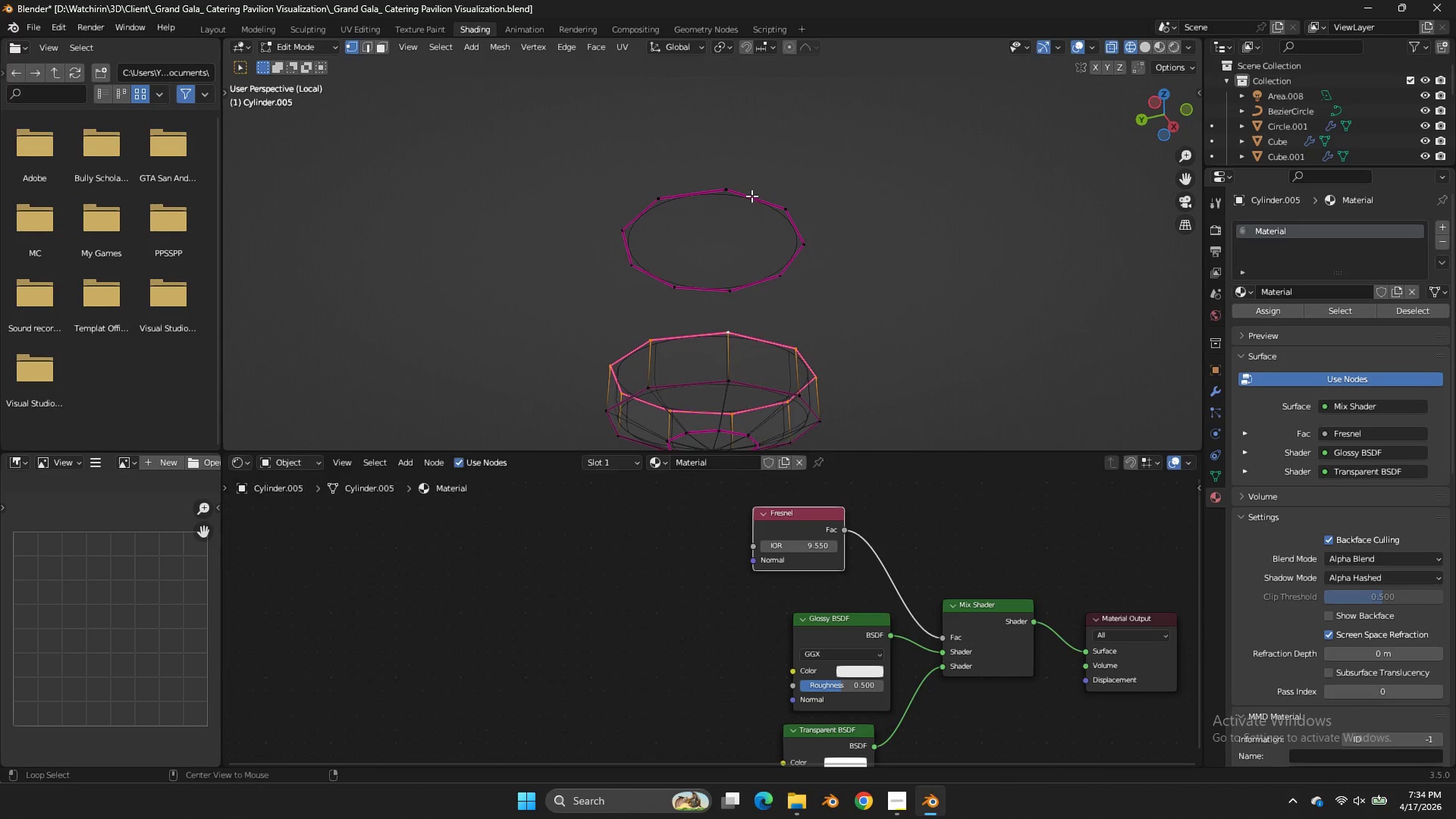 
left_click([752, 196])
 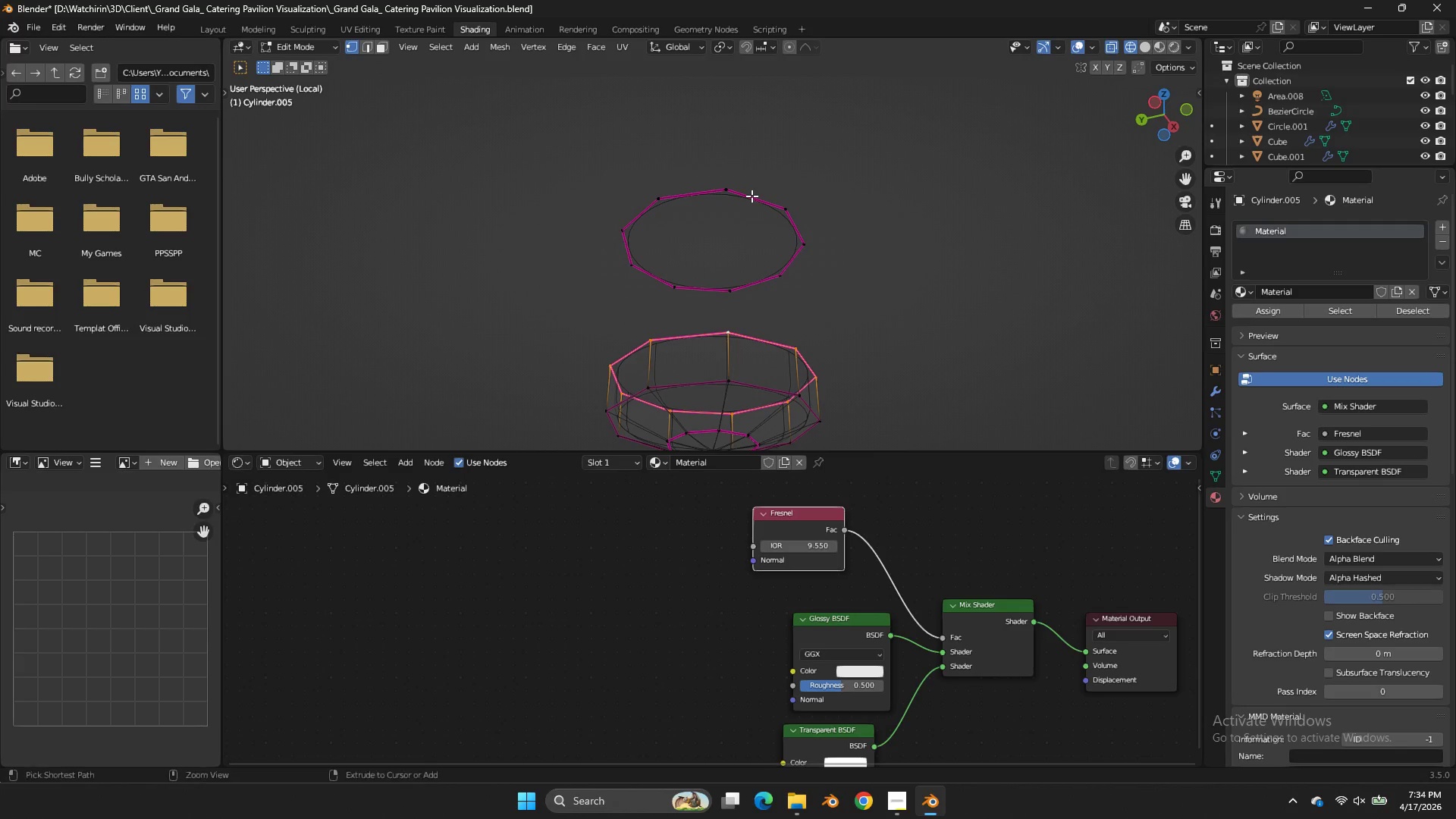 
hold_key(key=ControlLeft, duration=0.31)
 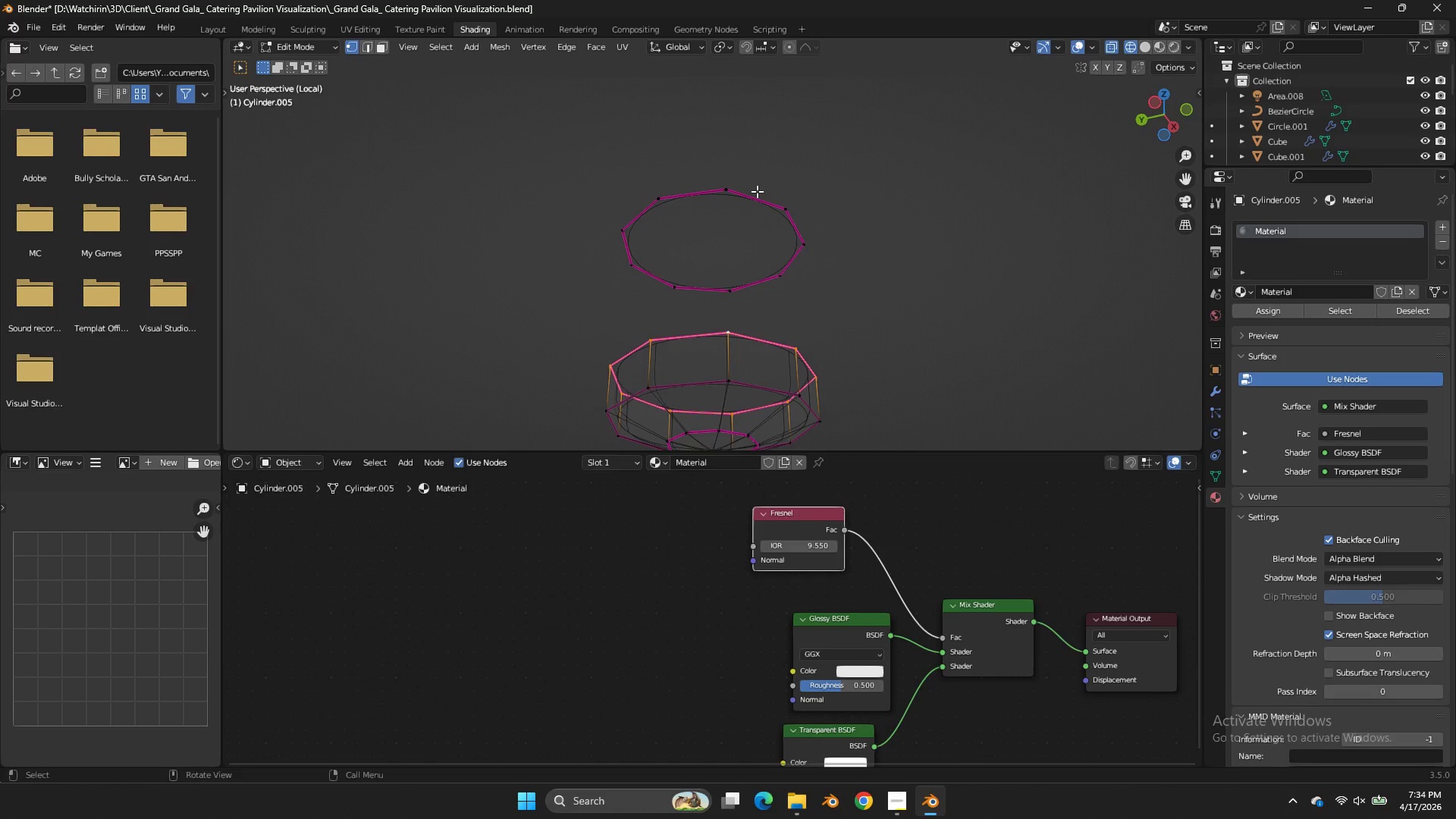 
hold_key(key=AltLeft, duration=0.39)
hold_key(key=ShiftLeft, duration=0.34)
left_click([757, 191])
 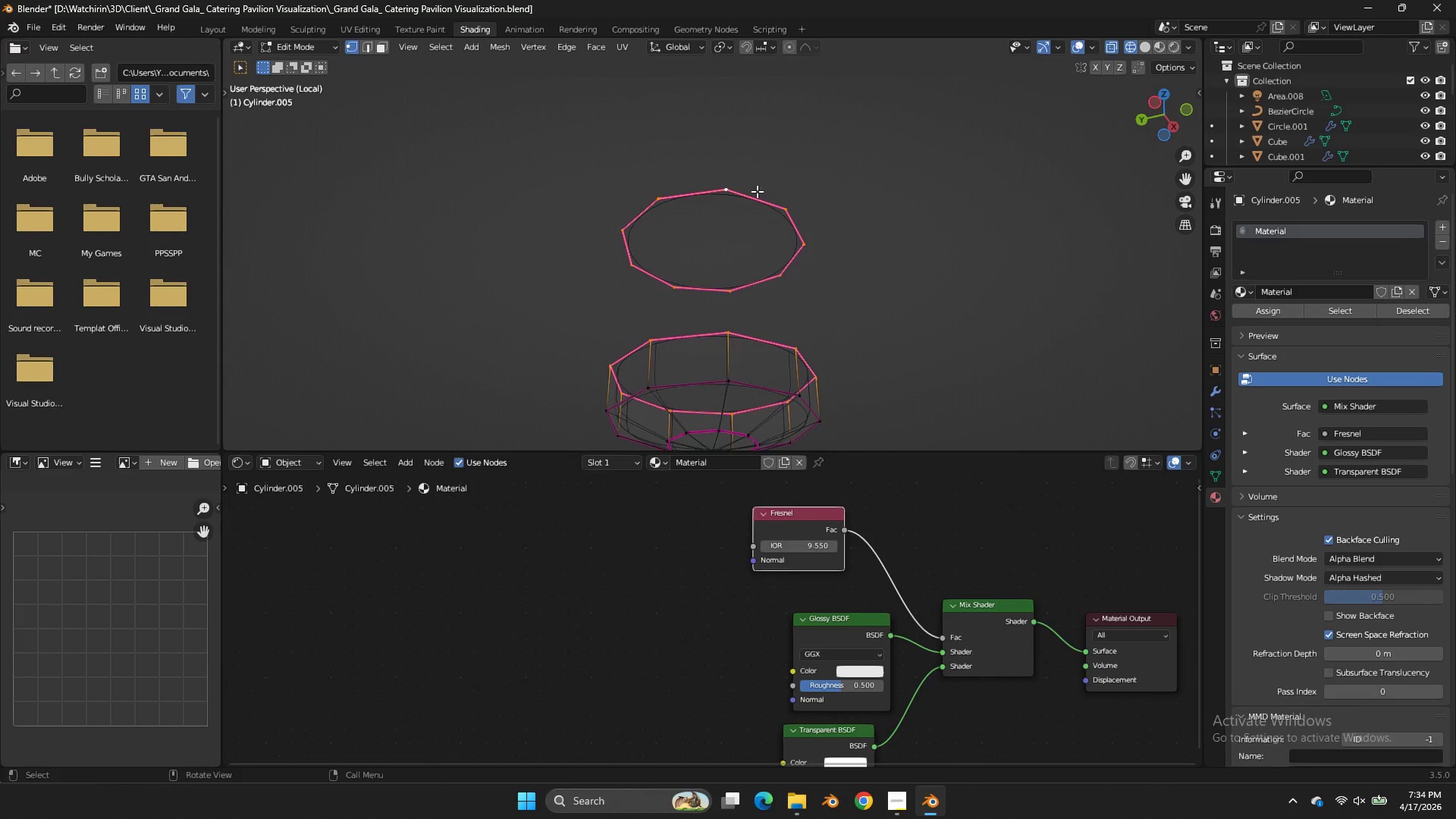 
key(Control+ControlLeft)
 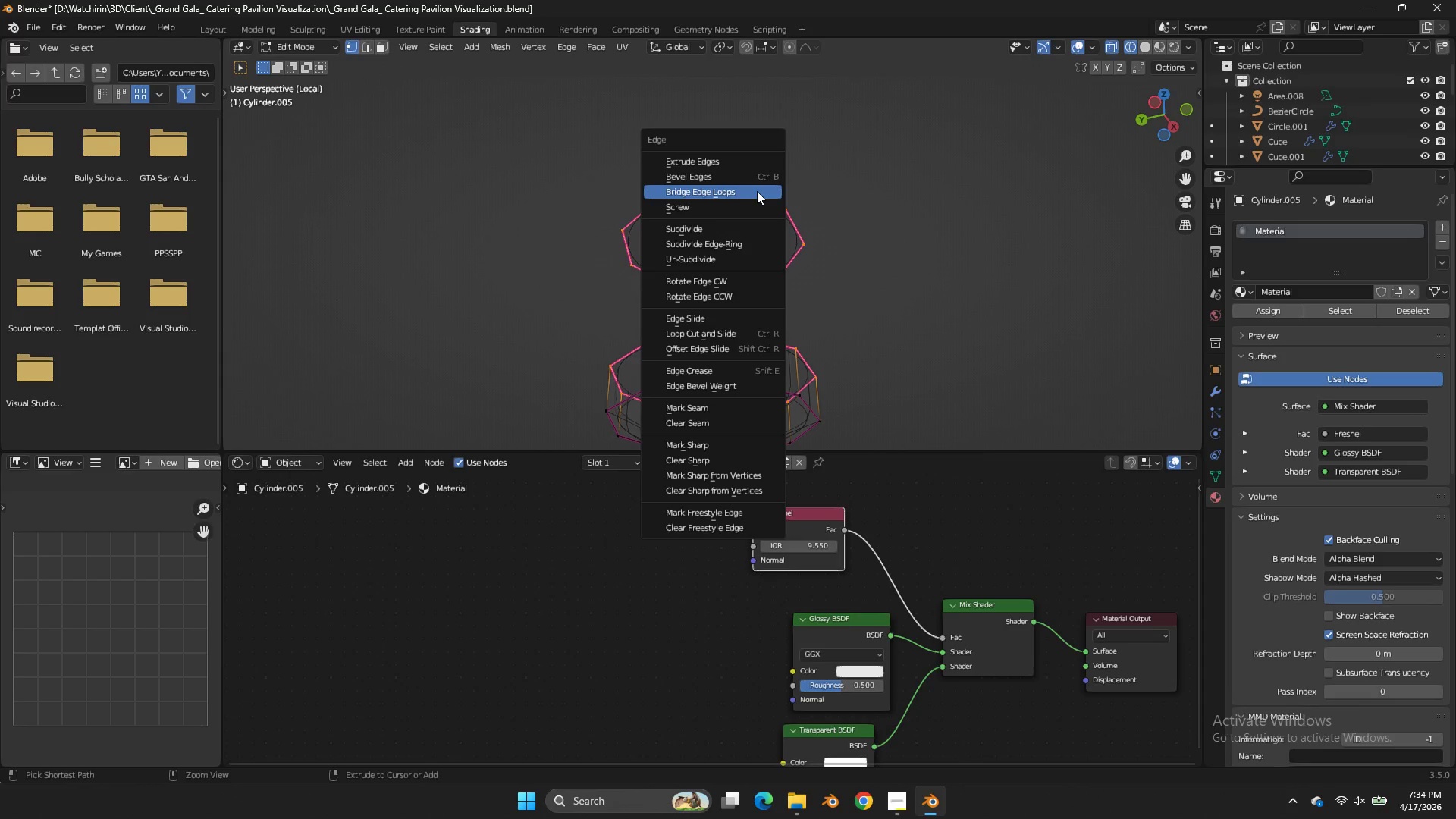 
key(Control+E)
 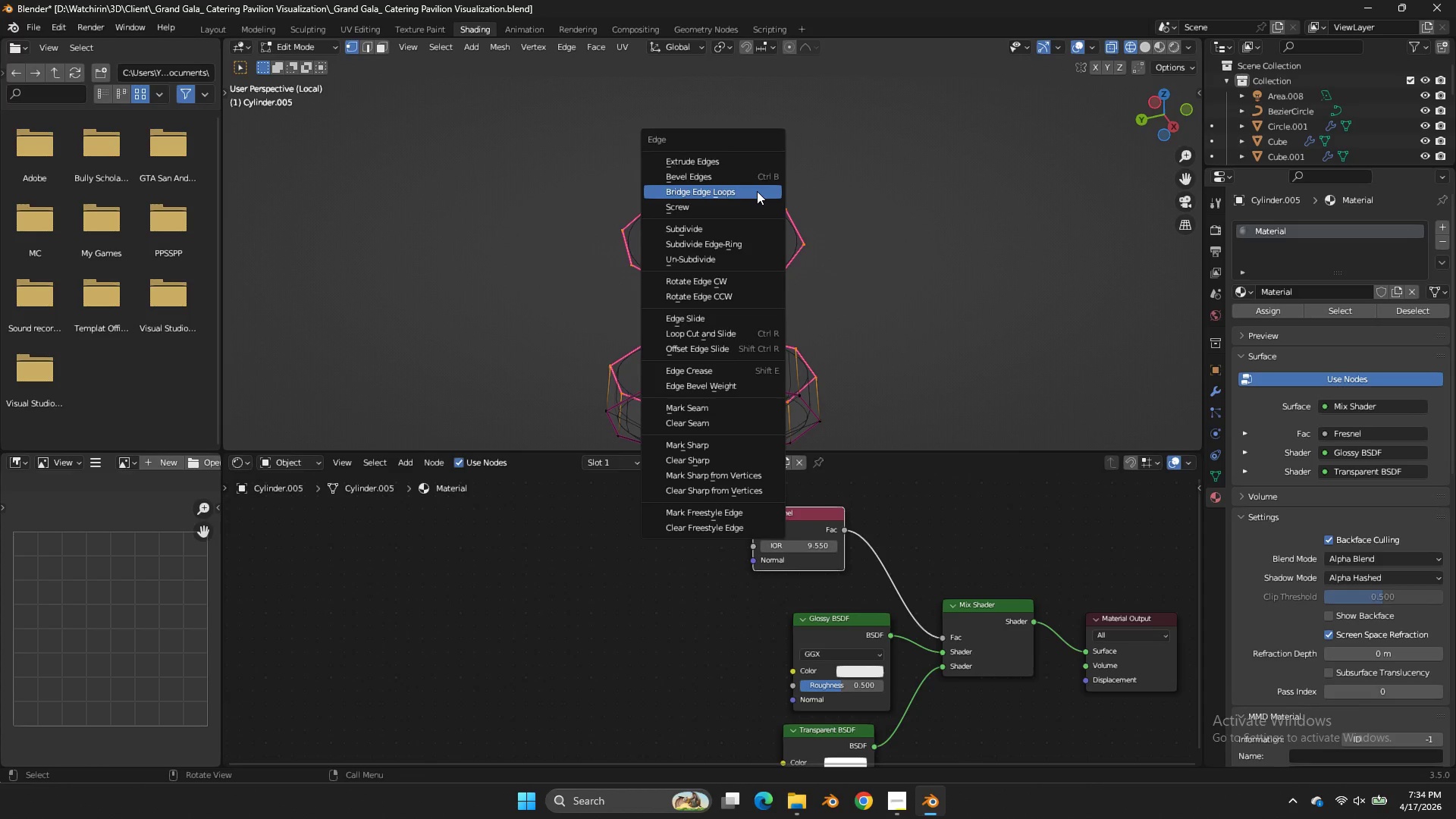 
left_click([757, 191])
 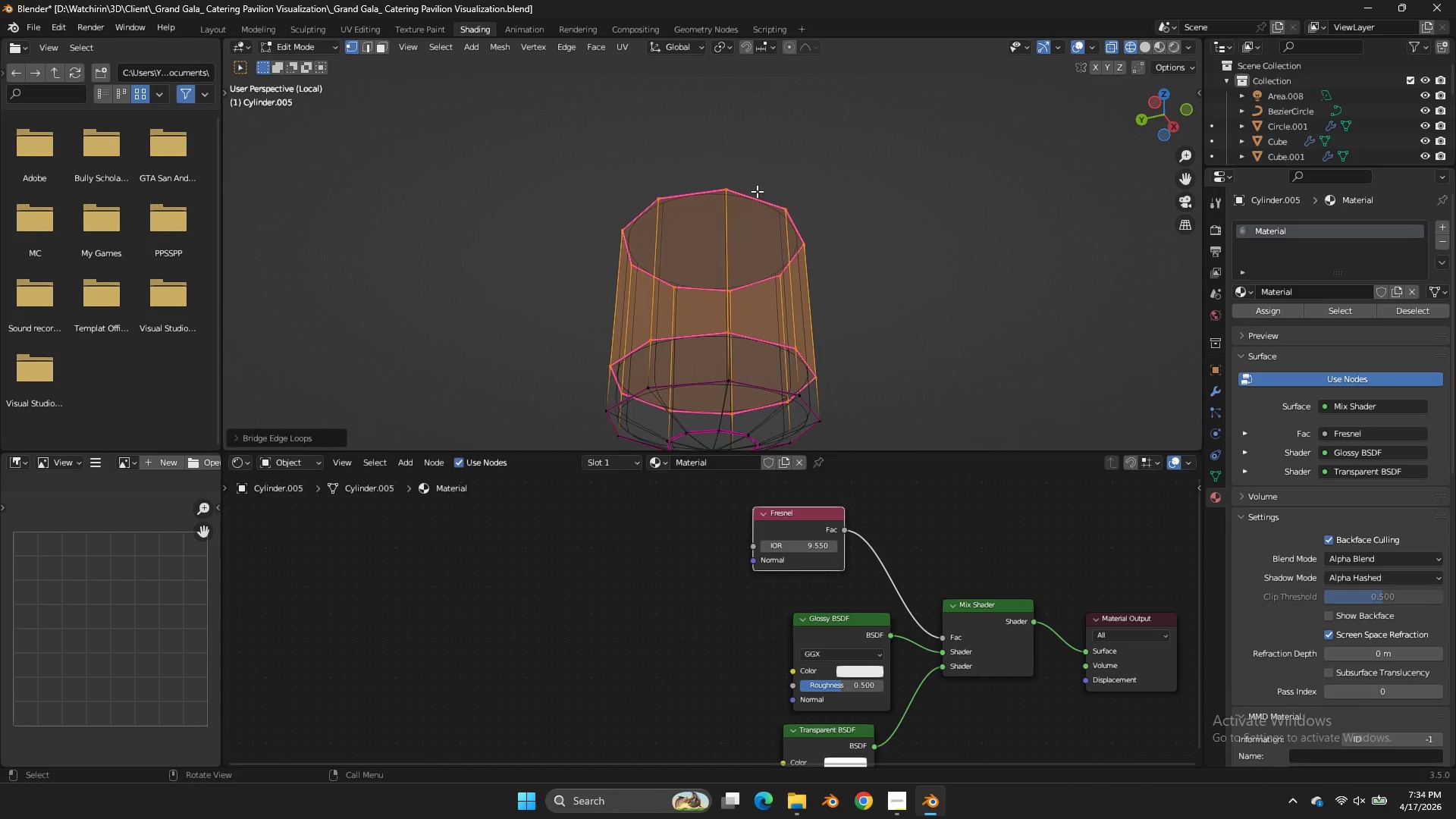 
key(Tab)
 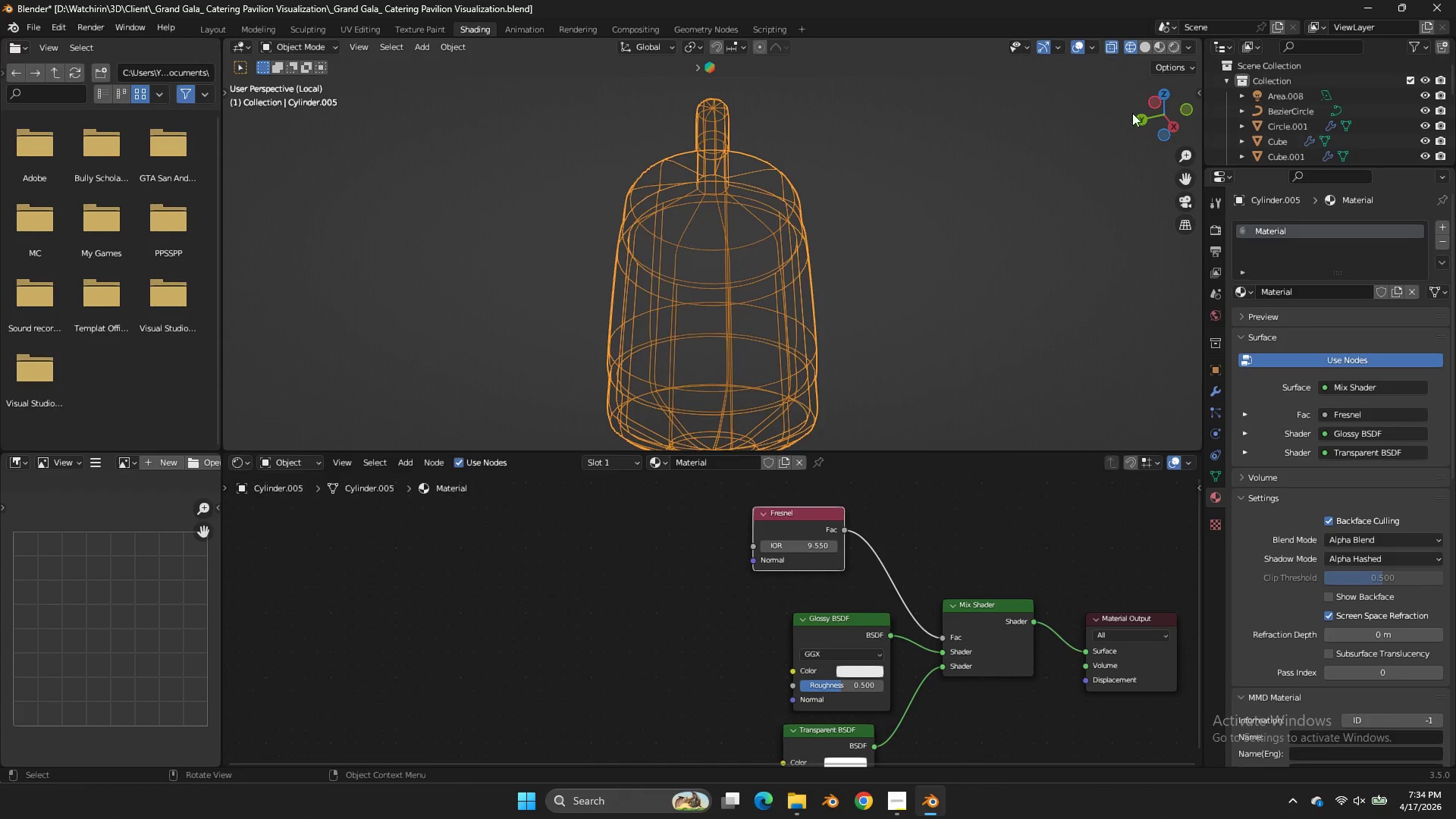 
key(Tab)
 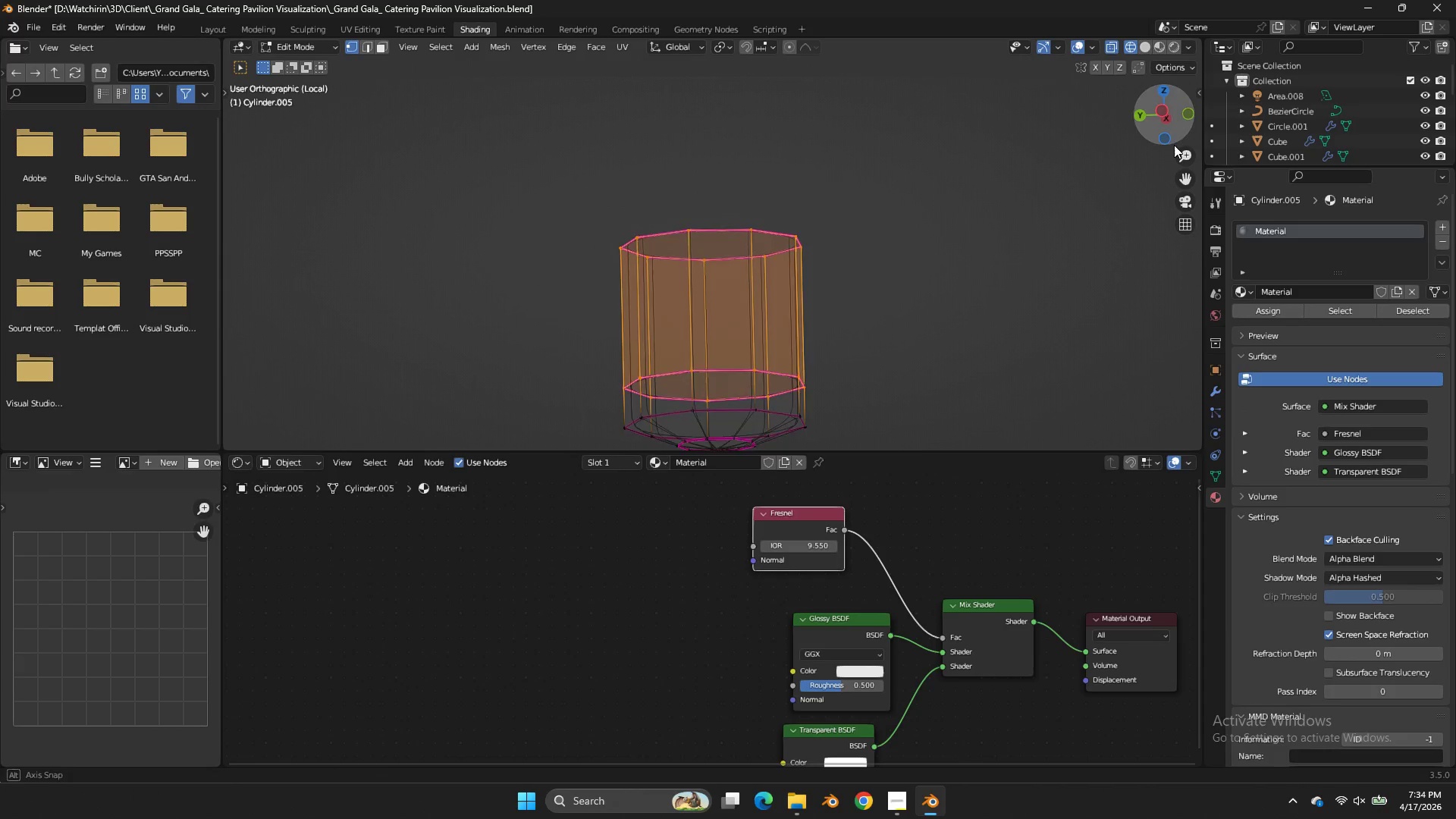 
triple_click([1148, 109])
 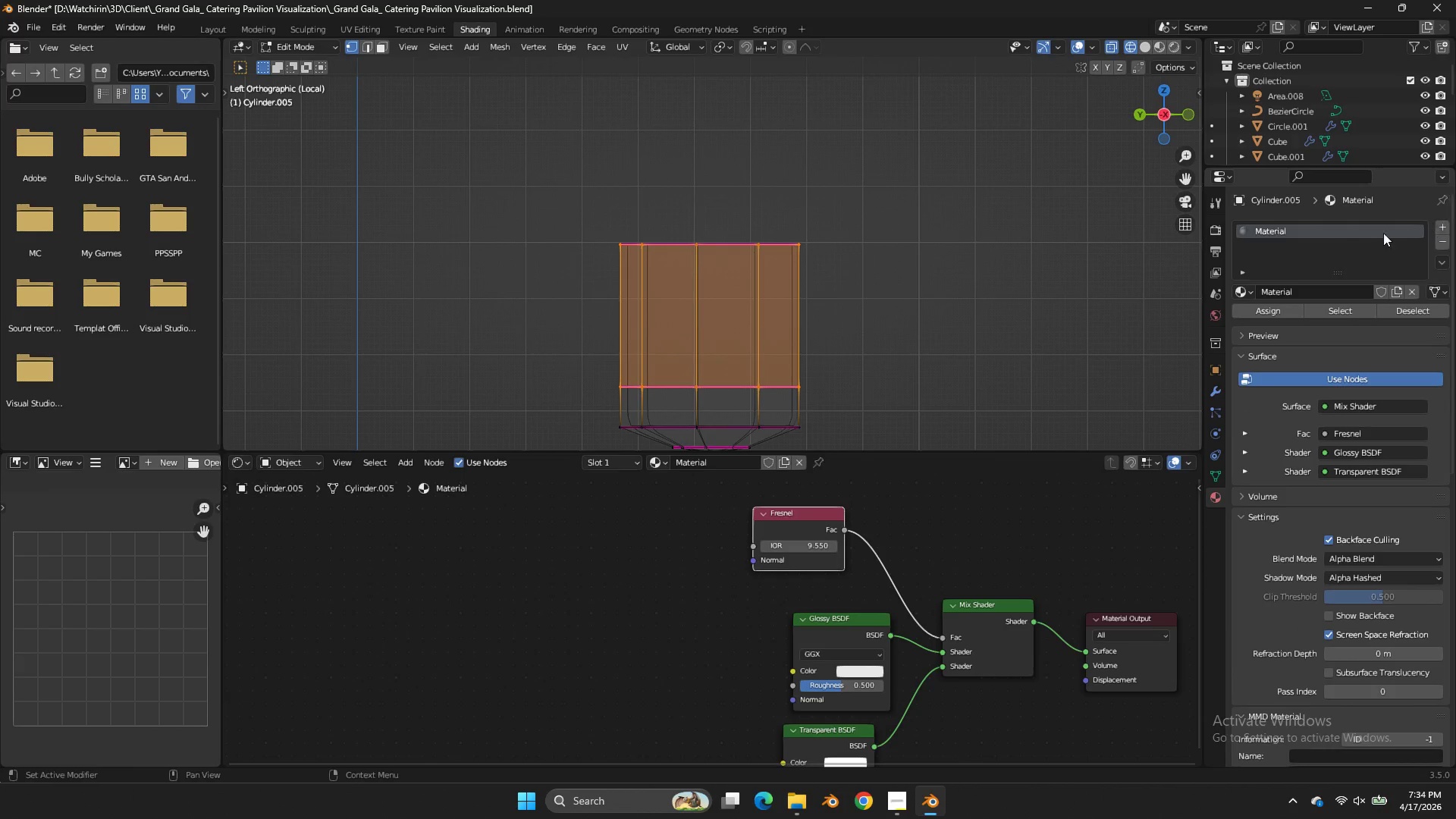 
double_click([1306, 229])
 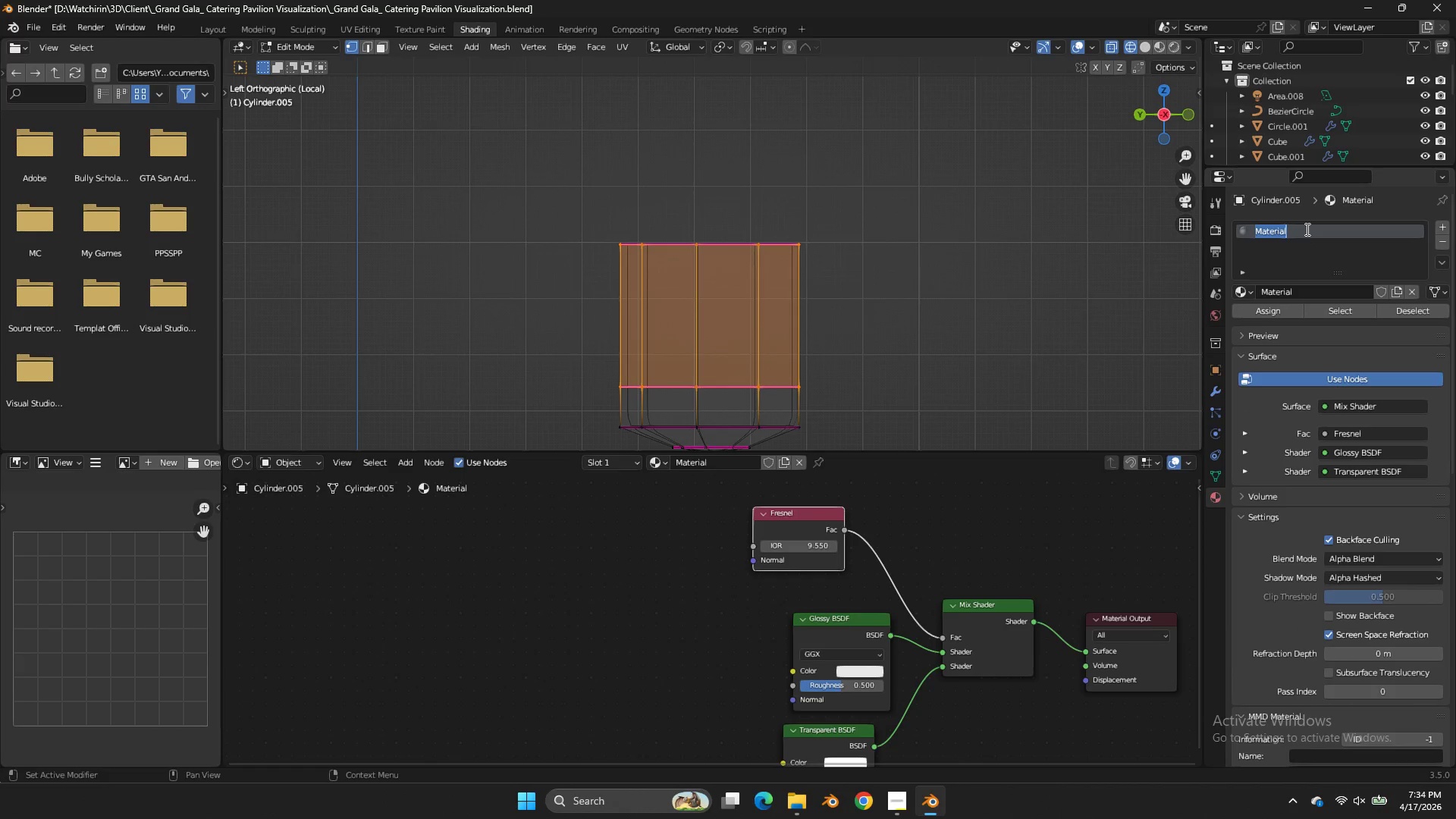 
type(Kaca)
 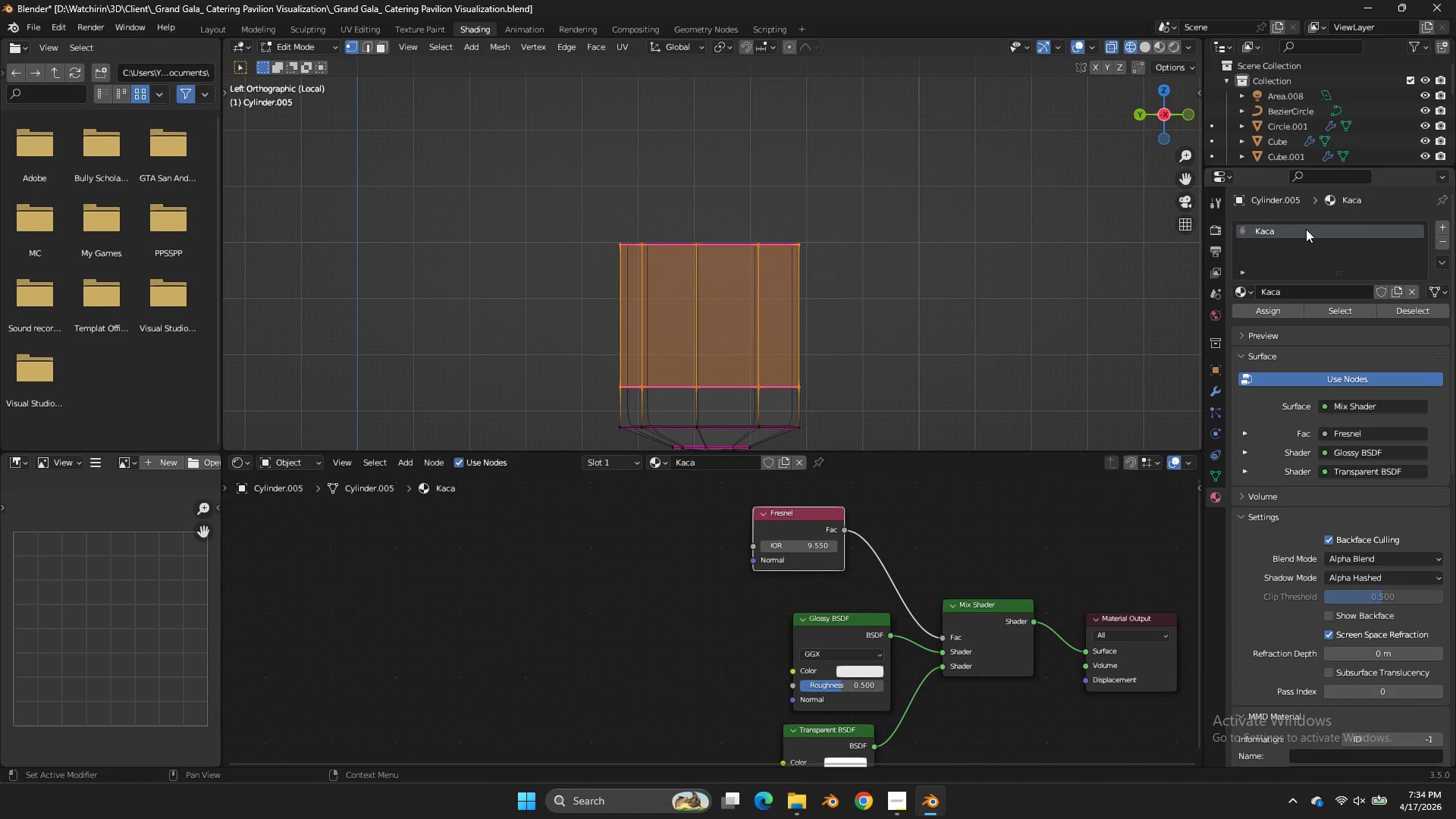 
key(Enter)
 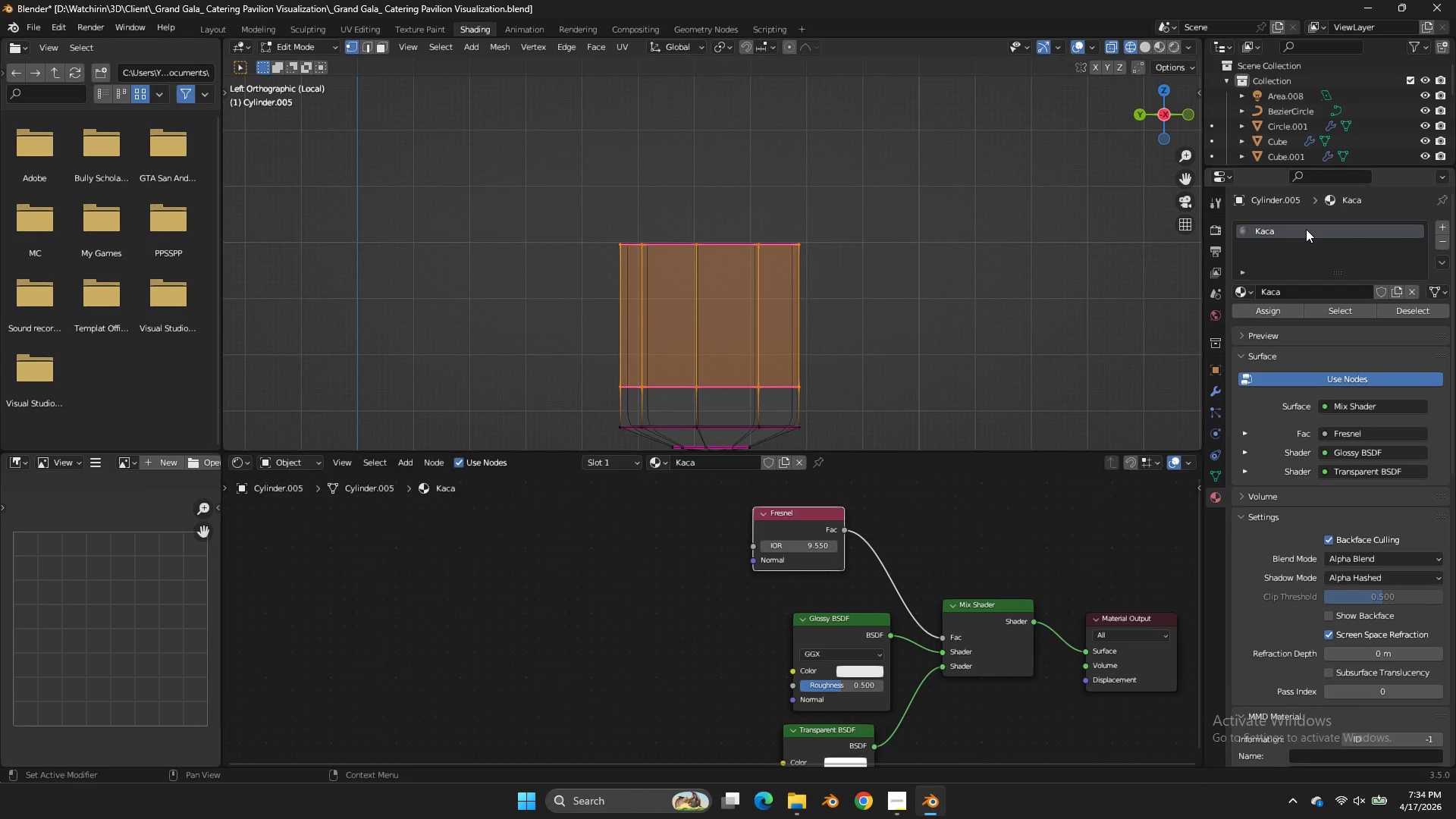 
wait(27.09)
 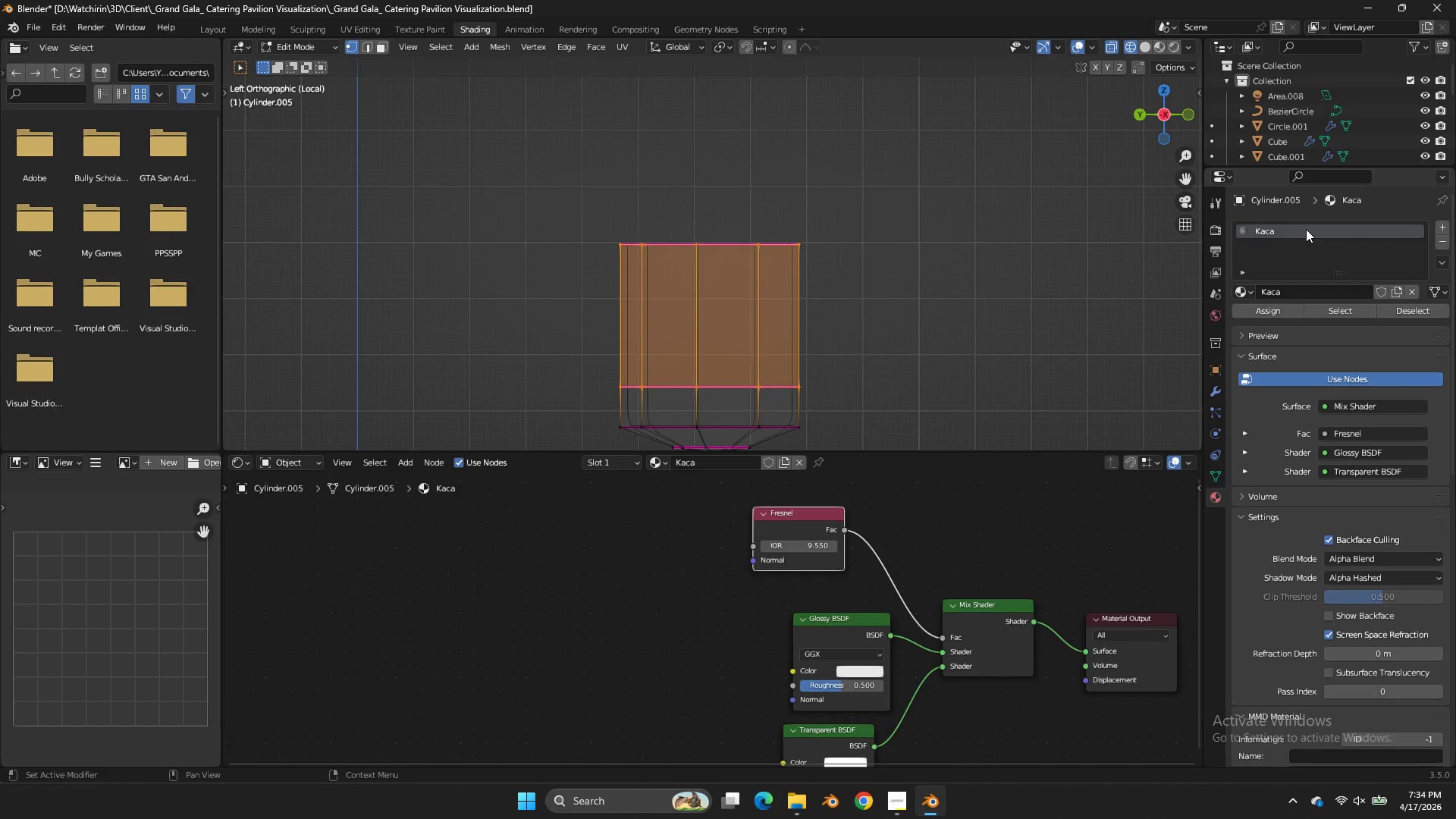 
key(Tab)
type(zzzzzzz)
key(Tab)
type(a)
 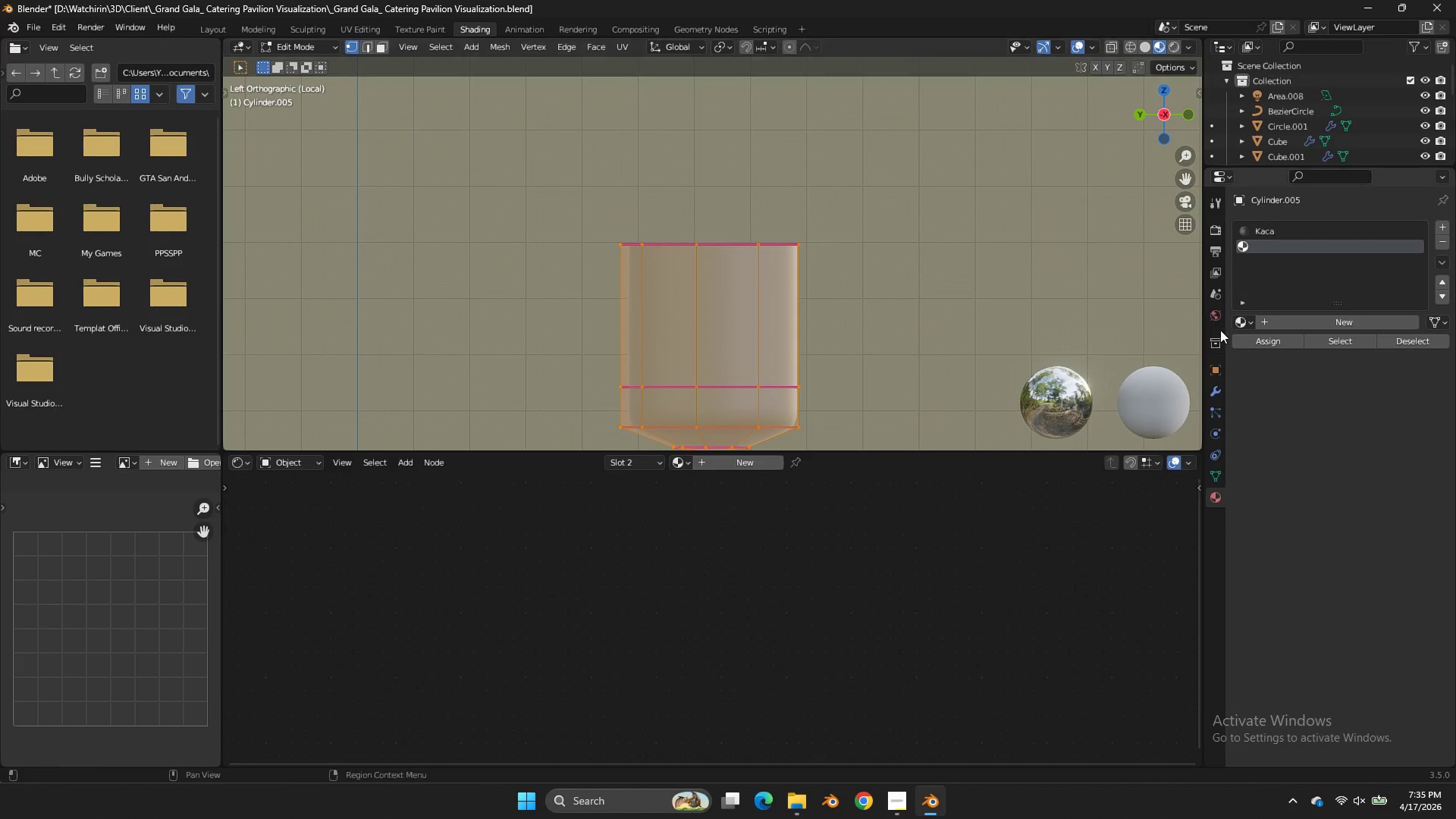 
double_click([1241, 344])
 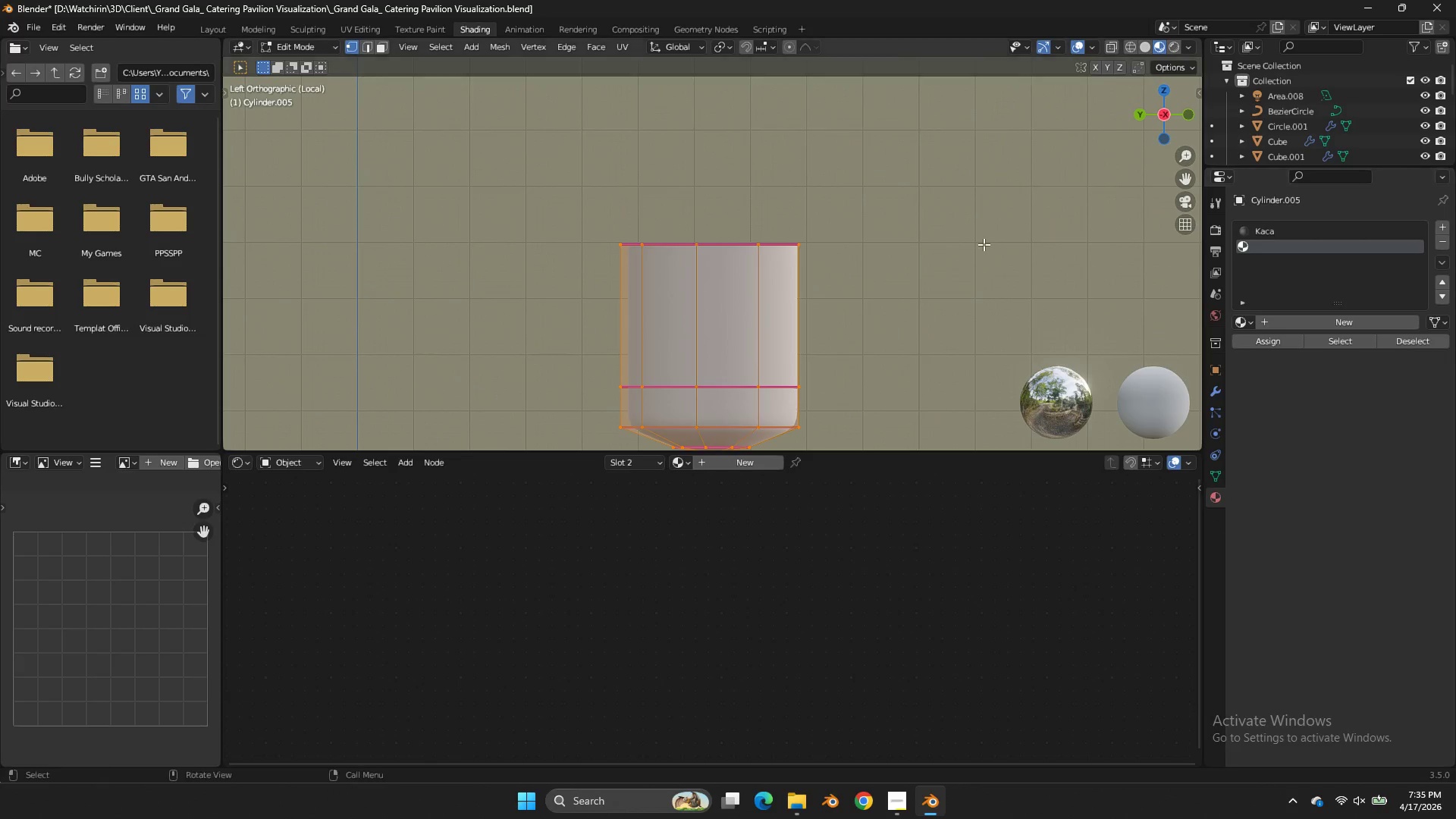 
key(Z)
 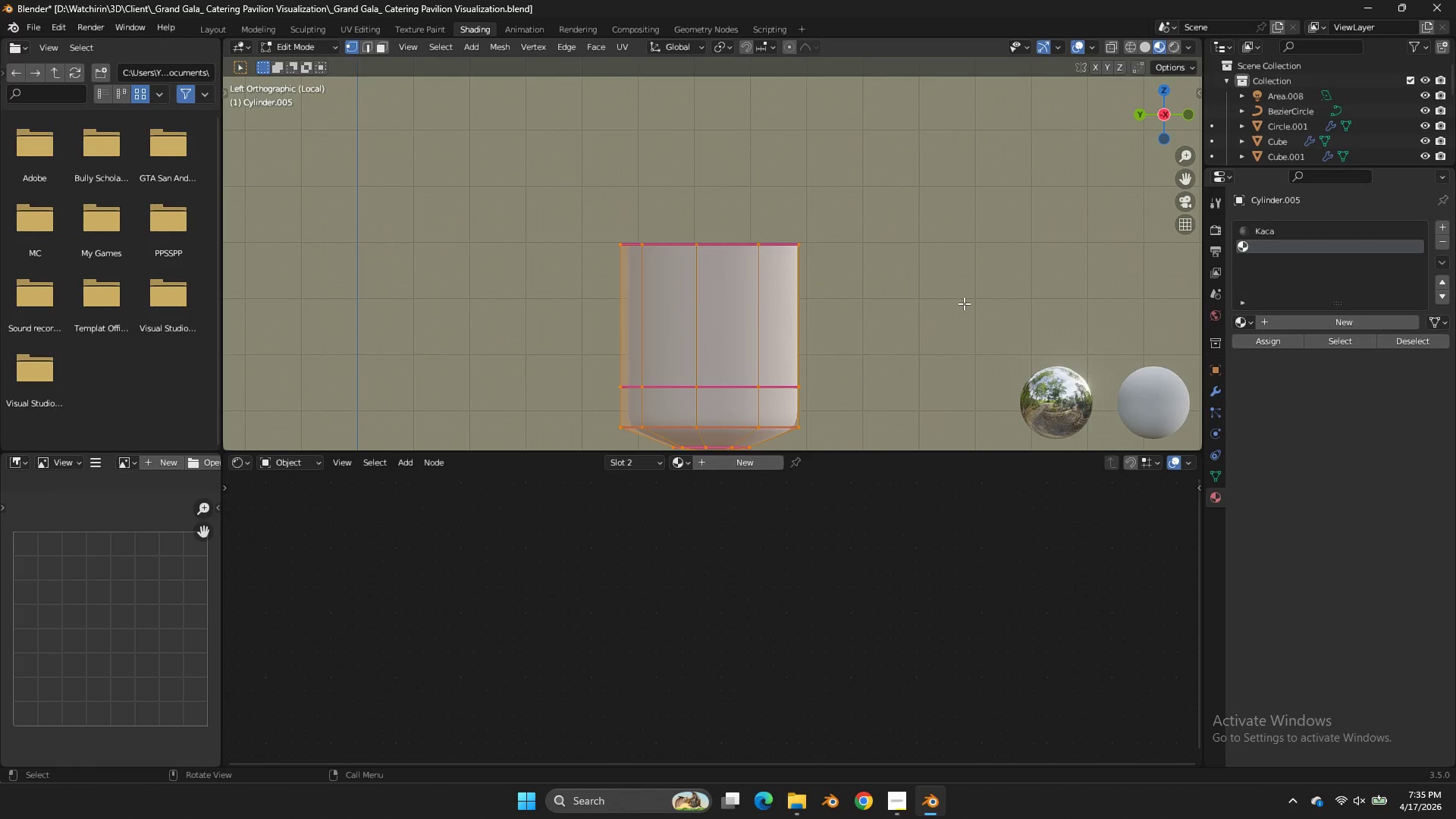 
key(Tab)
 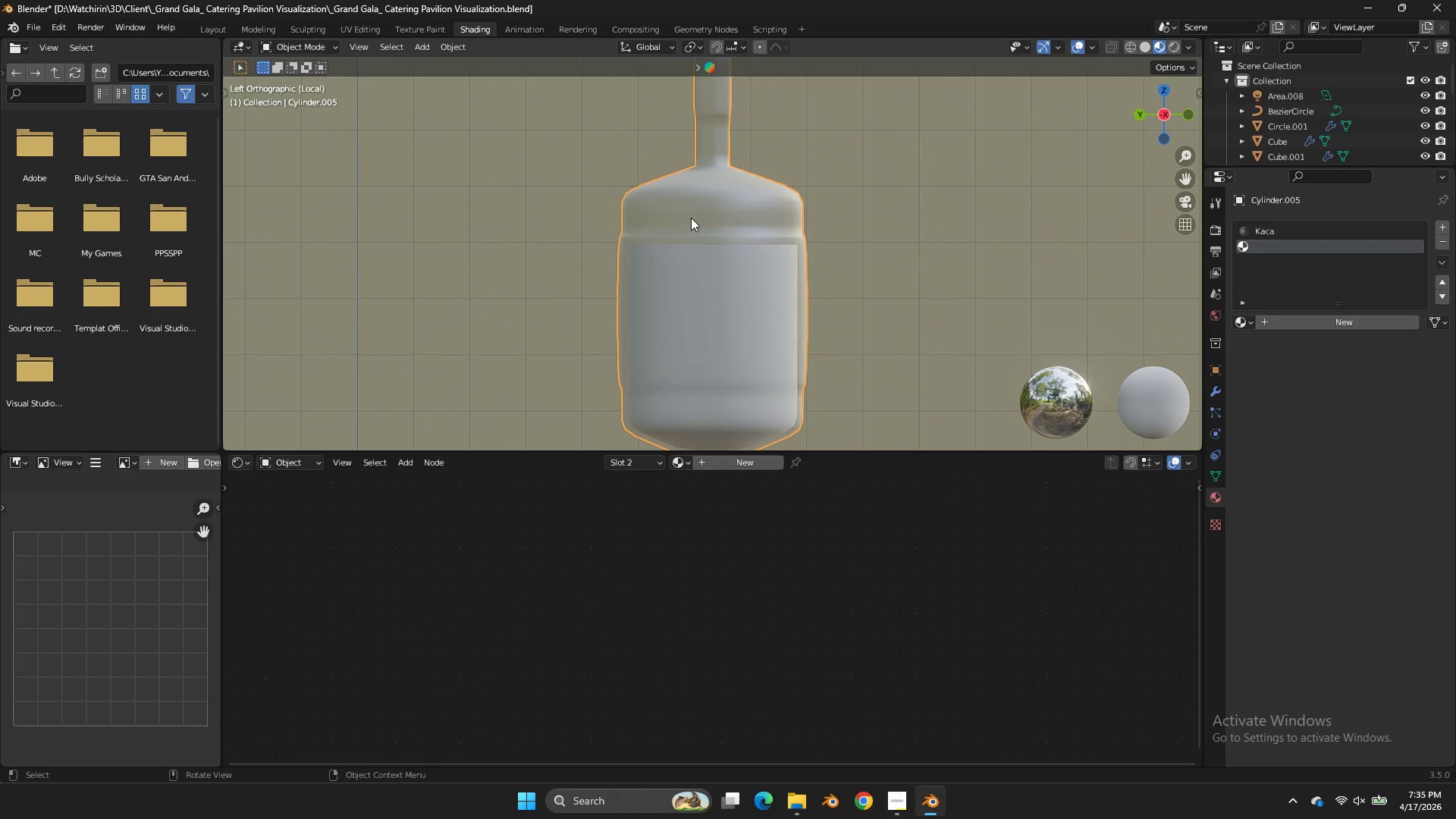 
double_click([692, 216])
 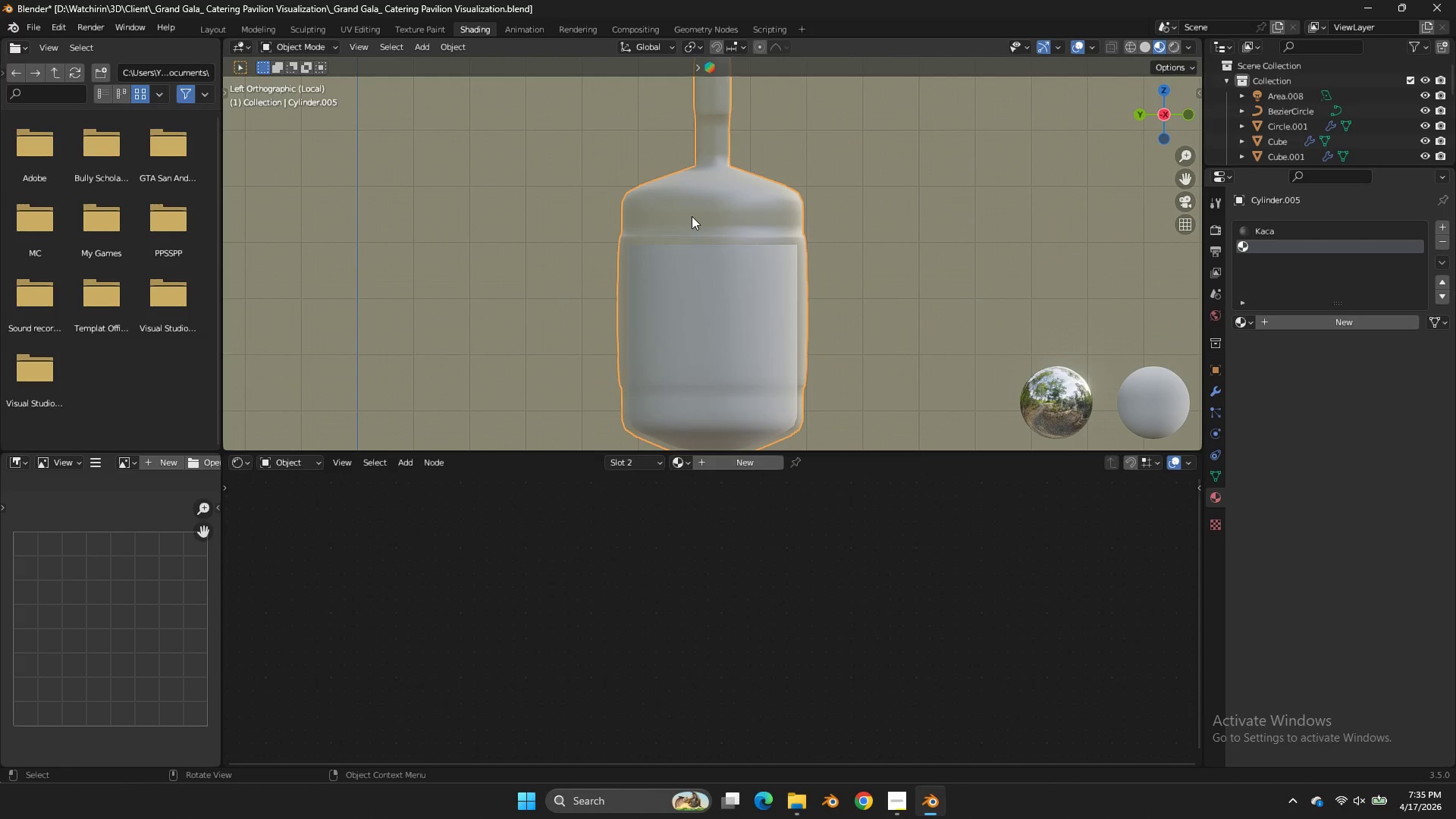 
triple_click([692, 216])
 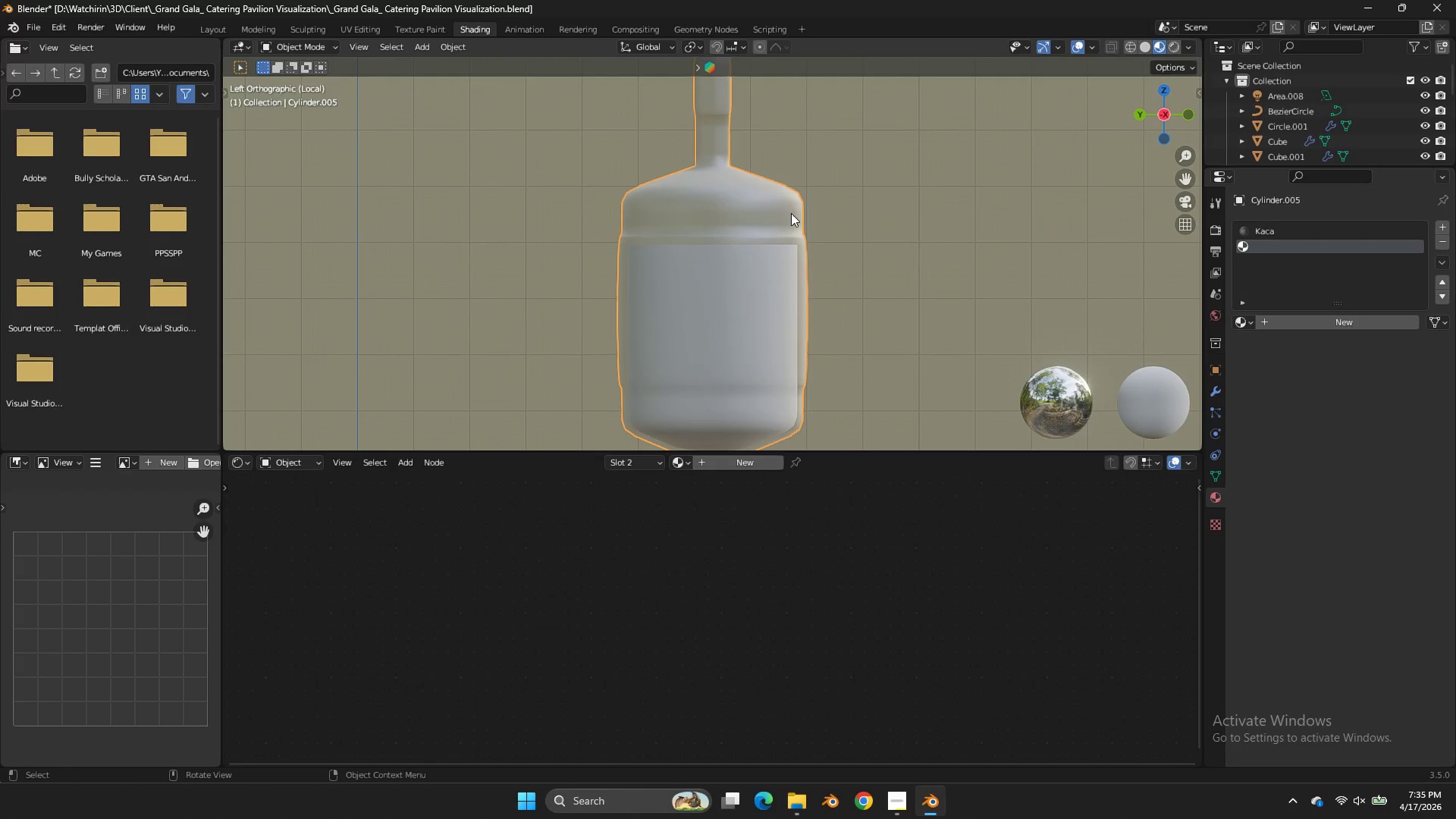 
triple_click([791, 213])
 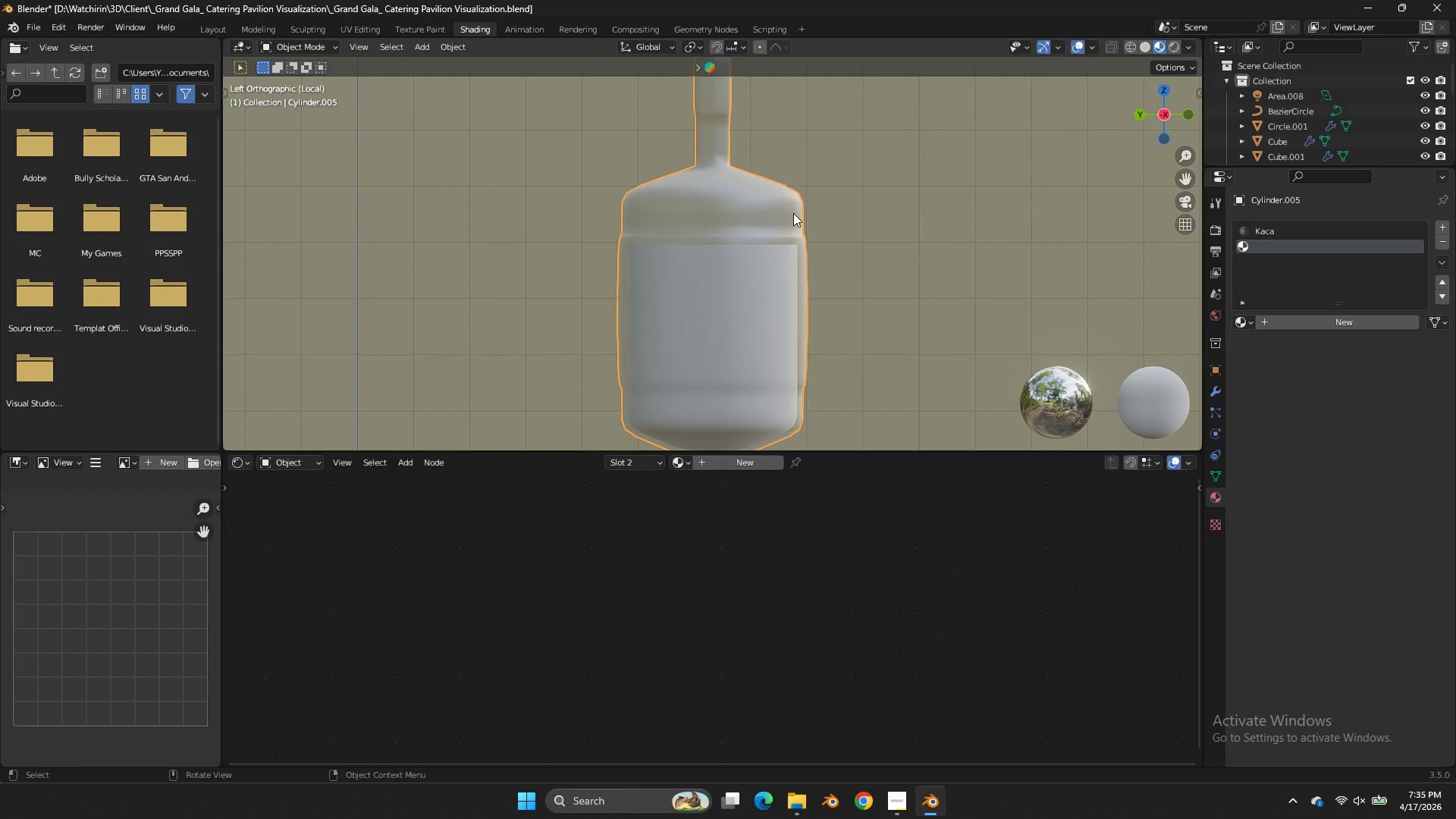 
triple_click([791, 213])
 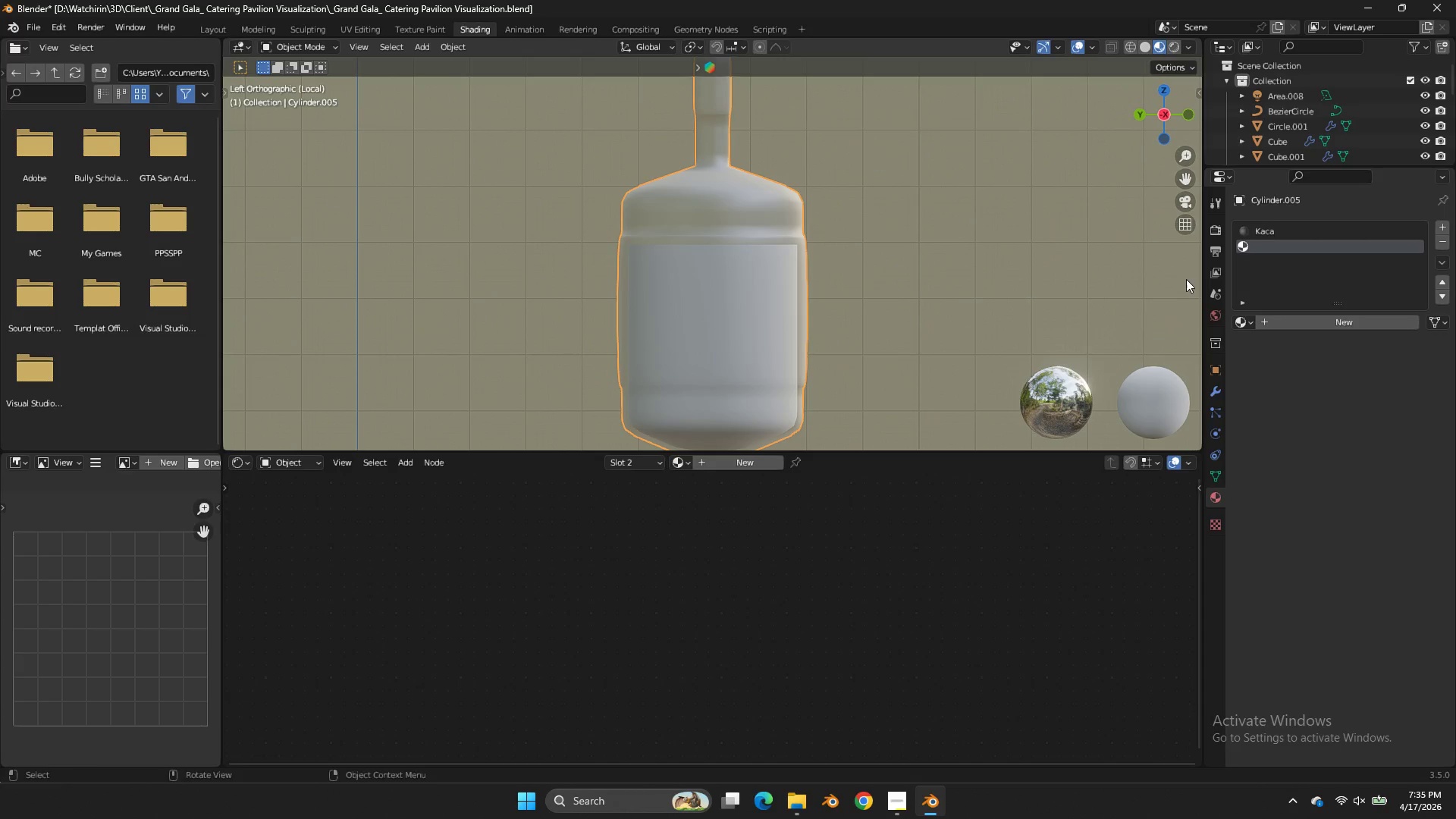 
left_click([1263, 224])
 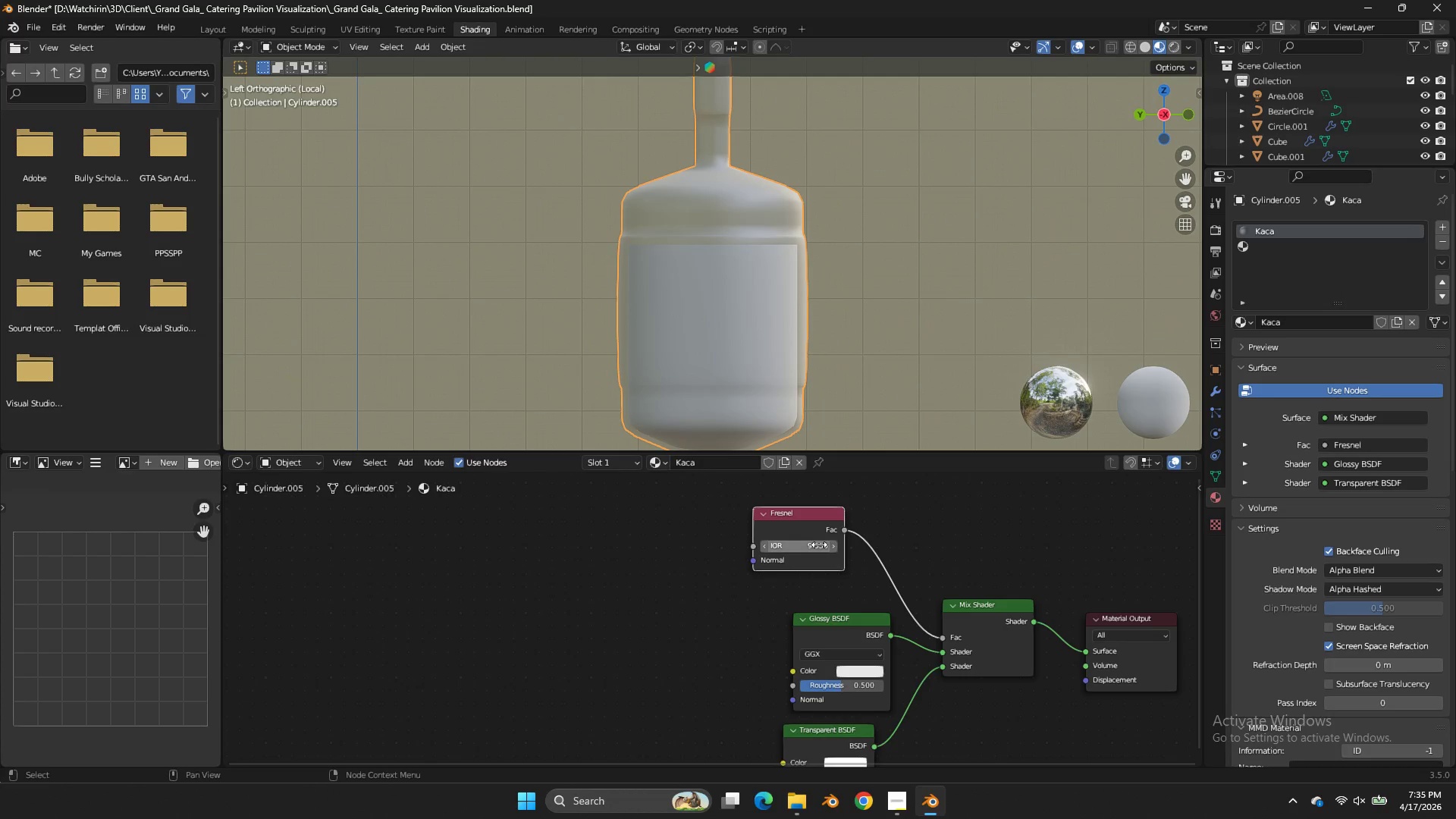 
left_click_drag(start_coordinate=[812, 546], to_coordinate=[731, 341])
 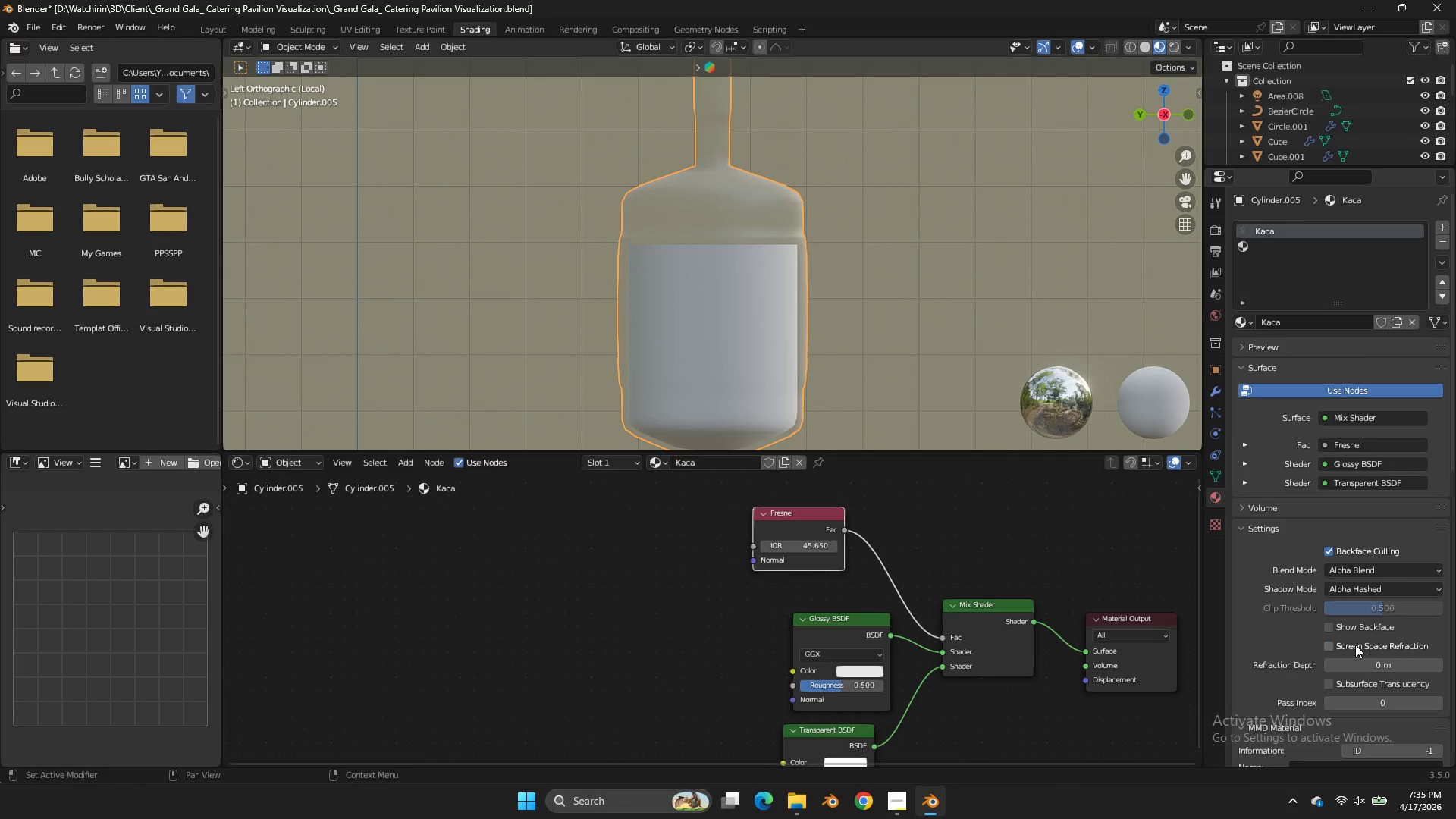 
double_click([1355, 645])
 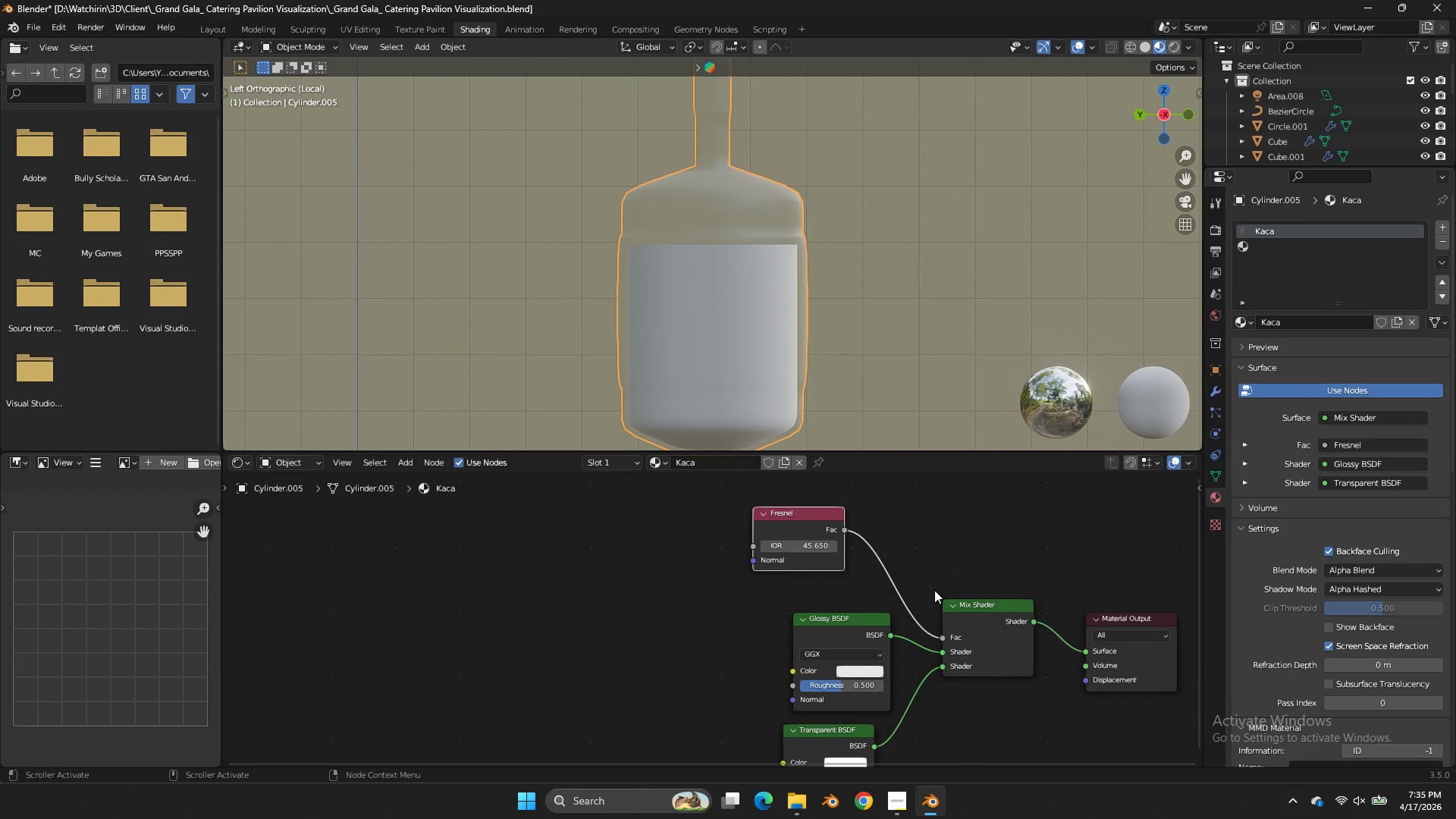 
scroll: coordinate [934, 590], scroll_direction: down, amount: 1.0
 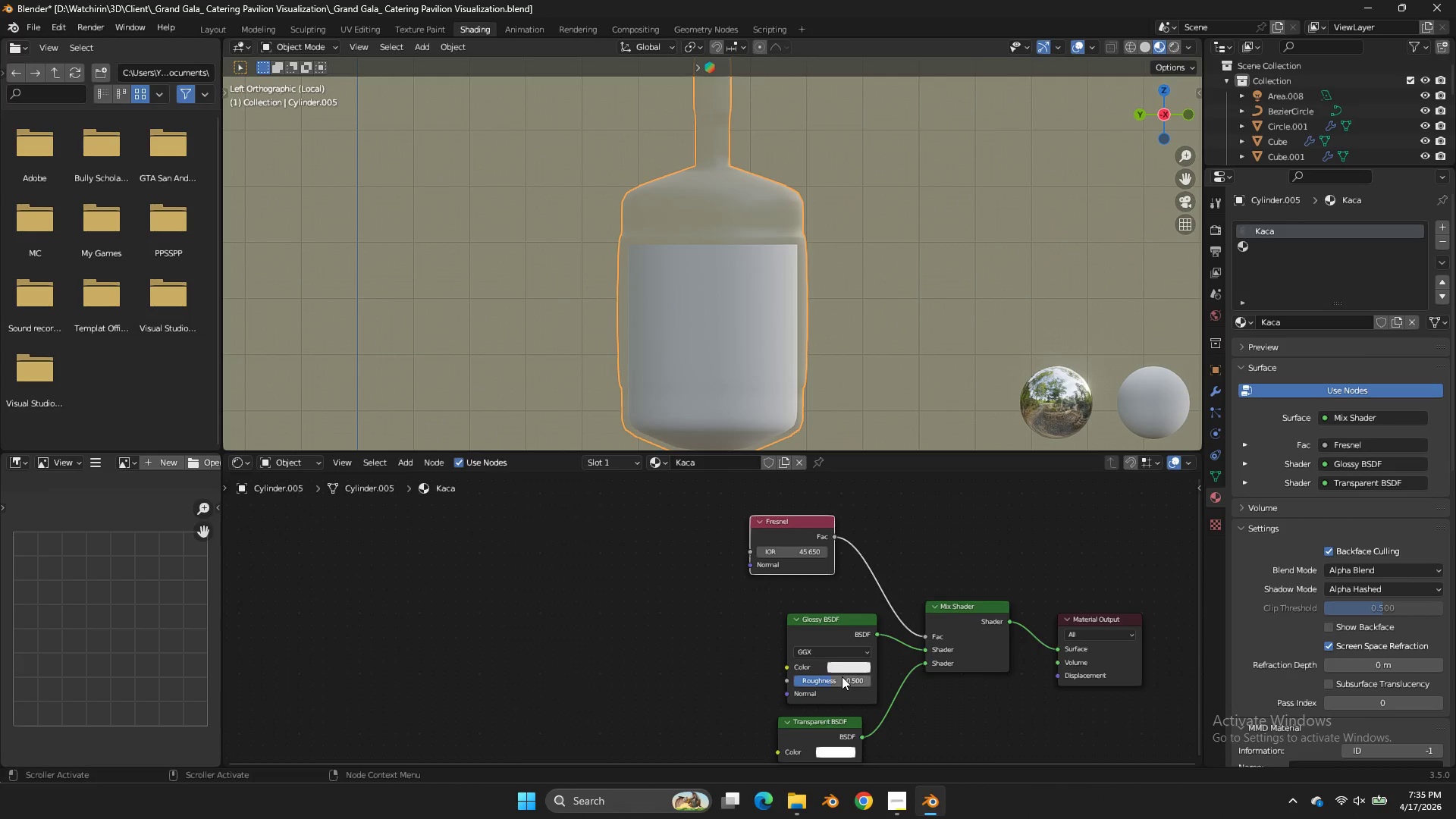 
left_click_drag(start_coordinate=[844, 677], to_coordinate=[816, 488])
 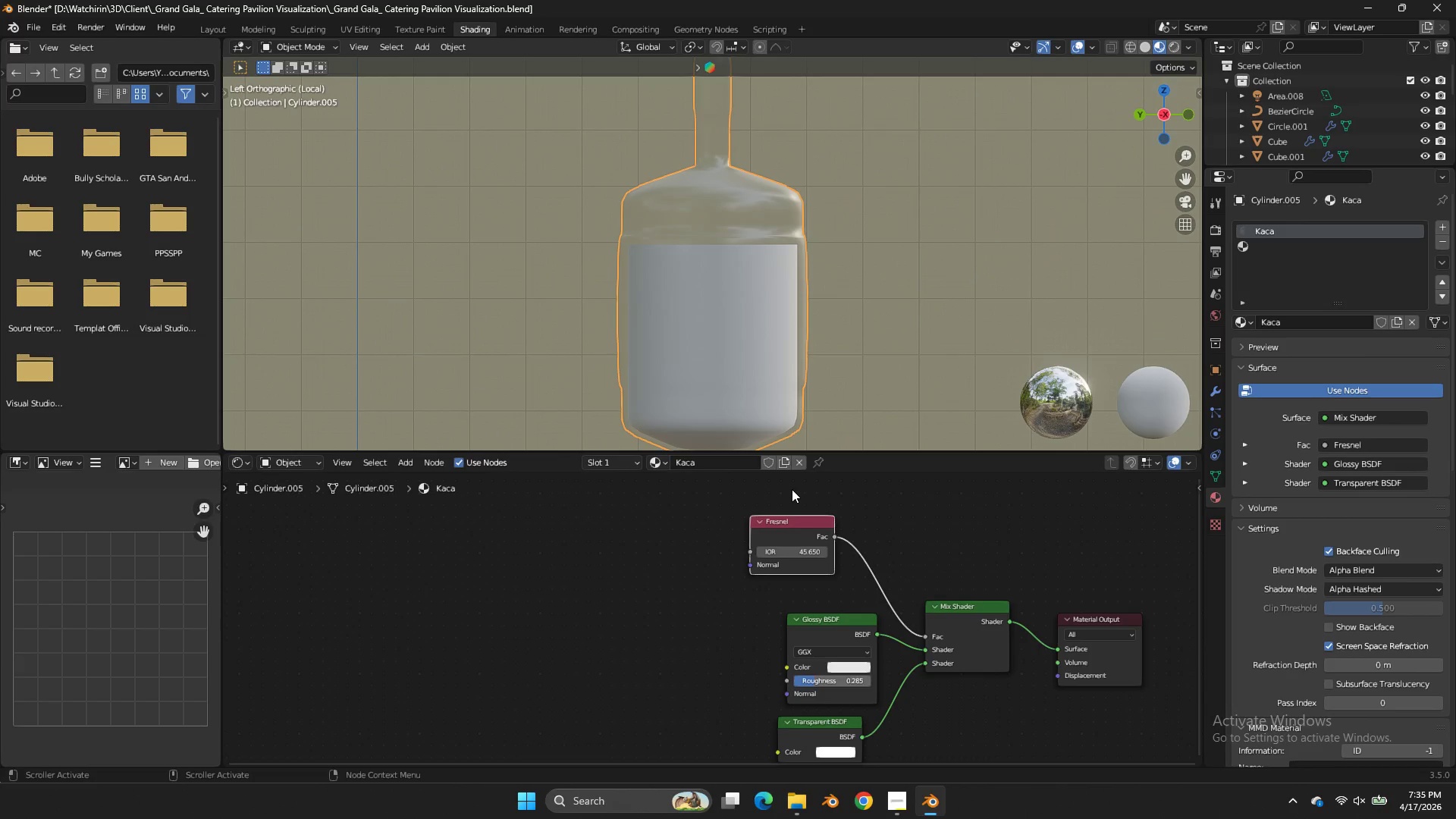 
left_click_drag(start_coordinate=[794, 680], to_coordinate=[747, 489])
 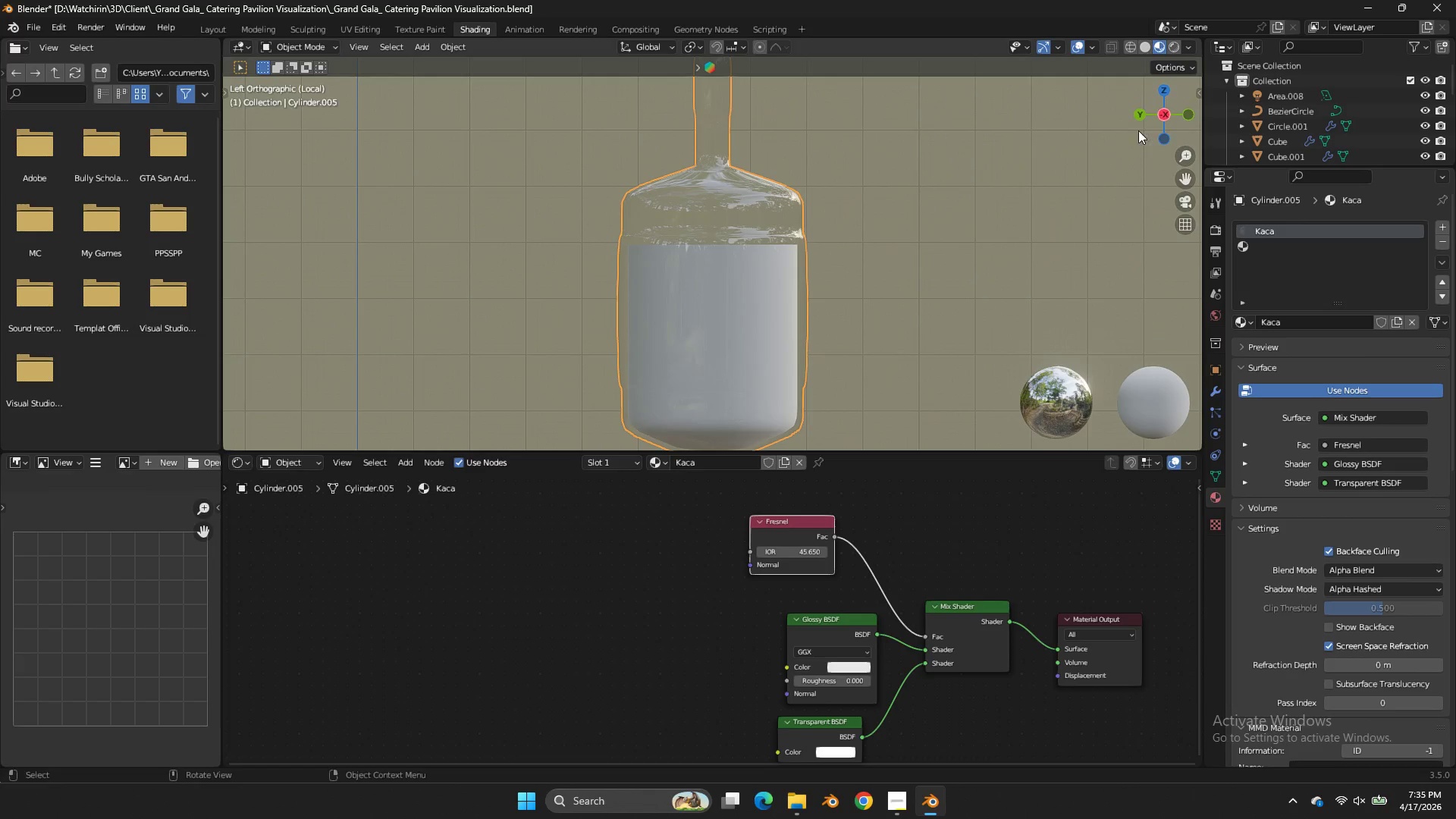 
left_click_drag(start_coordinate=[1158, 111], to_coordinate=[1125, 143])
 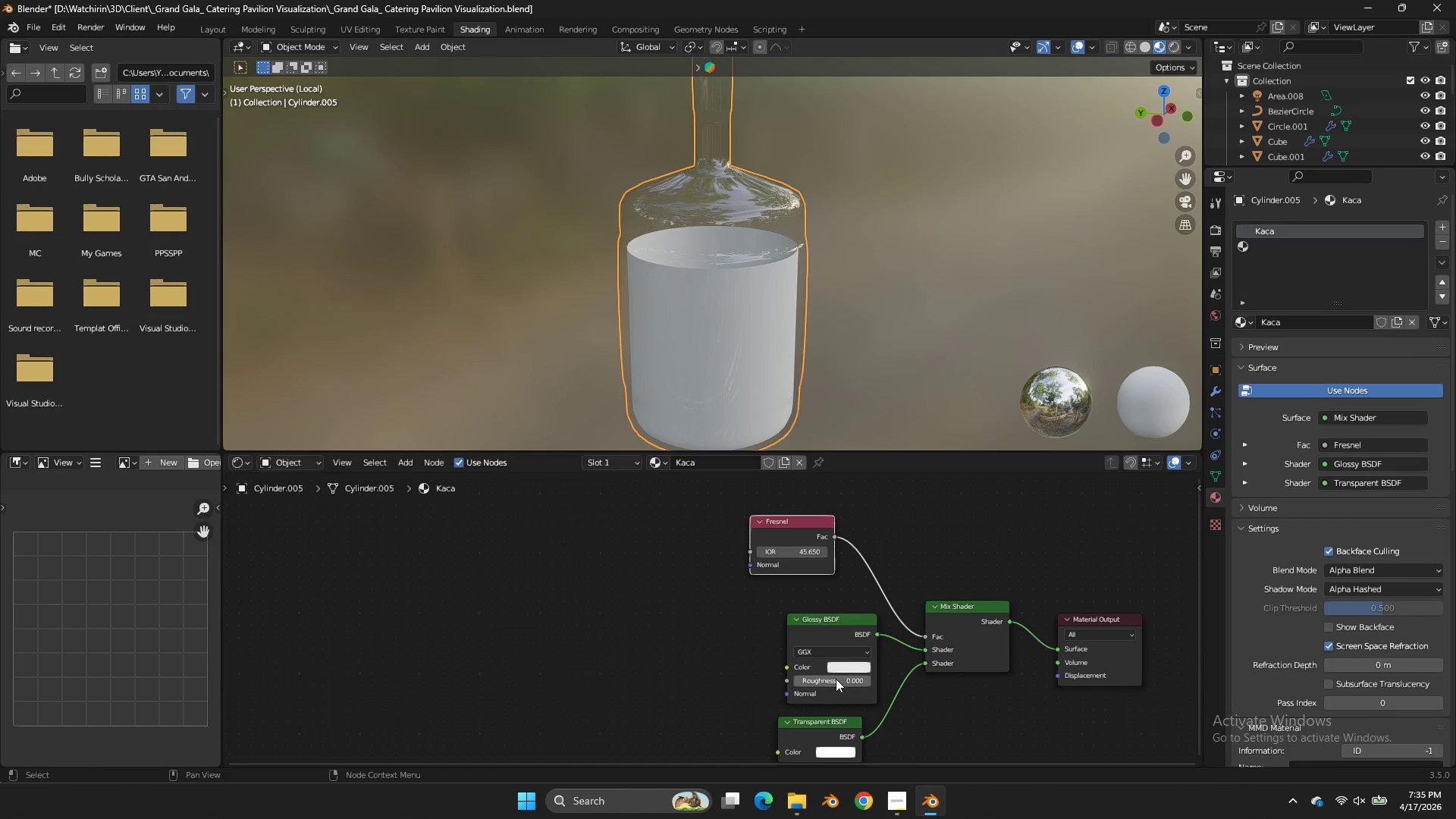 
left_click_drag(start_coordinate=[838, 680], to_coordinate=[876, 484])
 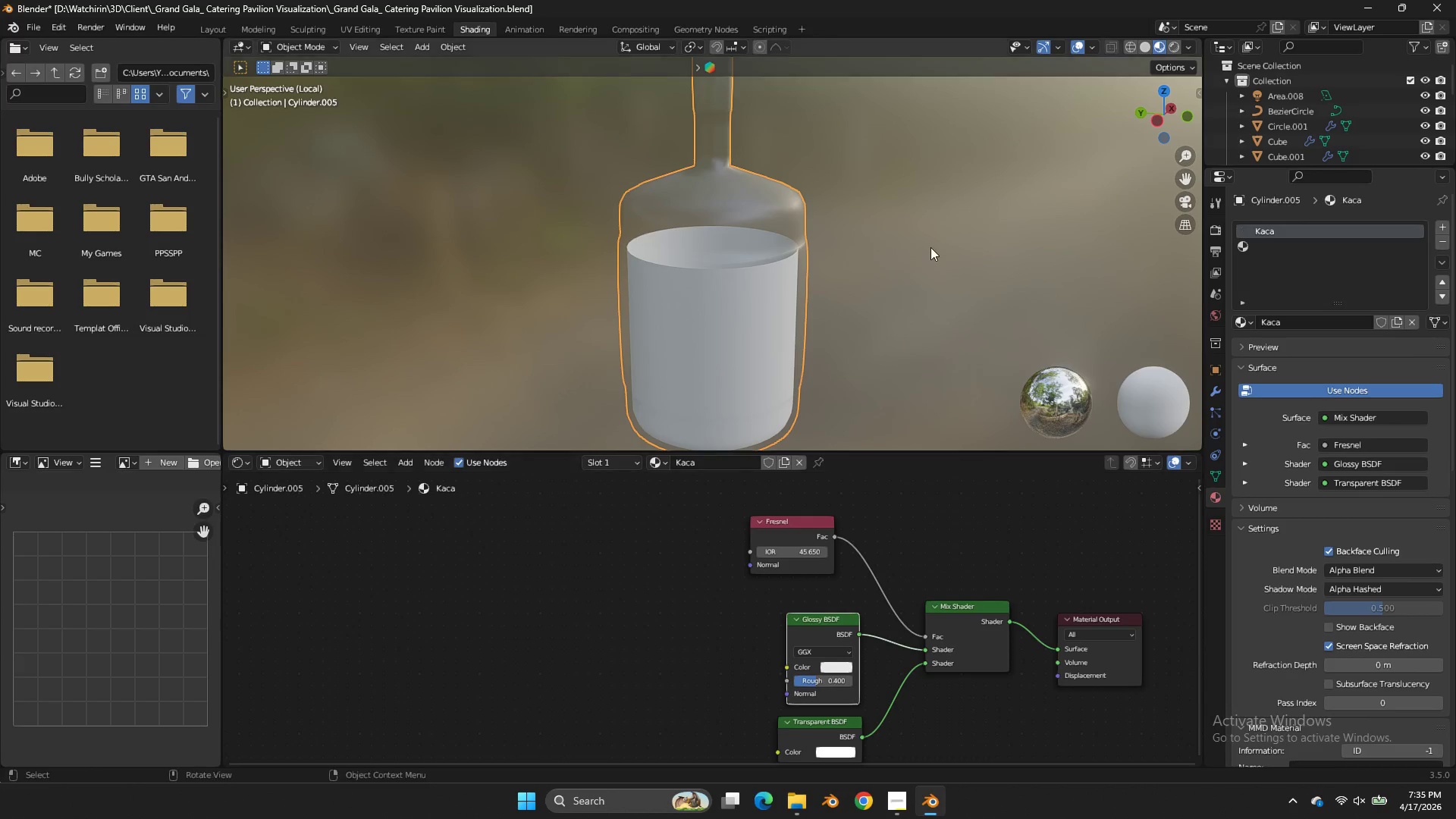 
double_click([930, 247])
 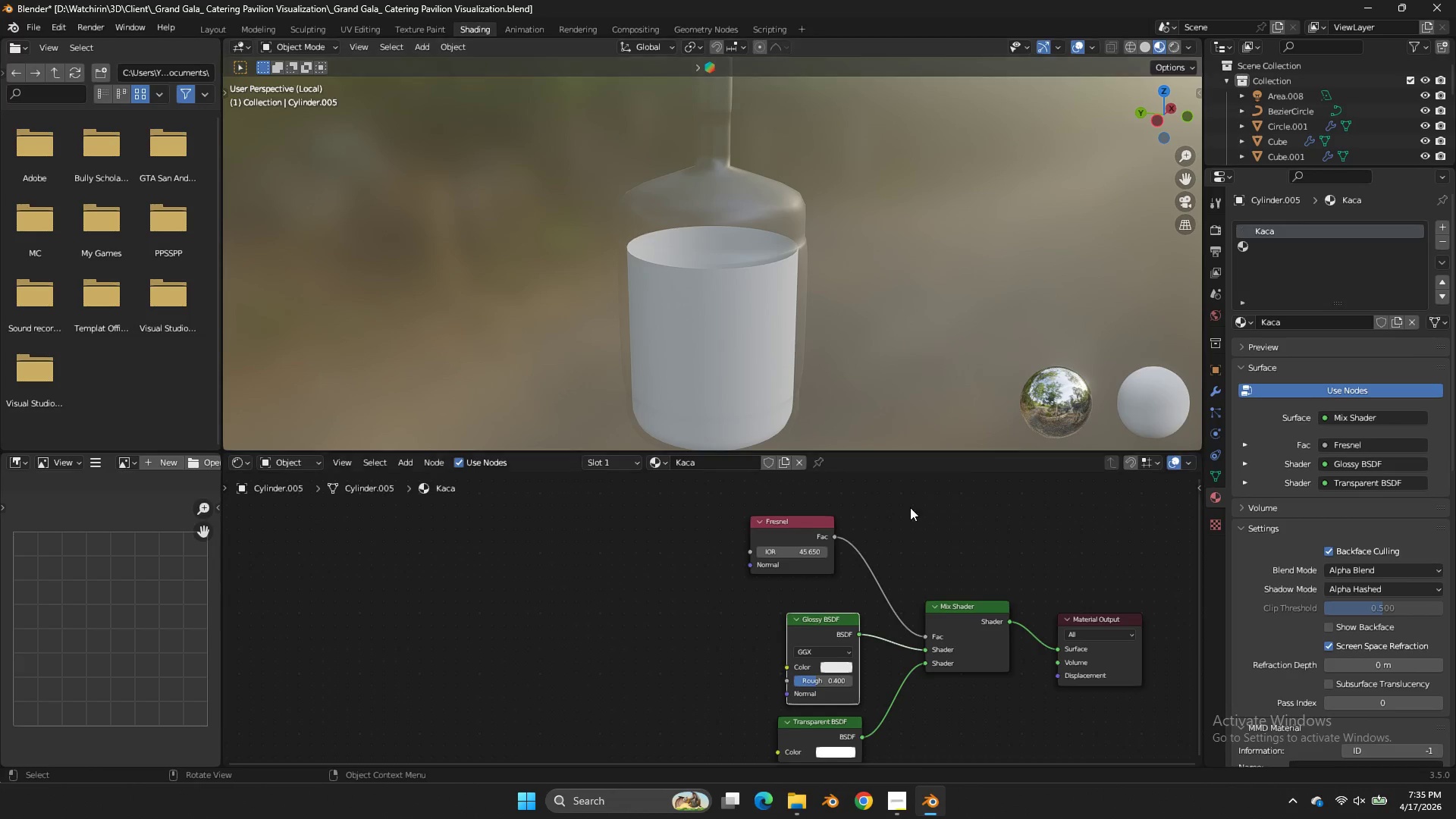 
scroll: coordinate [887, 572], scroll_direction: up, amount: 3.0
 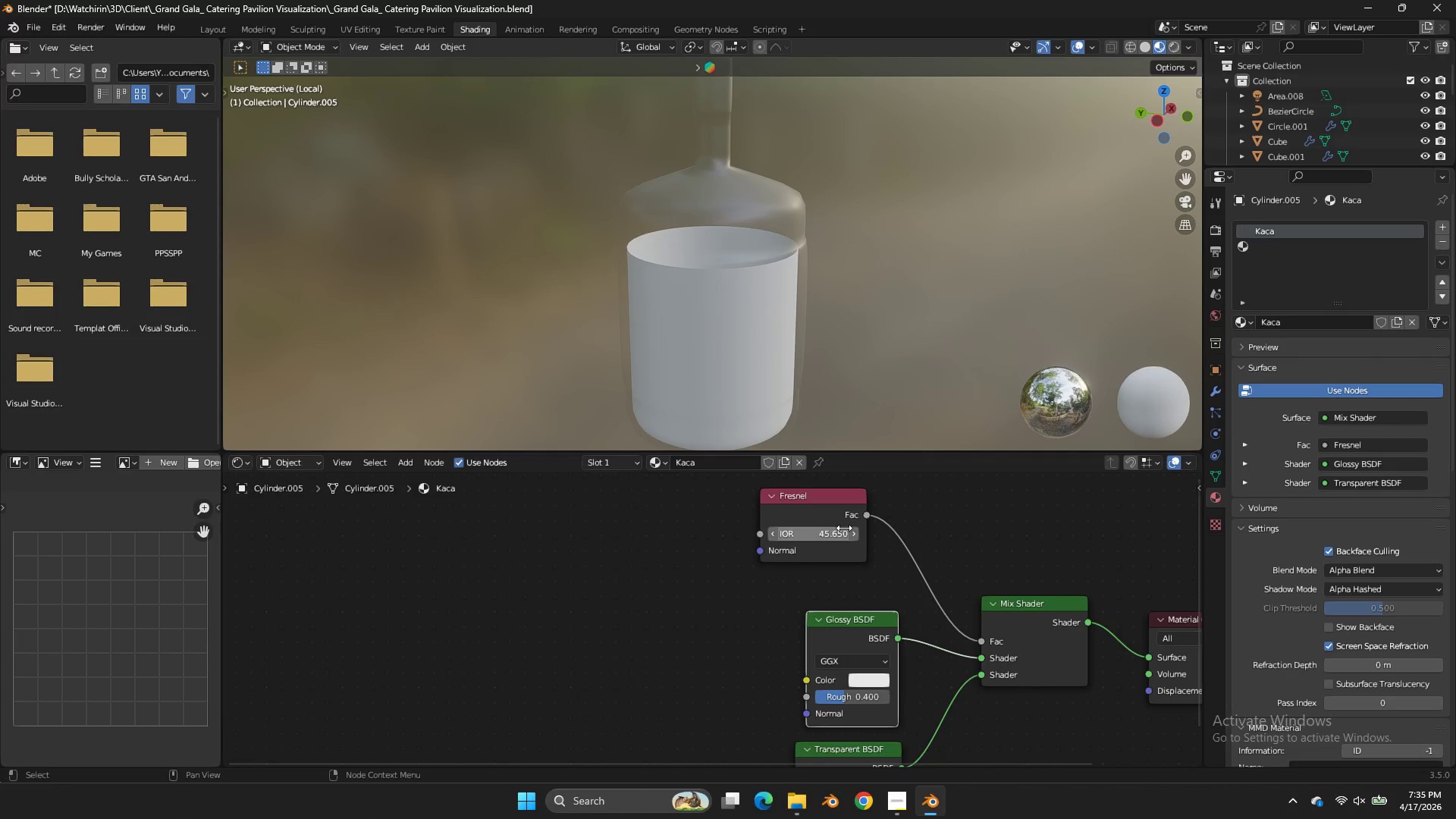 
left_click_drag(start_coordinate=[843, 529], to_coordinate=[699, 328])
 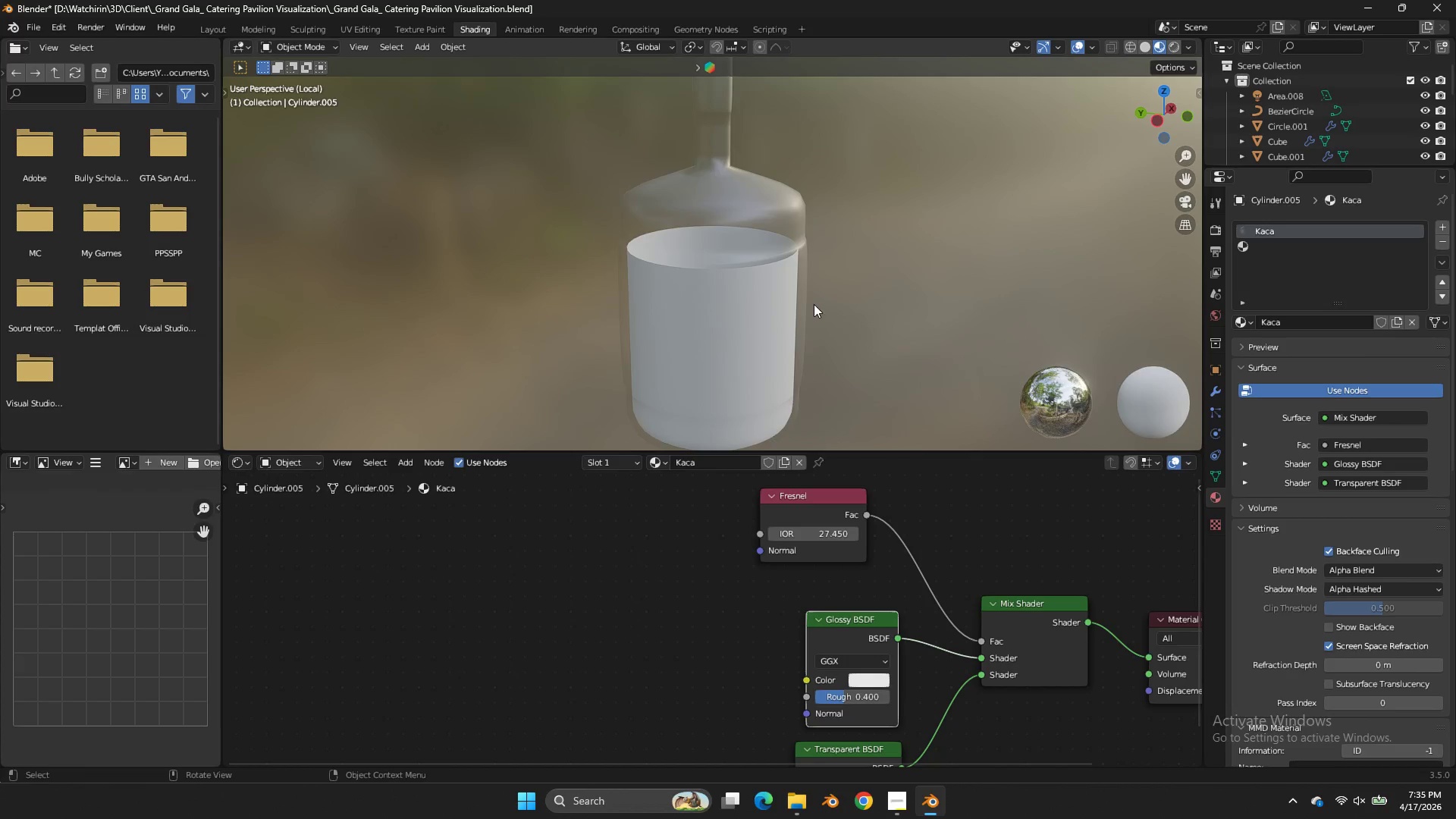 
double_click([771, 280])
 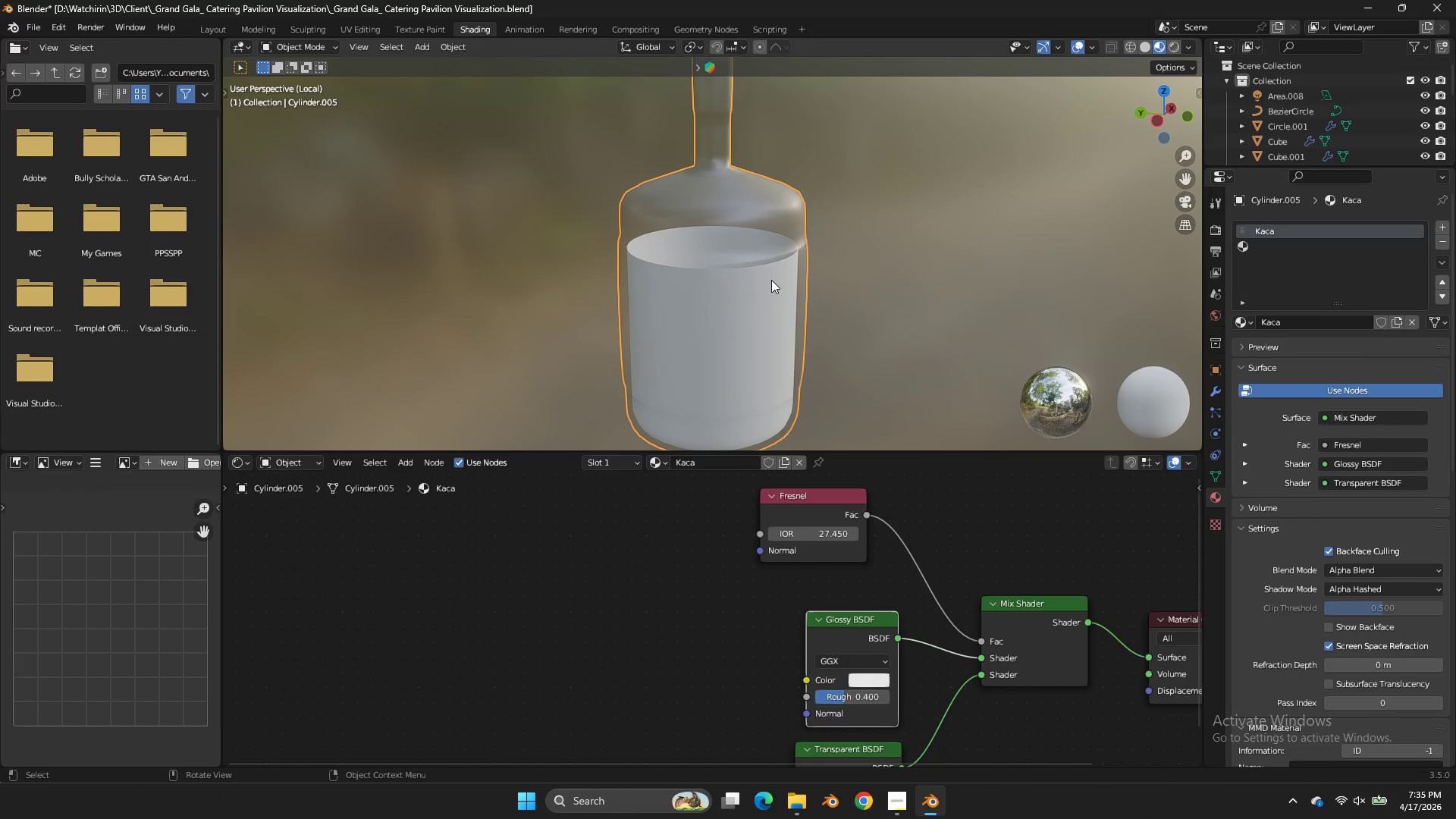 
triple_click([771, 280])
 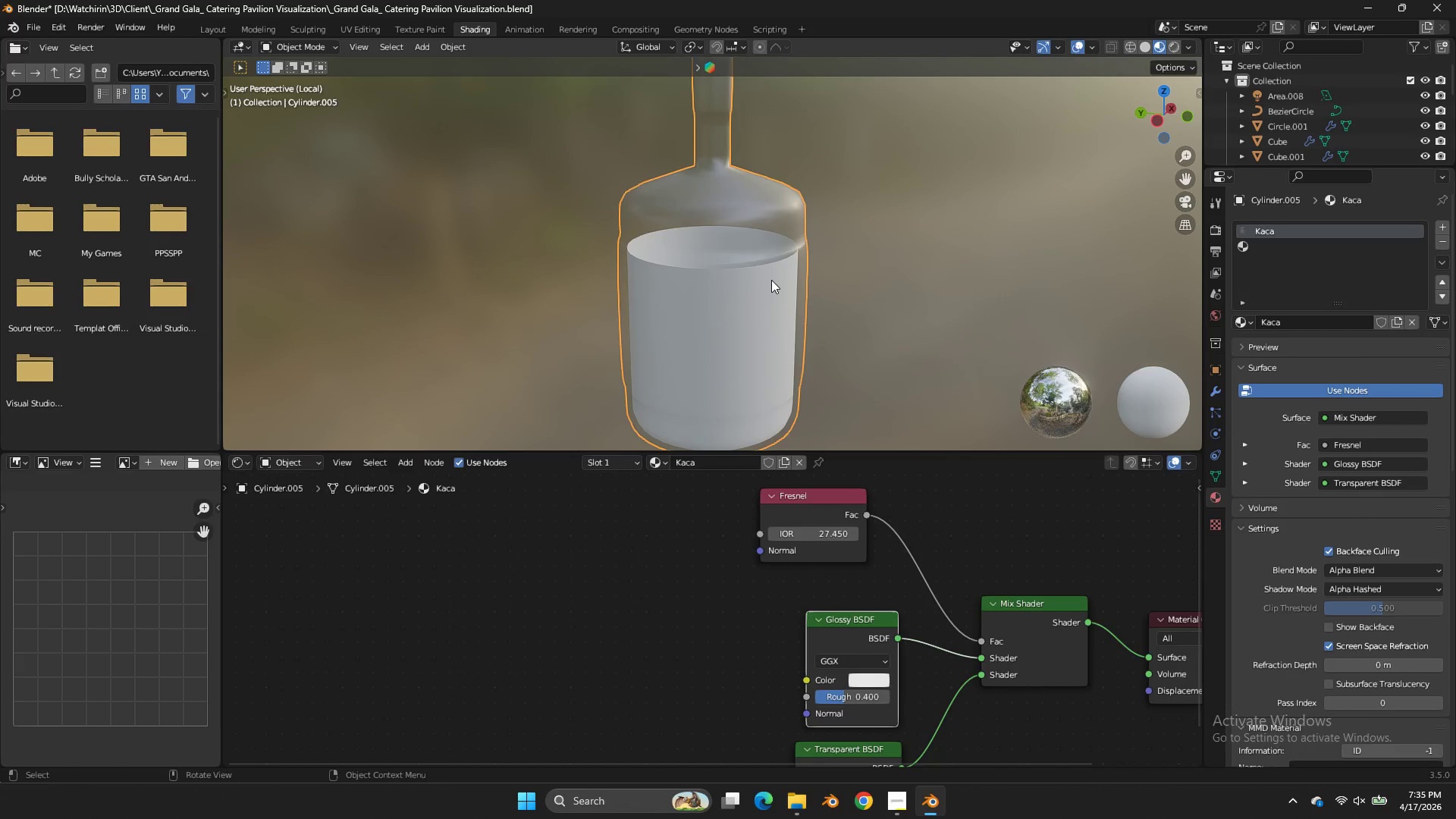 
triple_click([771, 280])
 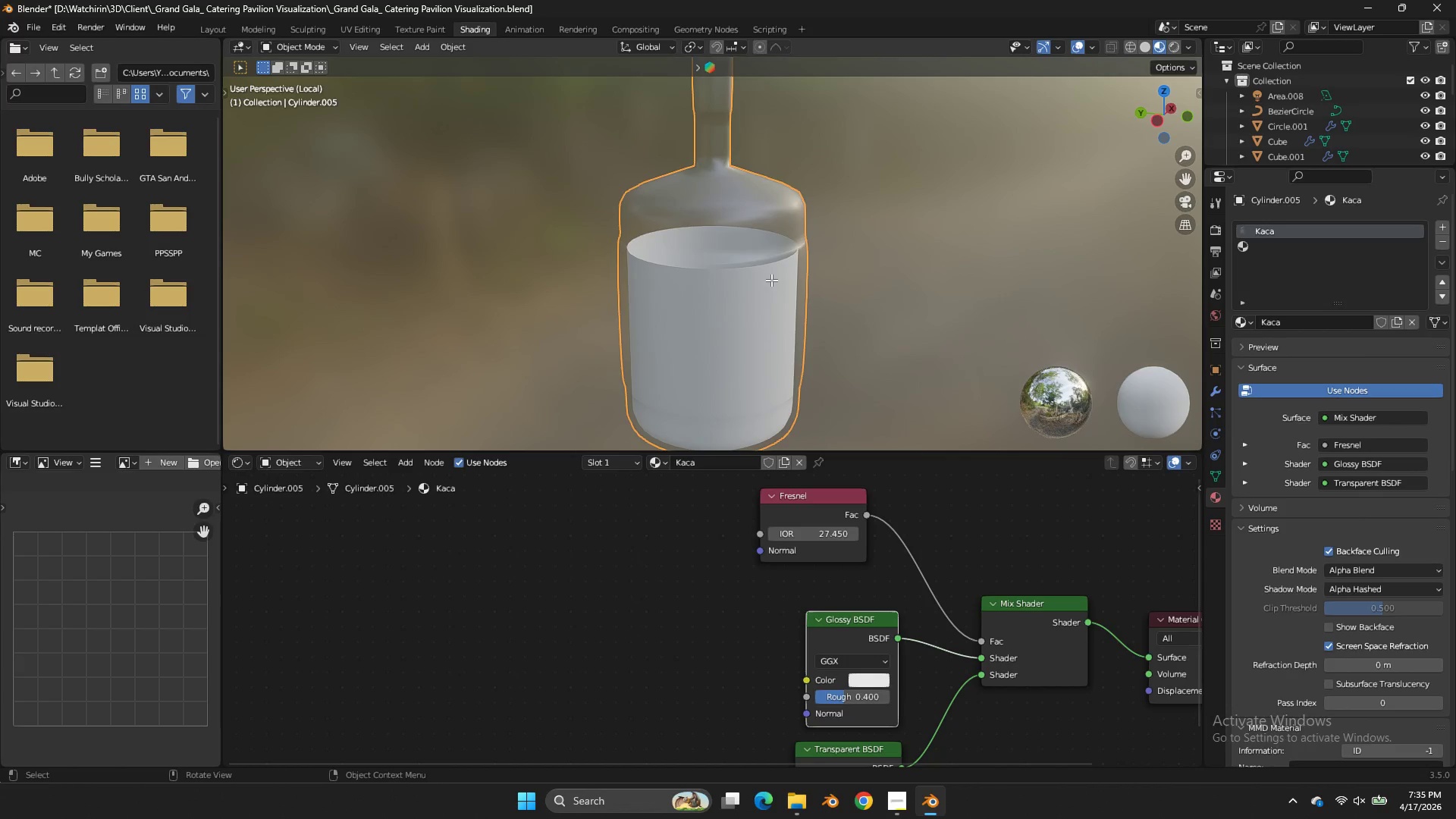 
key(Tab)
 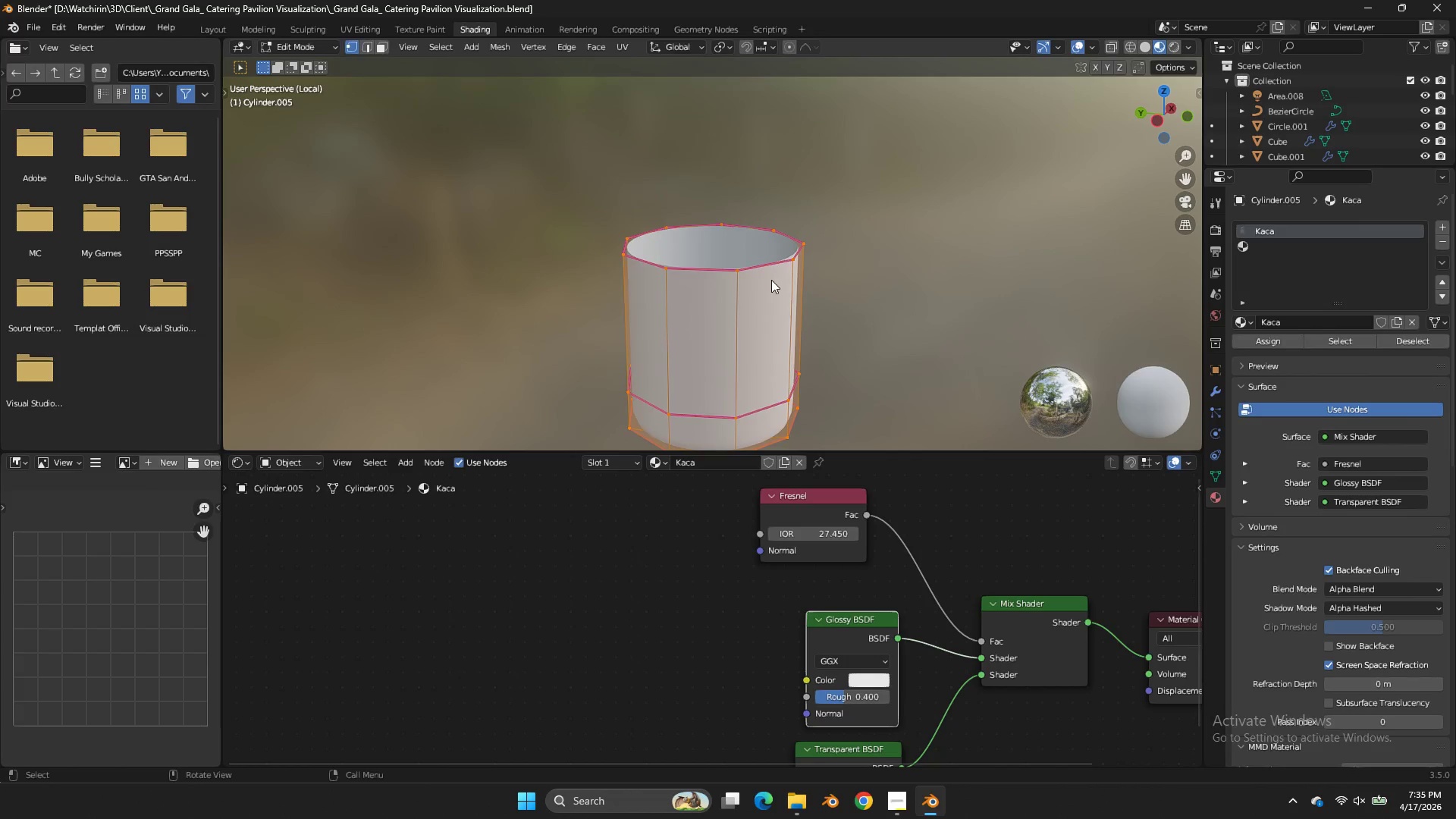 
key(Tab)
 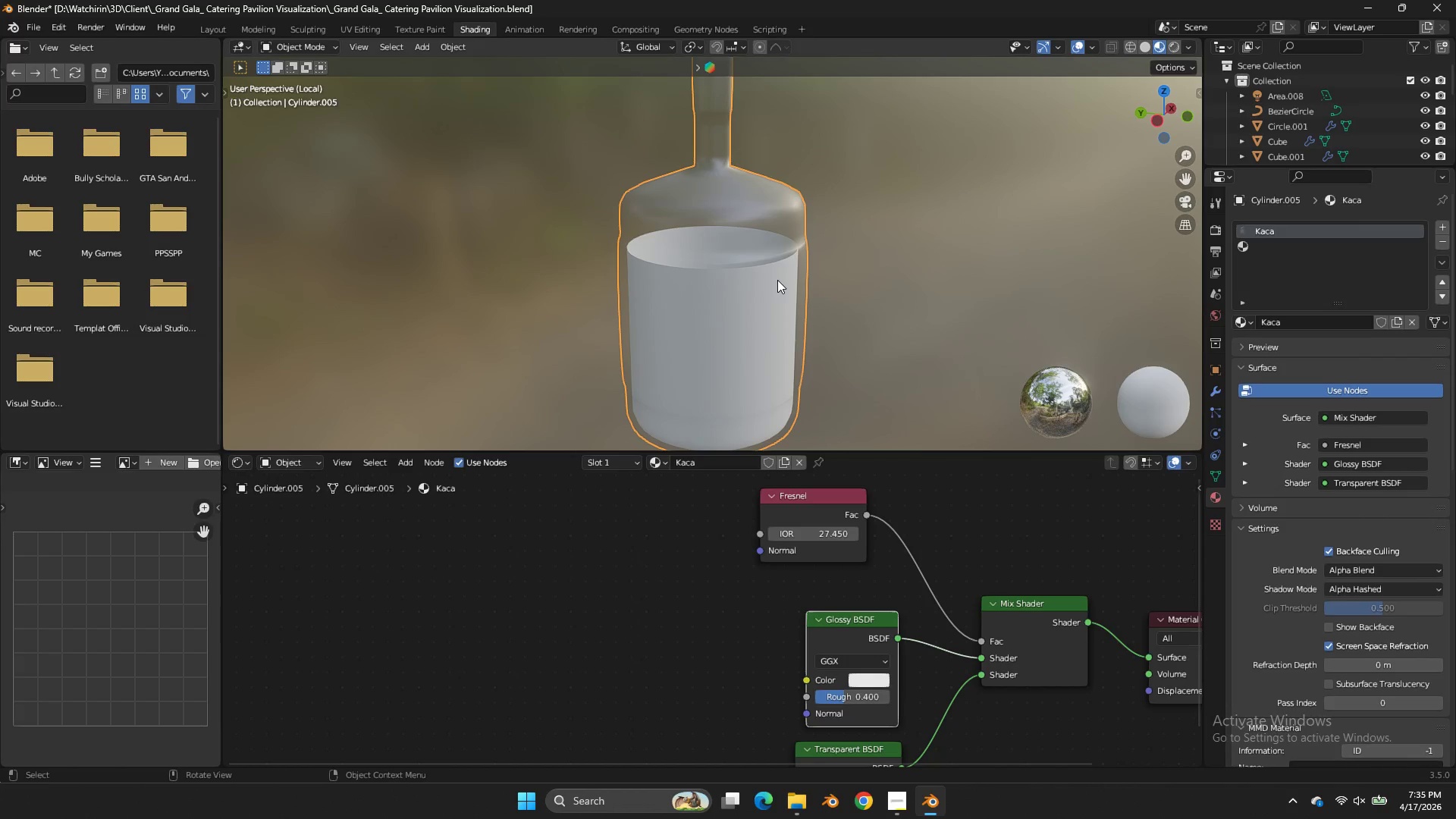 
left_click([777, 280])
 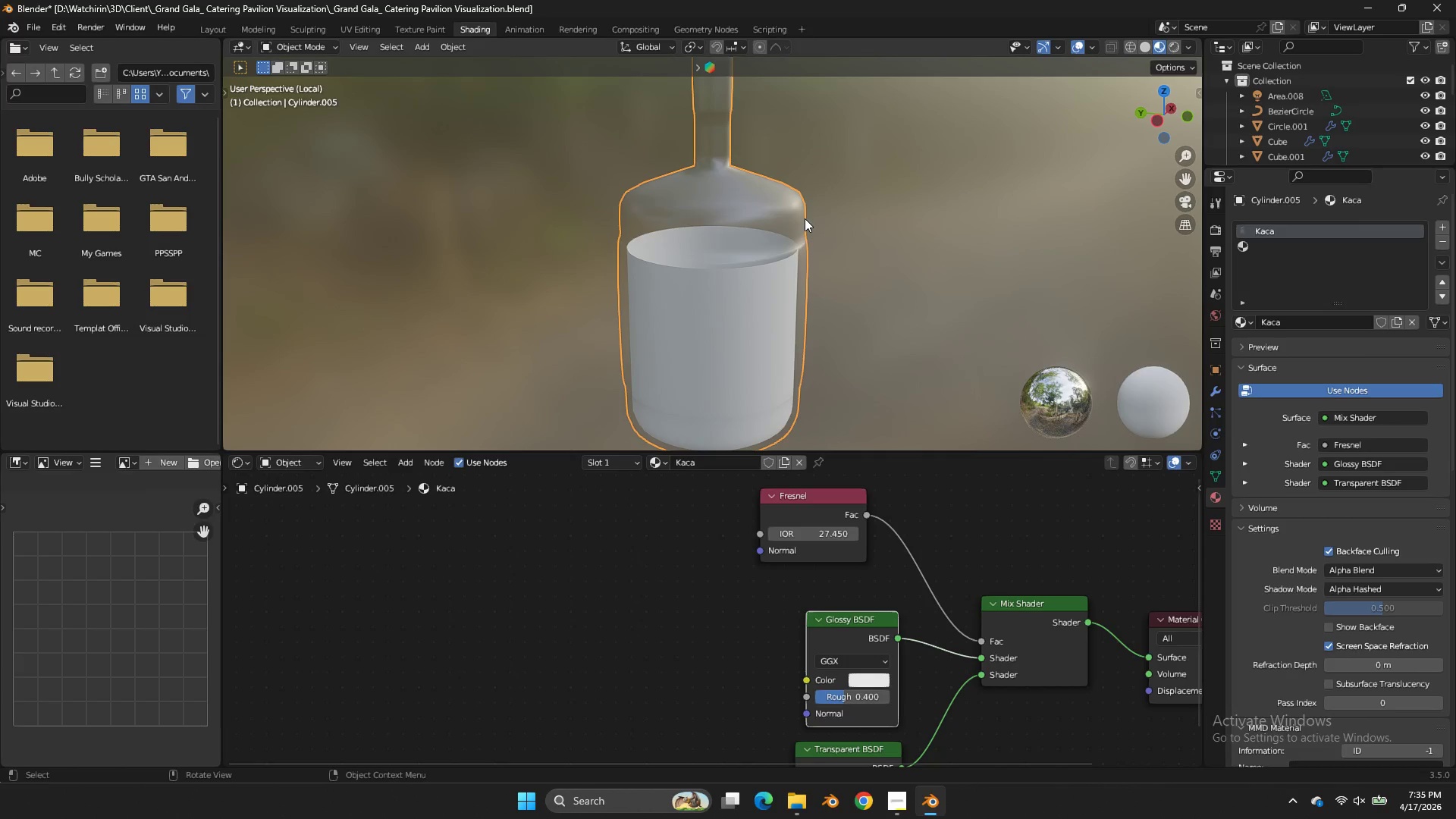 
double_click([805, 218])
 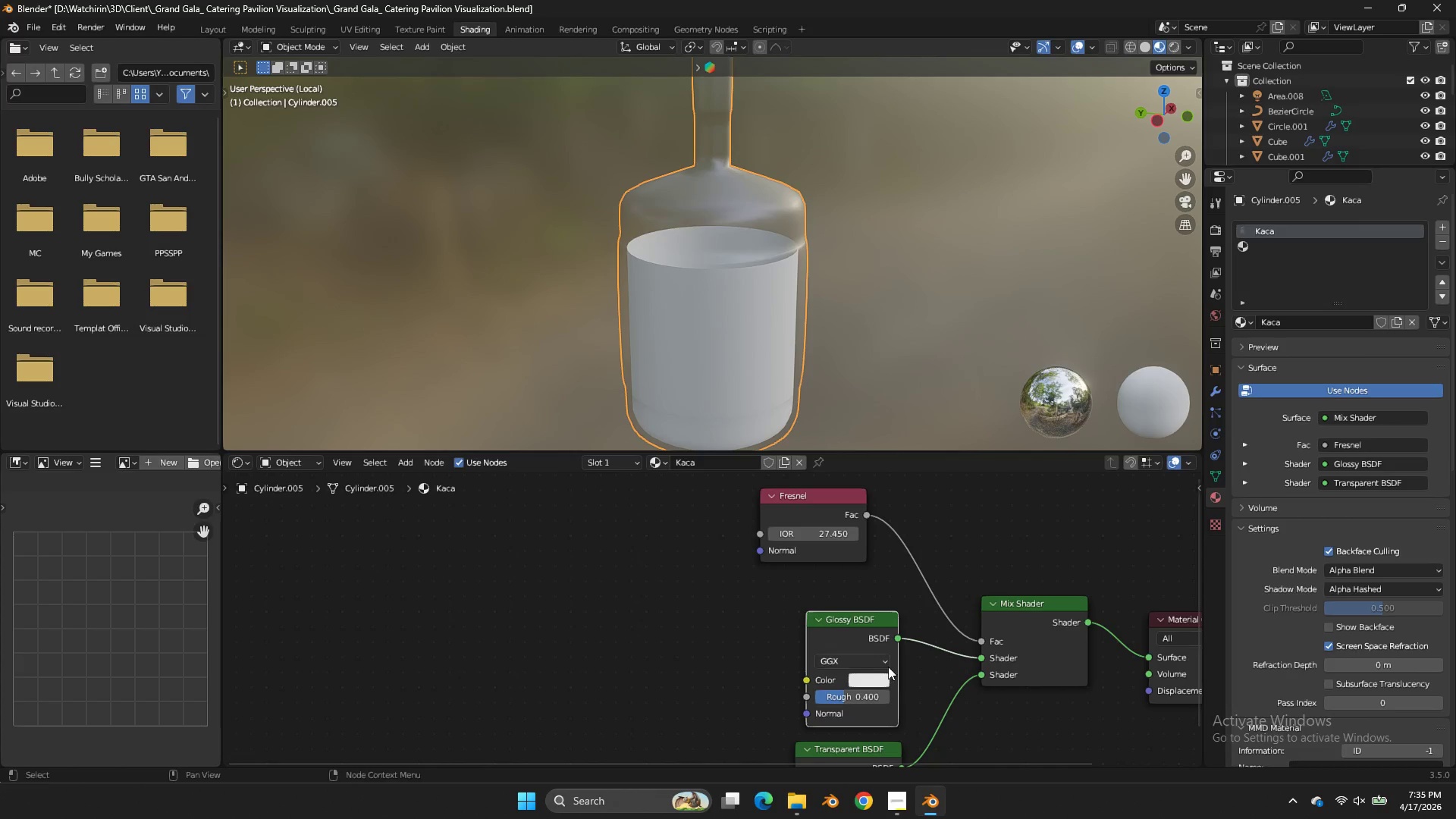 
left_click([876, 676])
 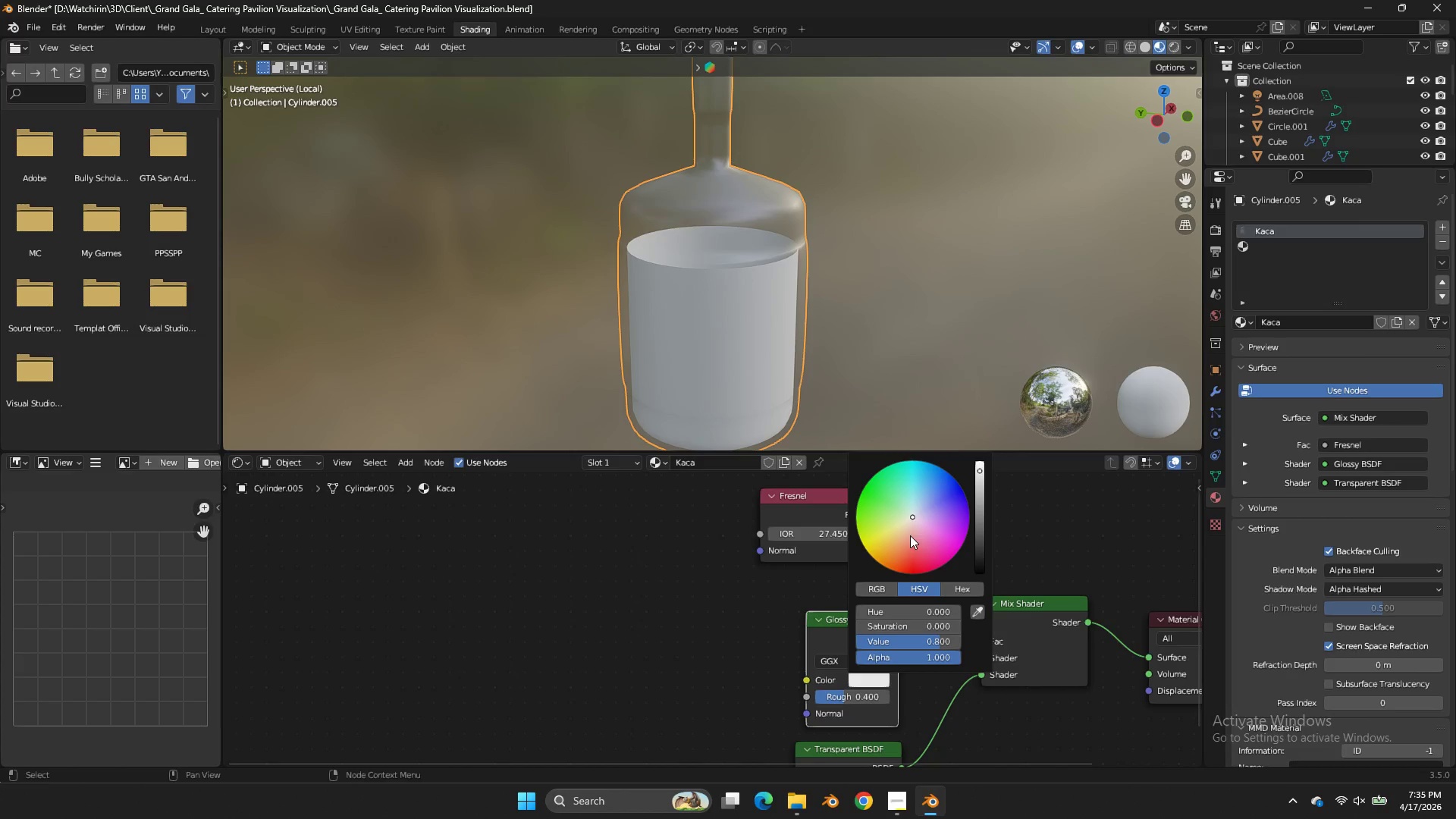 
double_click([900, 546])
 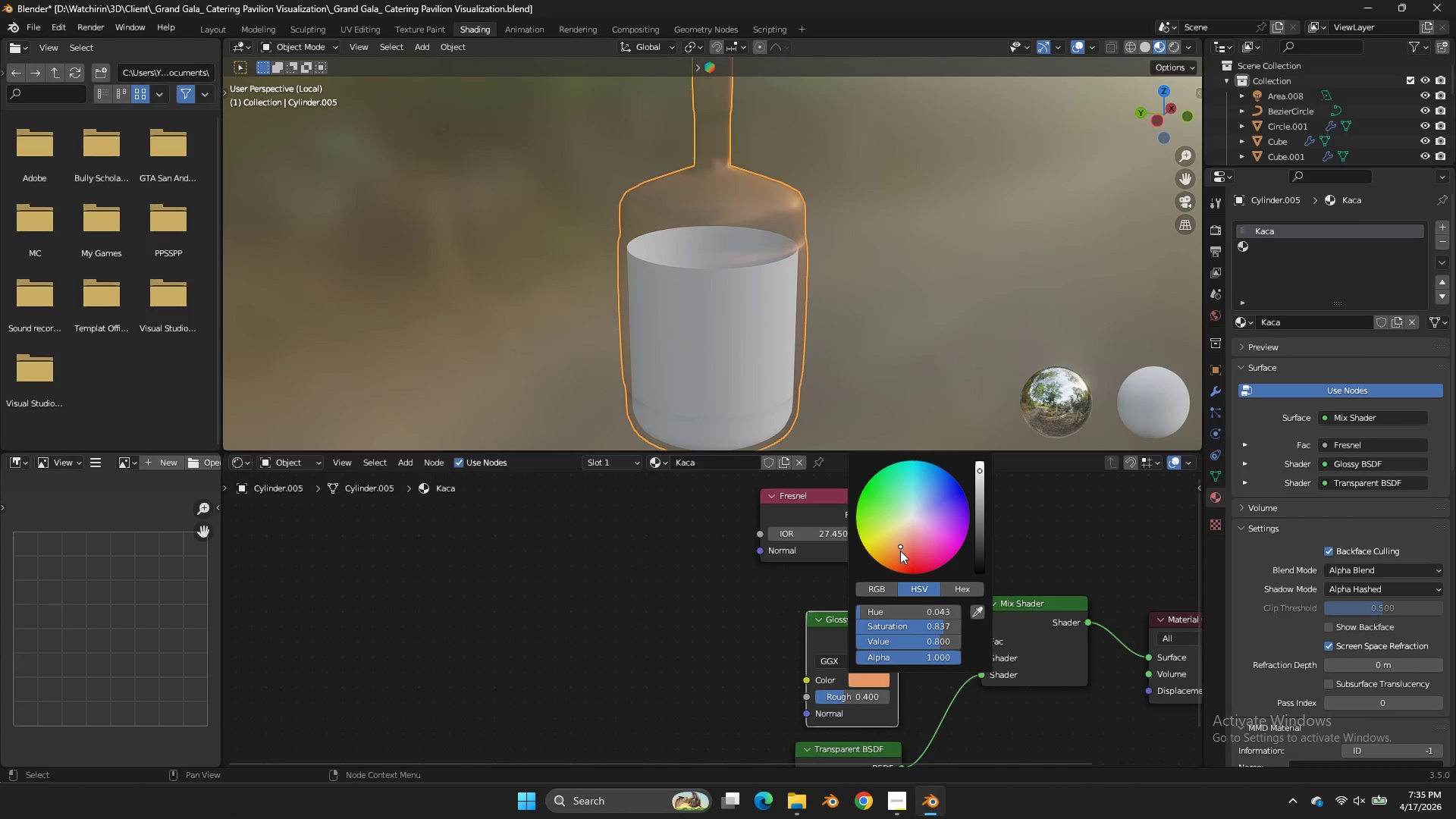 
left_click_drag(start_coordinate=[900, 551], to_coordinate=[899, 365])
 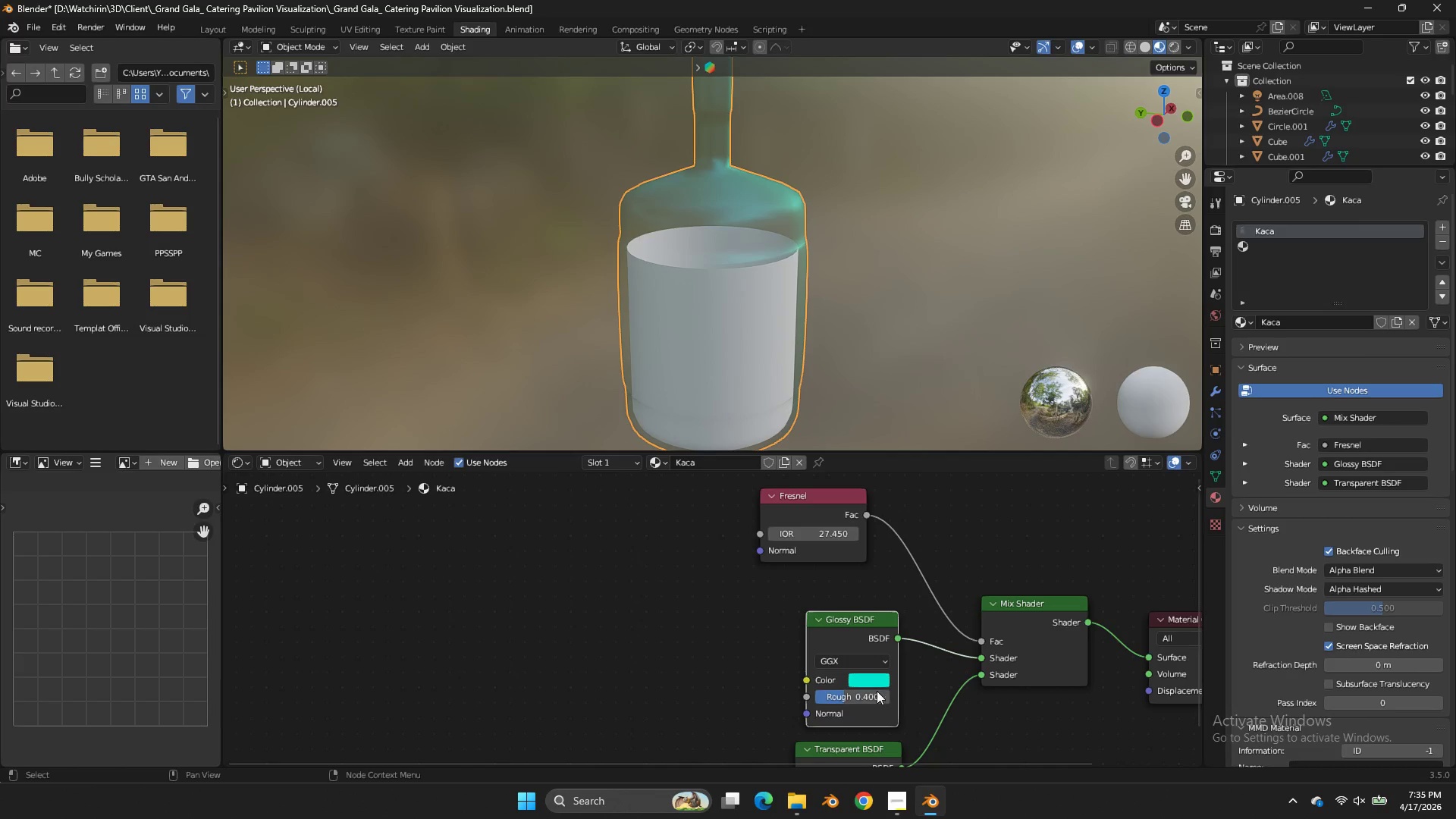 
left_click([874, 682])
 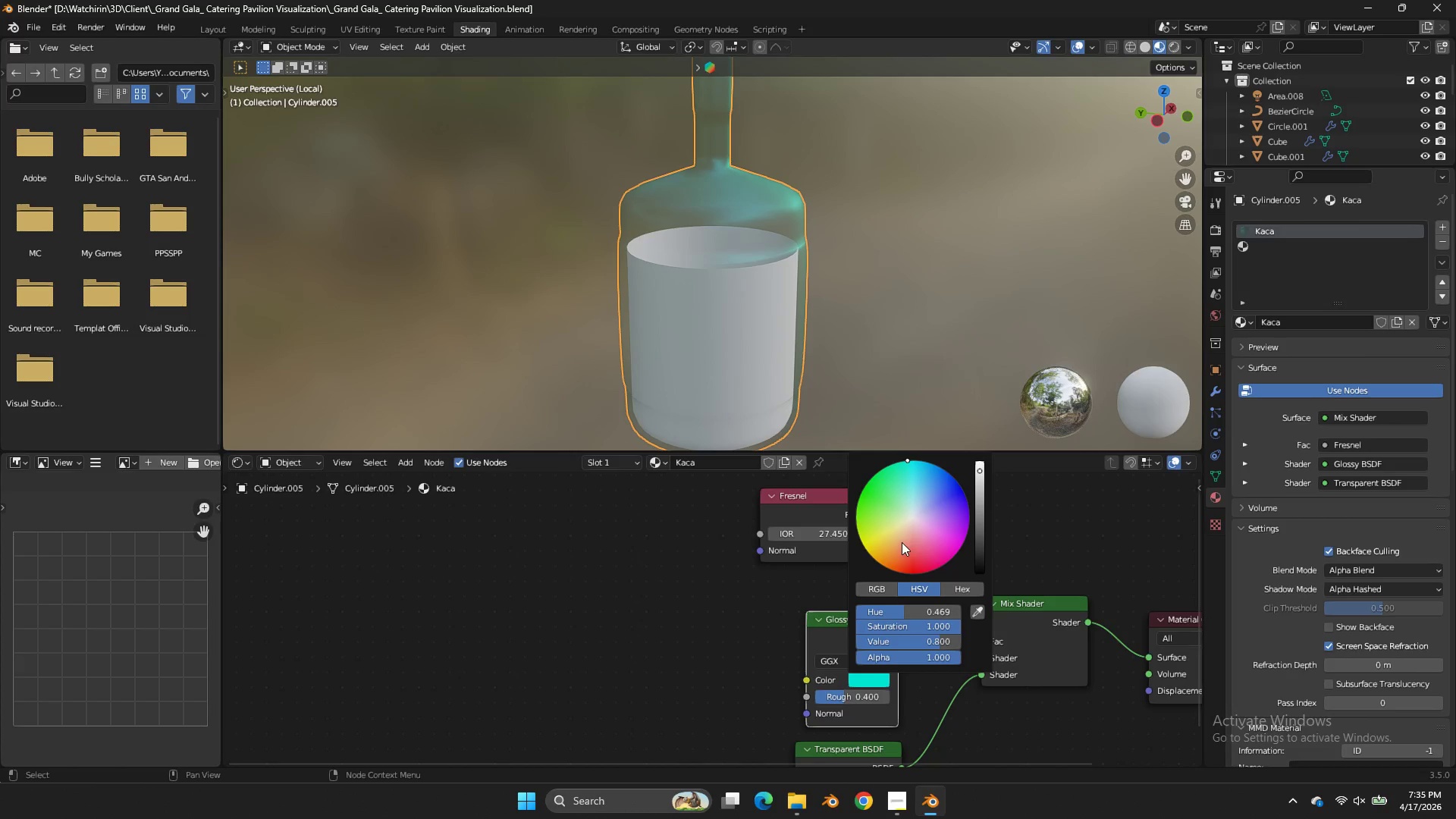 
left_click_drag(start_coordinate=[900, 549], to_coordinate=[900, 359])
 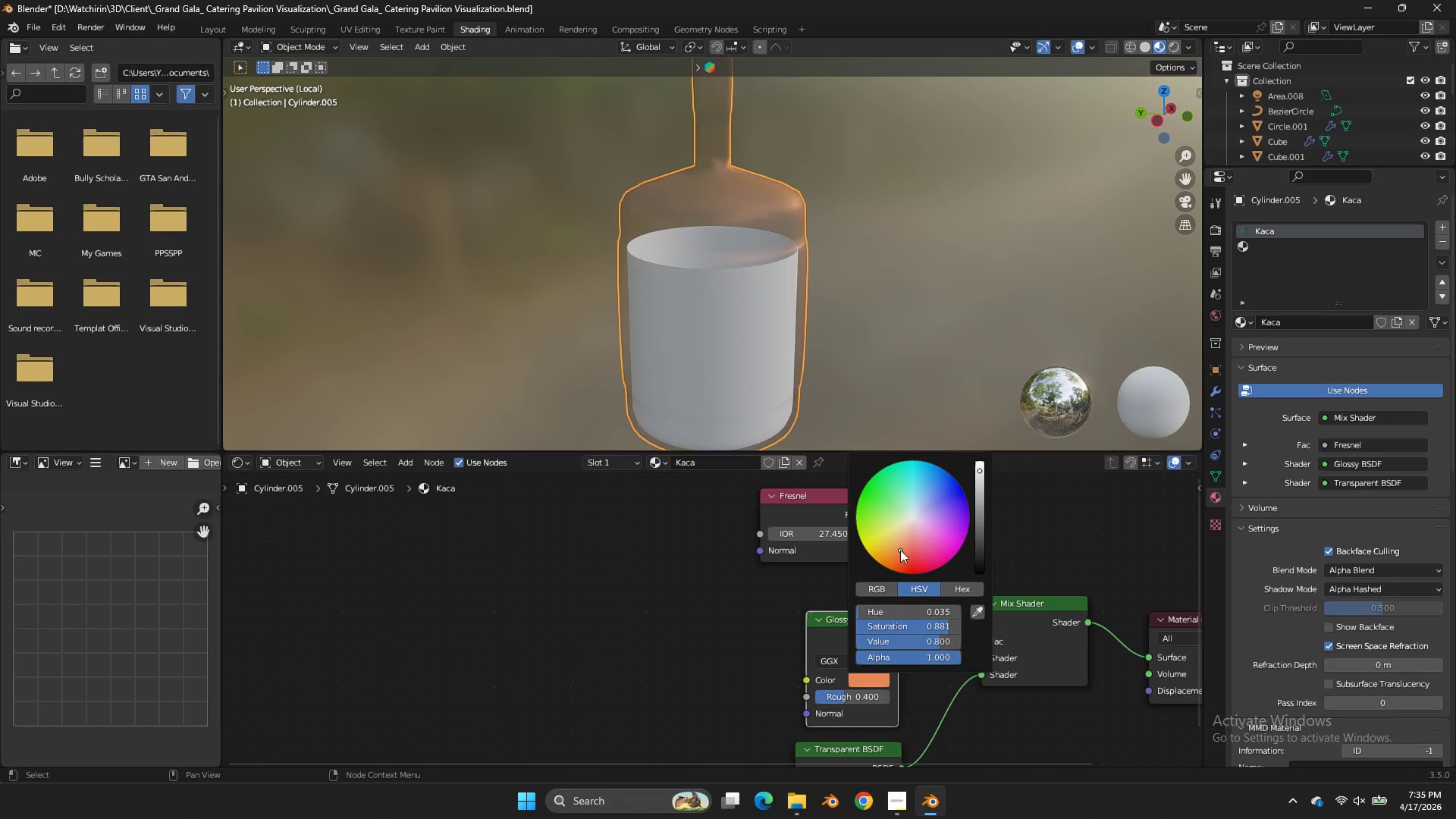 
left_click_drag(start_coordinate=[900, 359], to_coordinate=[900, 550])
 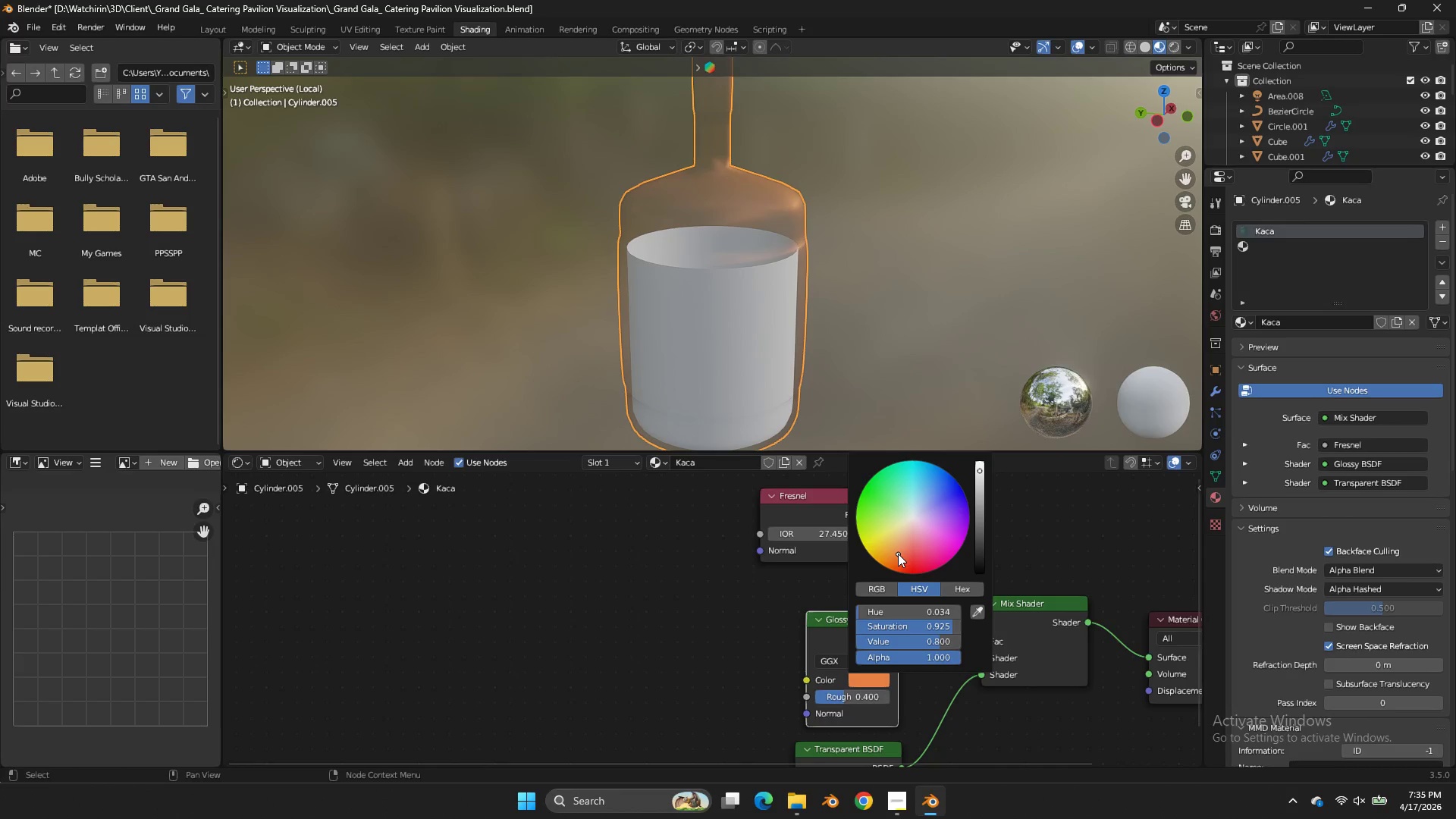 
triple_click([898, 554])
 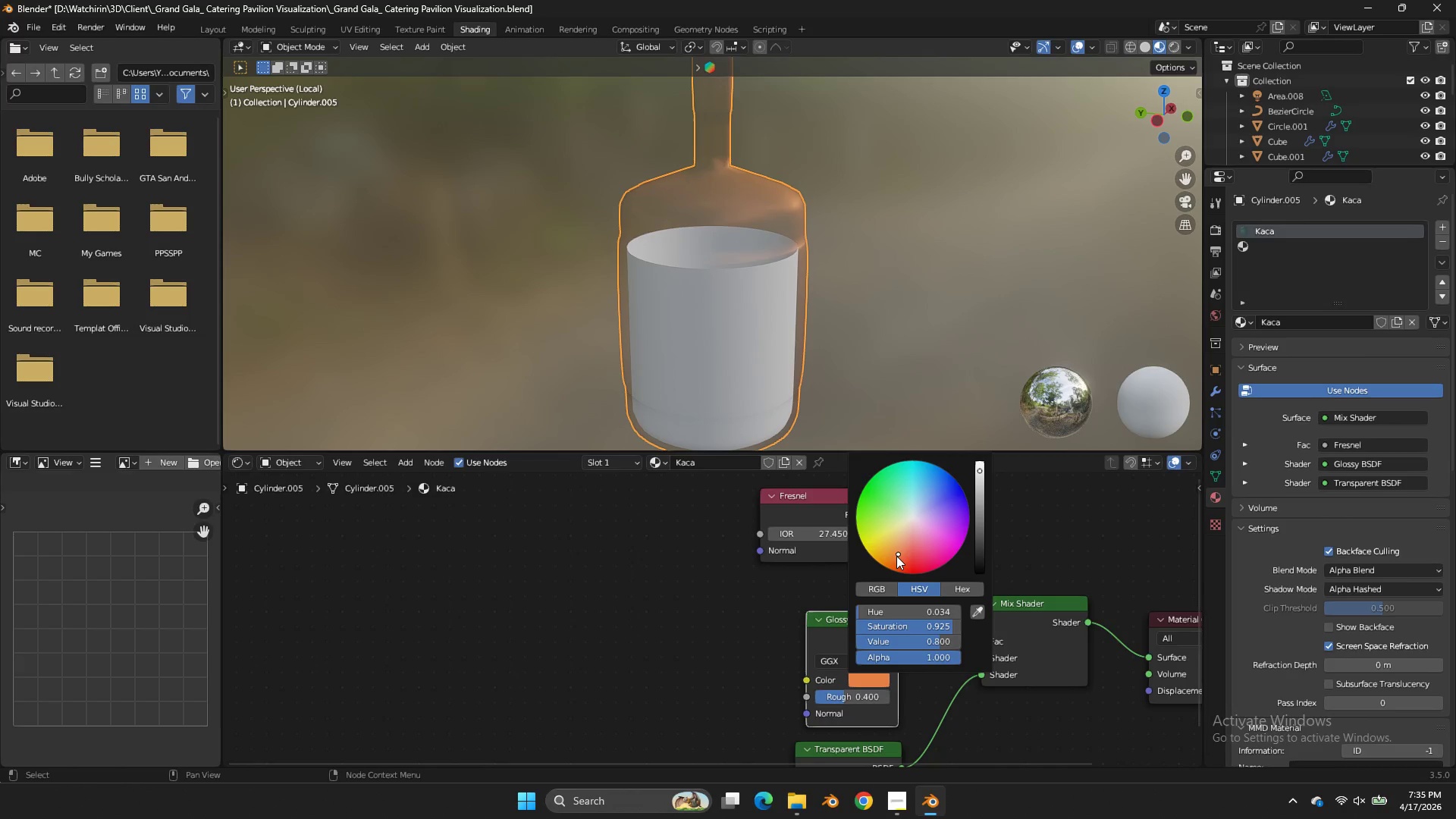 
triple_click([898, 554])
 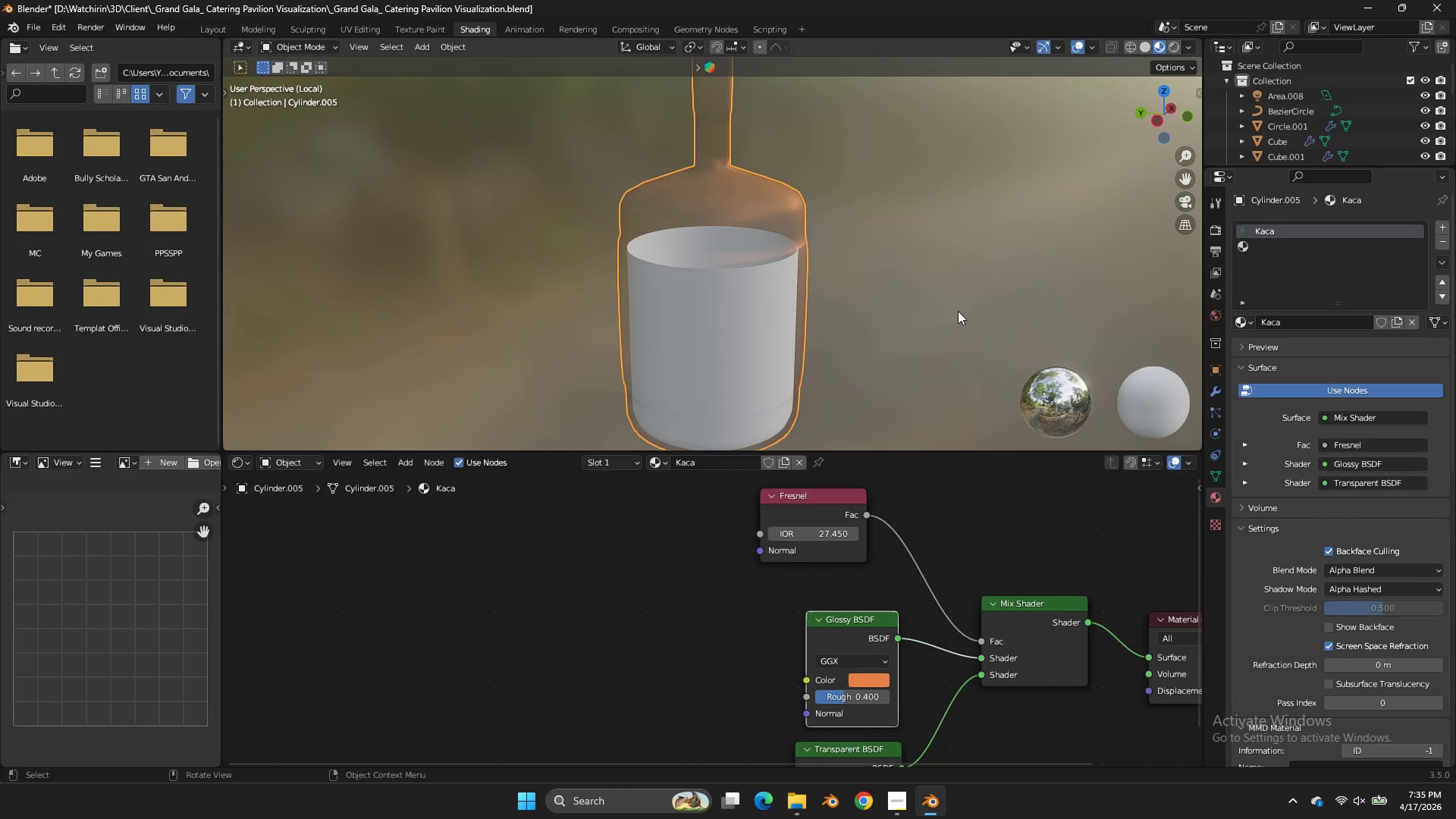 
triple_click([958, 310])
 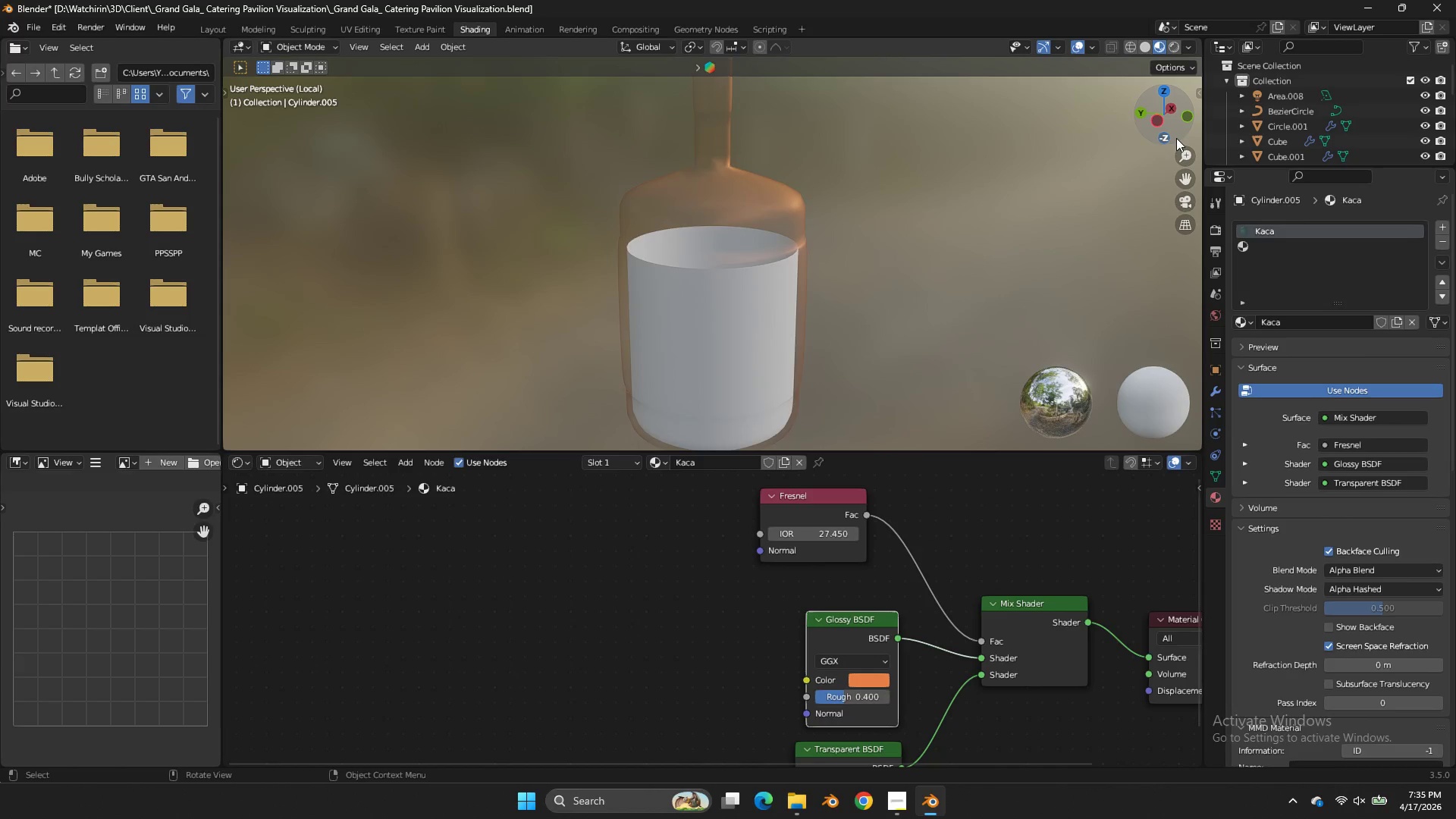 
scroll: coordinate [1176, 138], scroll_direction: down, amount: 1.0
 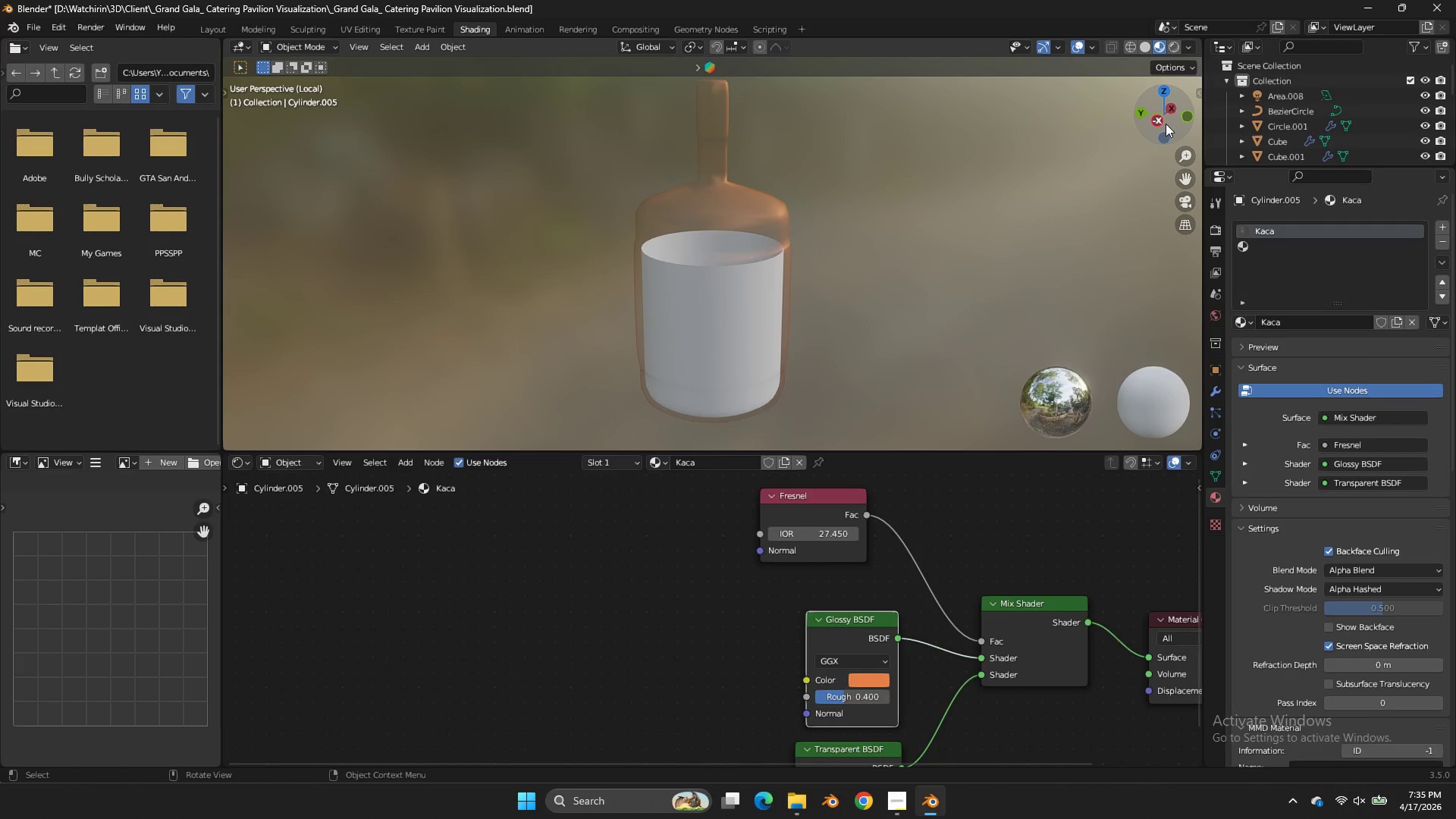 
mouse_move([1134, 121])
 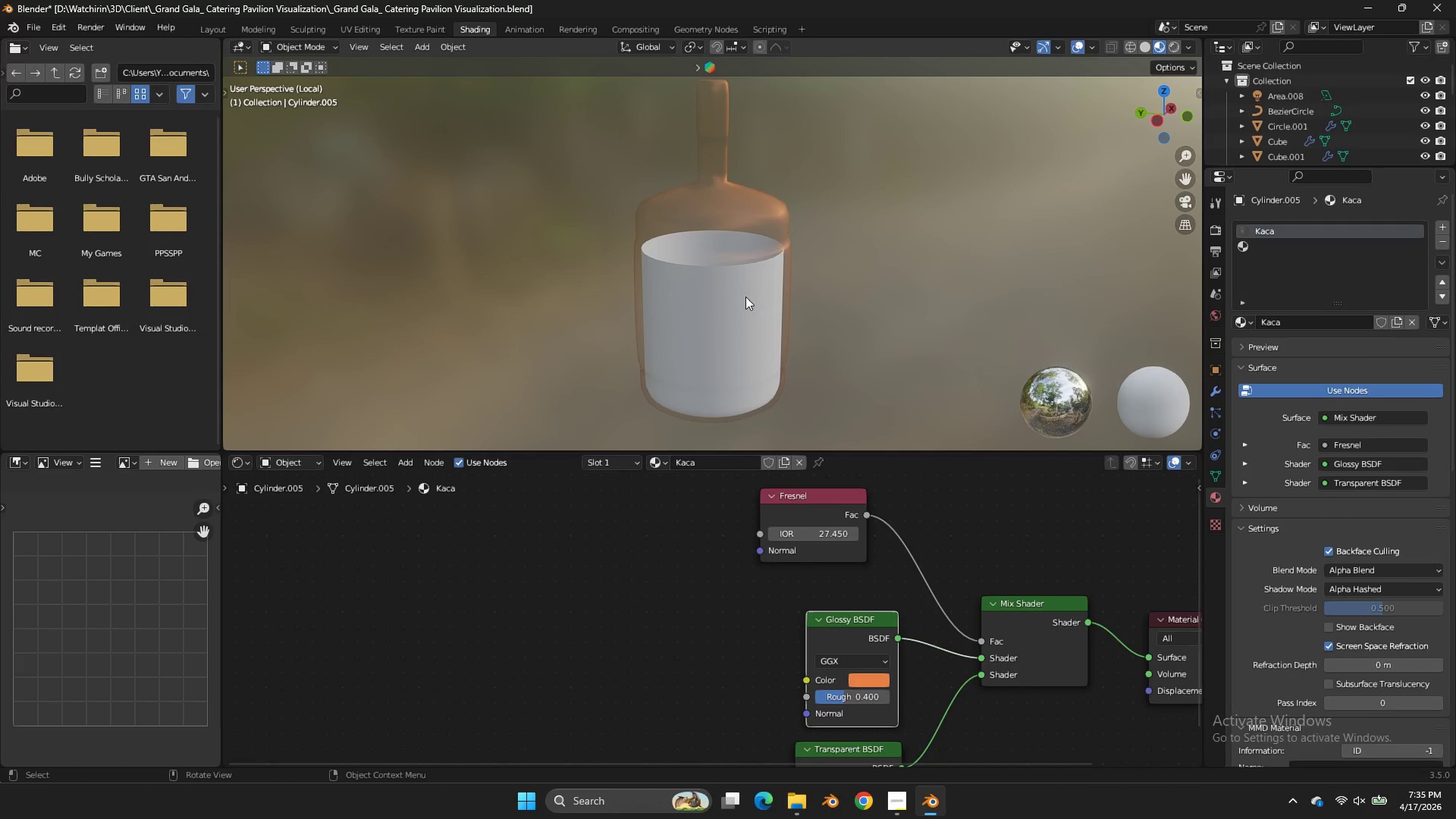 
left_click([745, 297])
 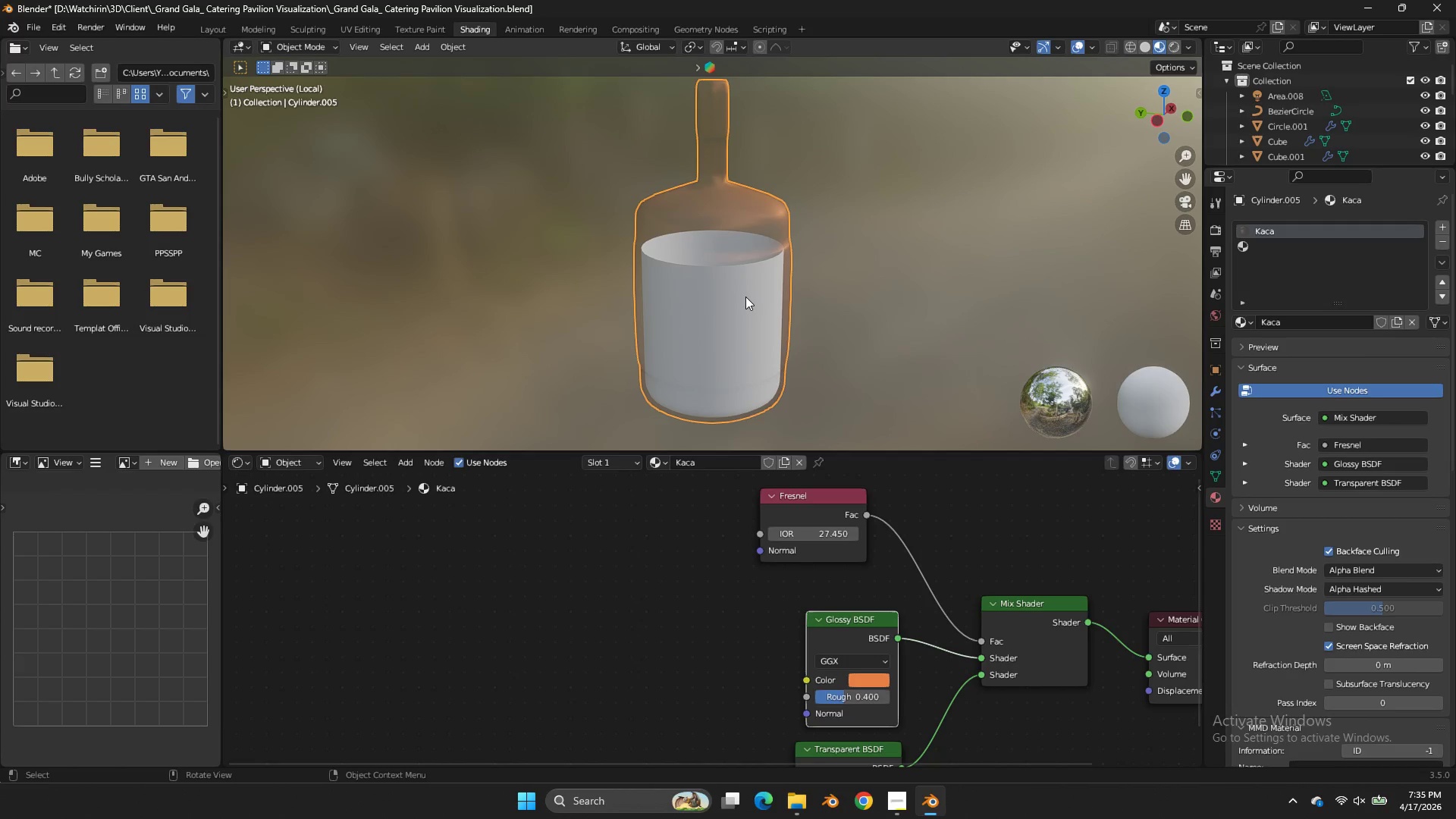 
double_click([745, 297])
 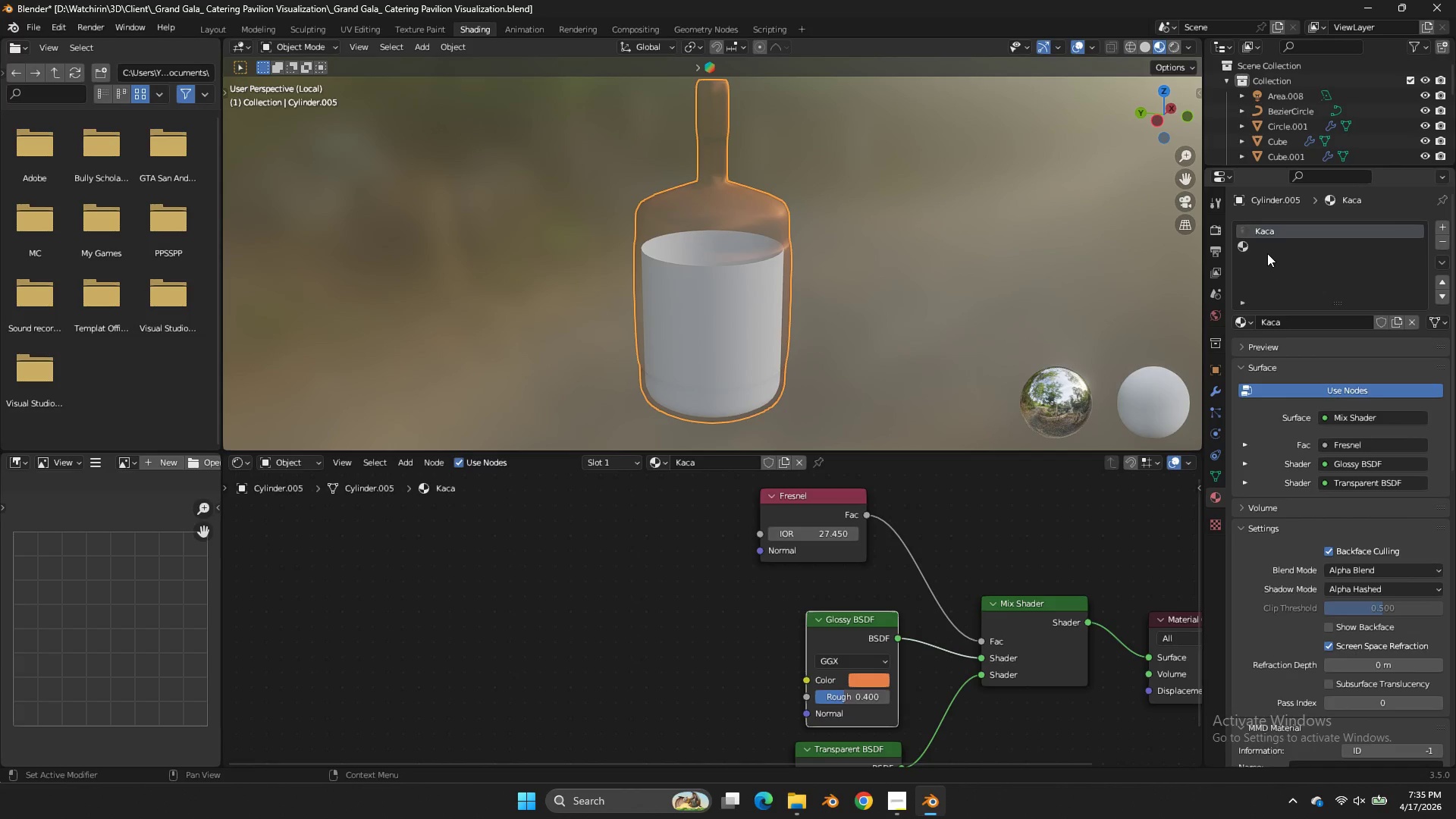 
left_click([1267, 245])
 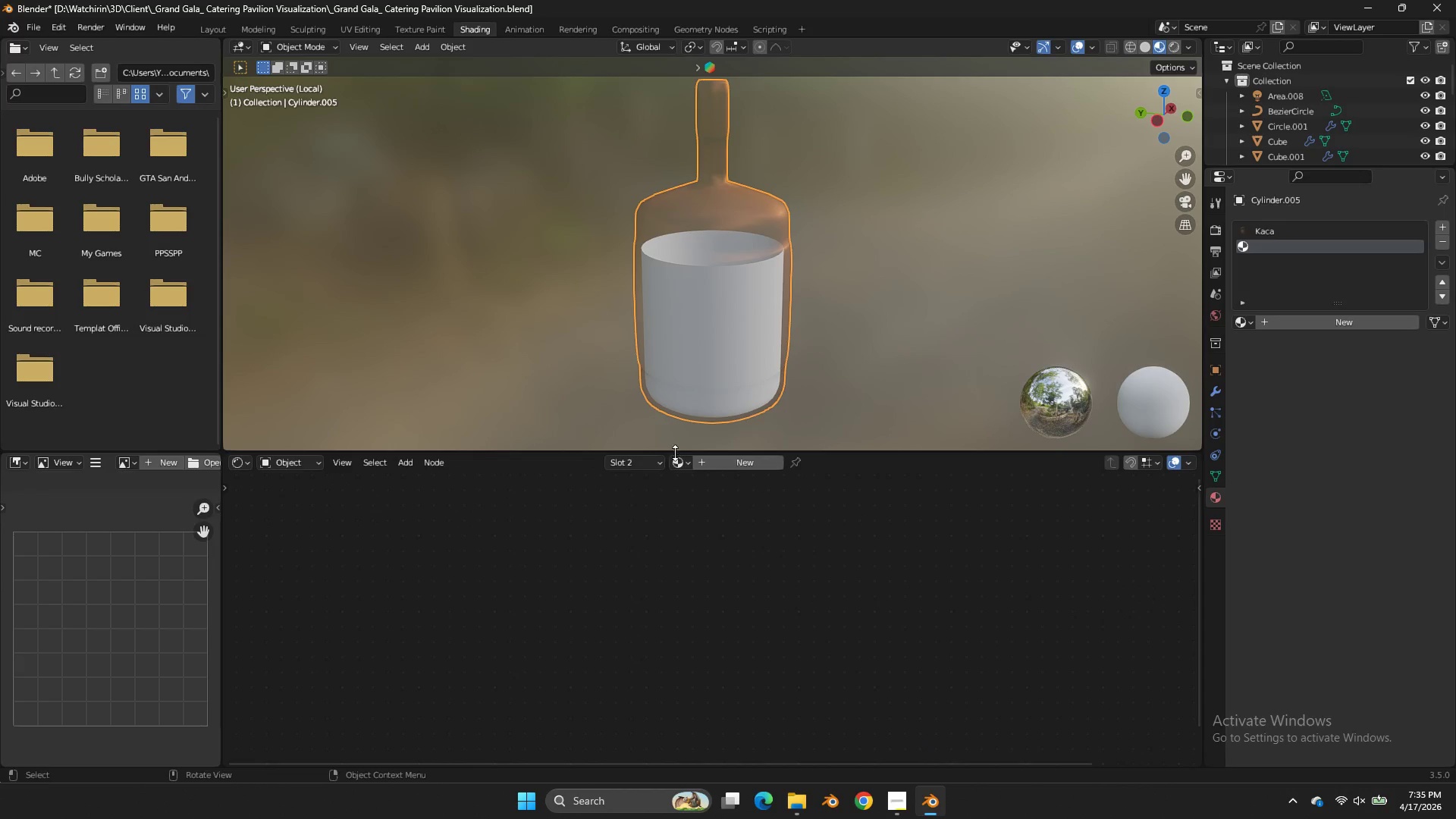 
left_click([681, 461])
 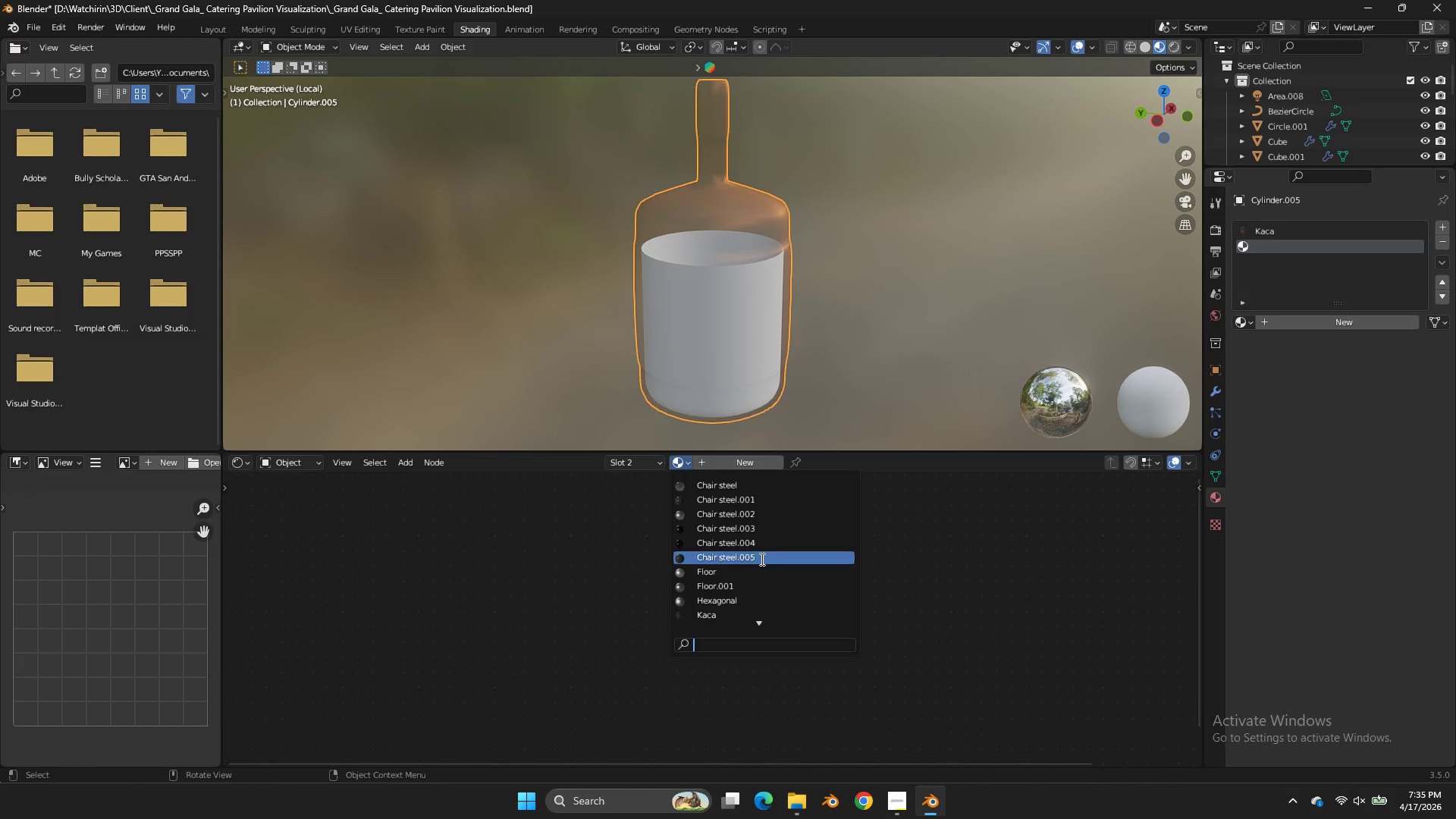 
scroll: coordinate [757, 576], scroll_direction: down, amount: 13.0
 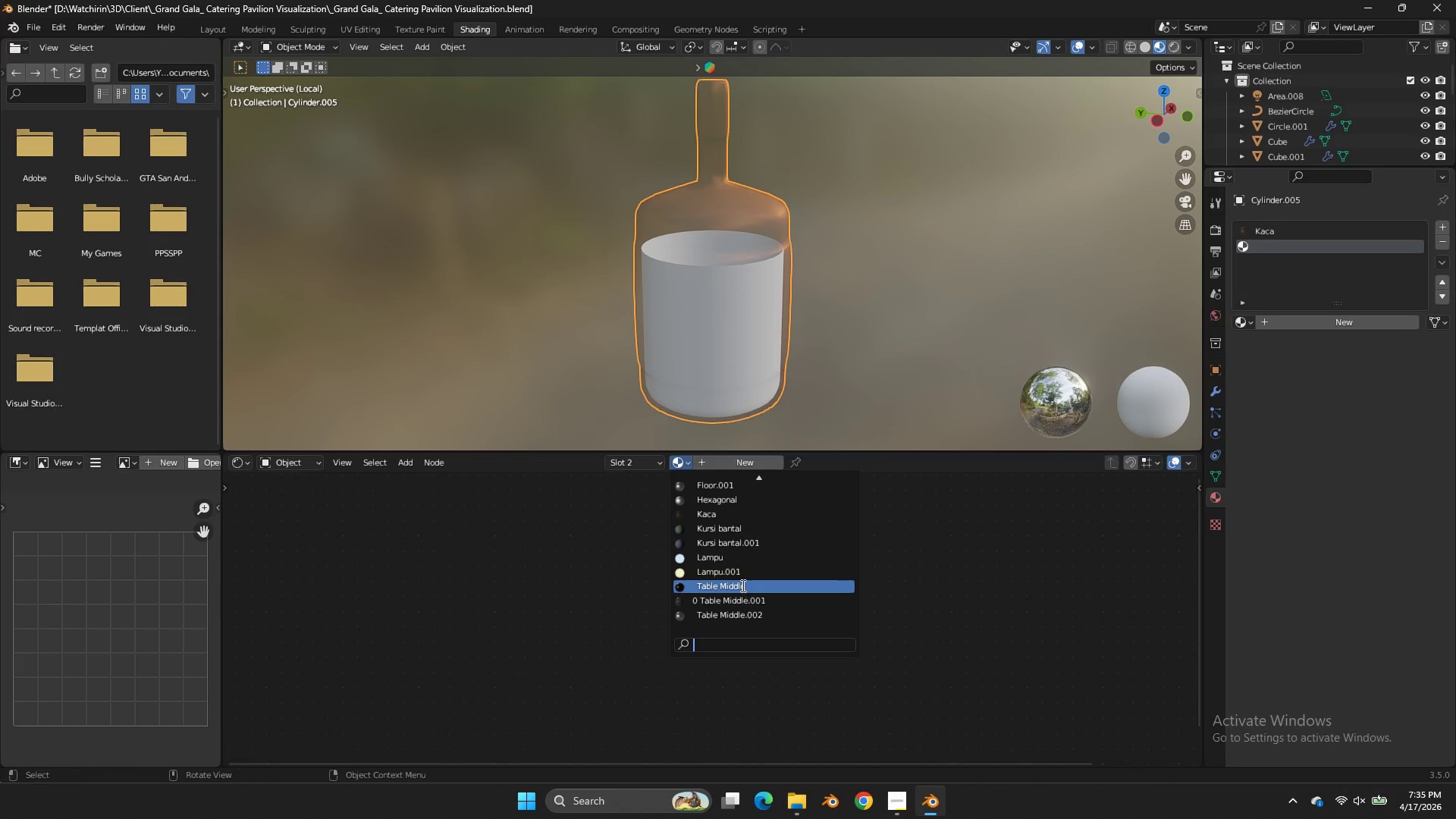 
double_click([742, 584])
 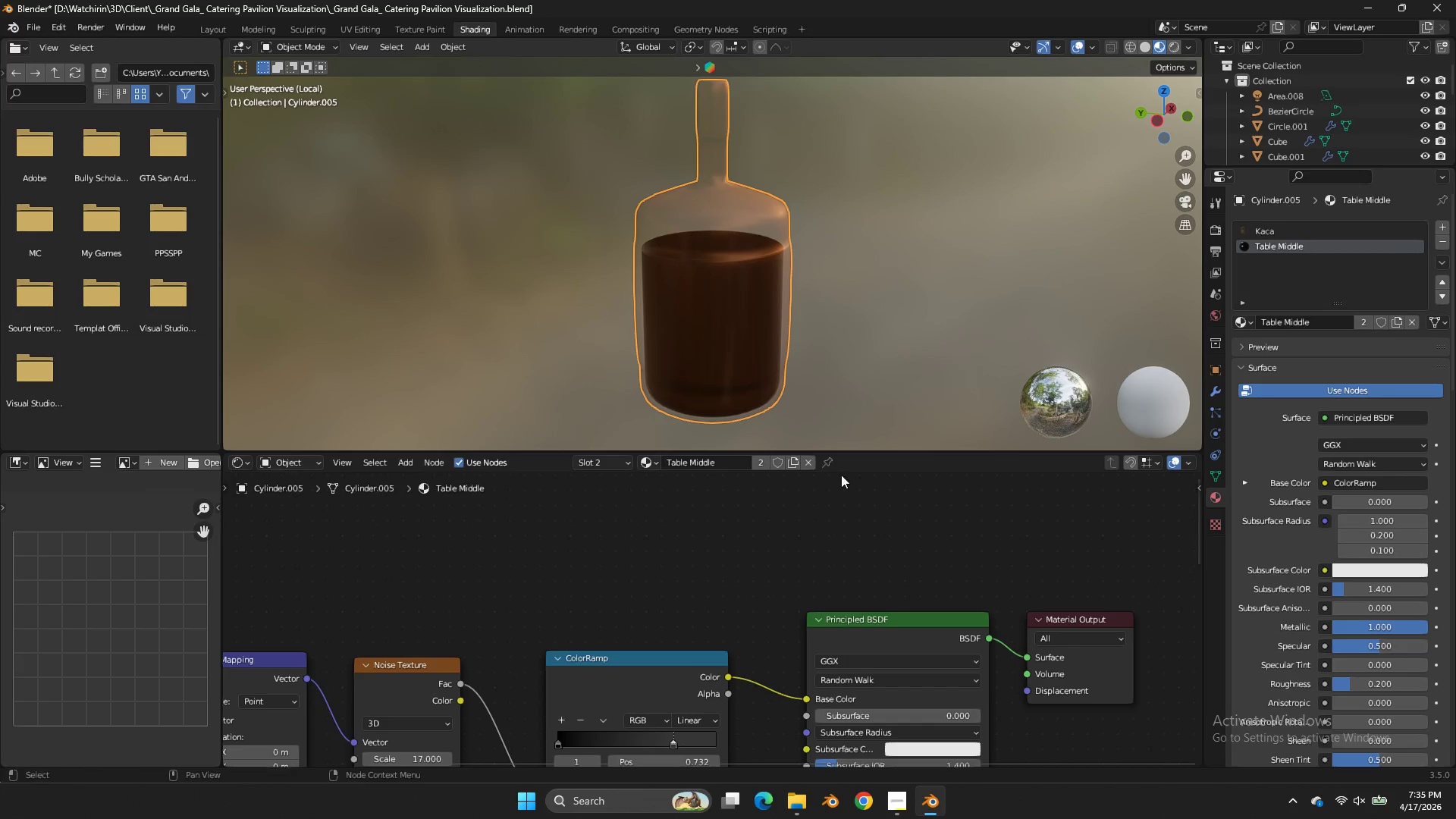 
scroll: coordinate [886, 287], scroll_direction: up, amount: 1.0
 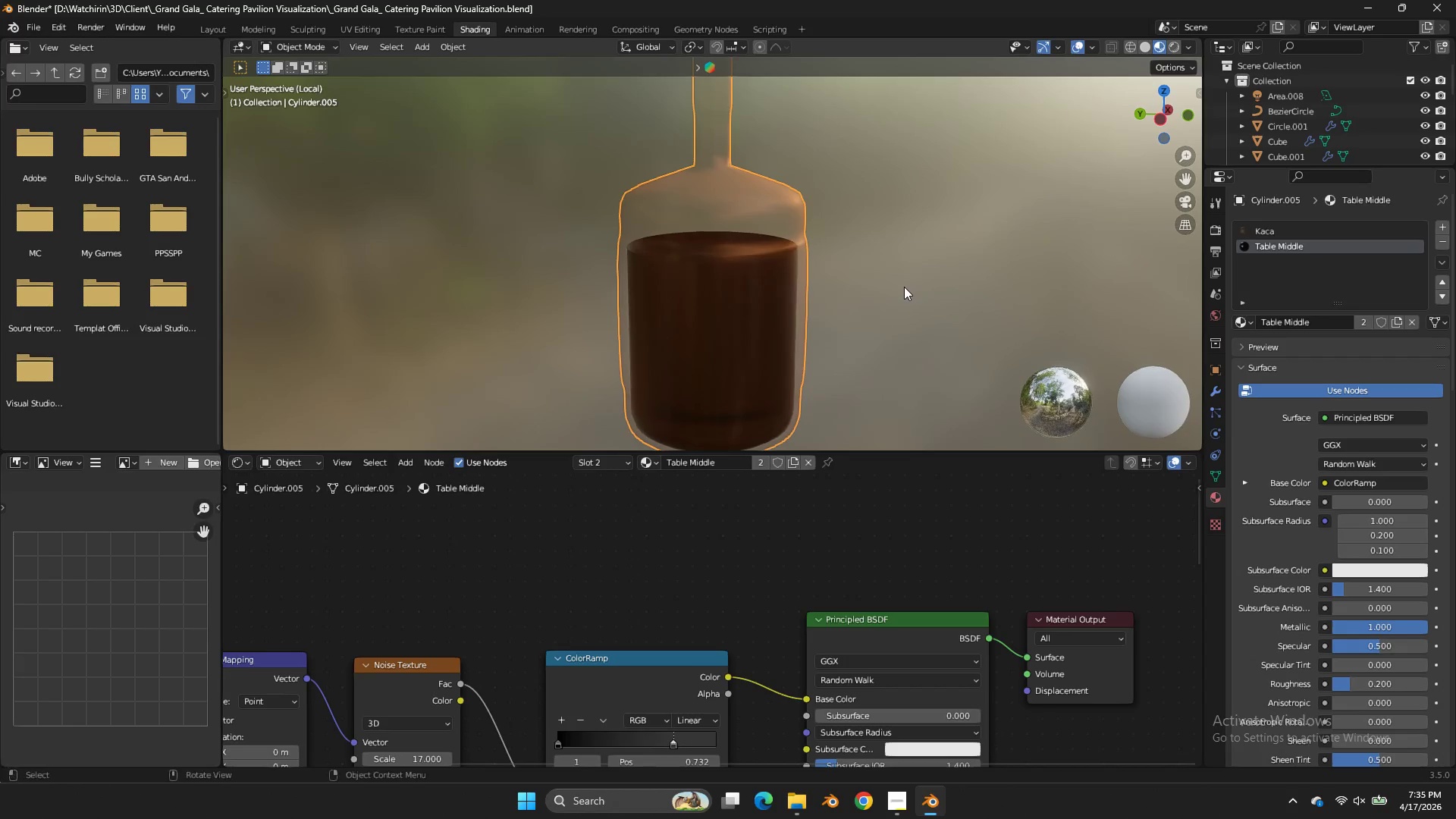 
scroll: coordinate [701, 529], scroll_direction: down, amount: 4.0
 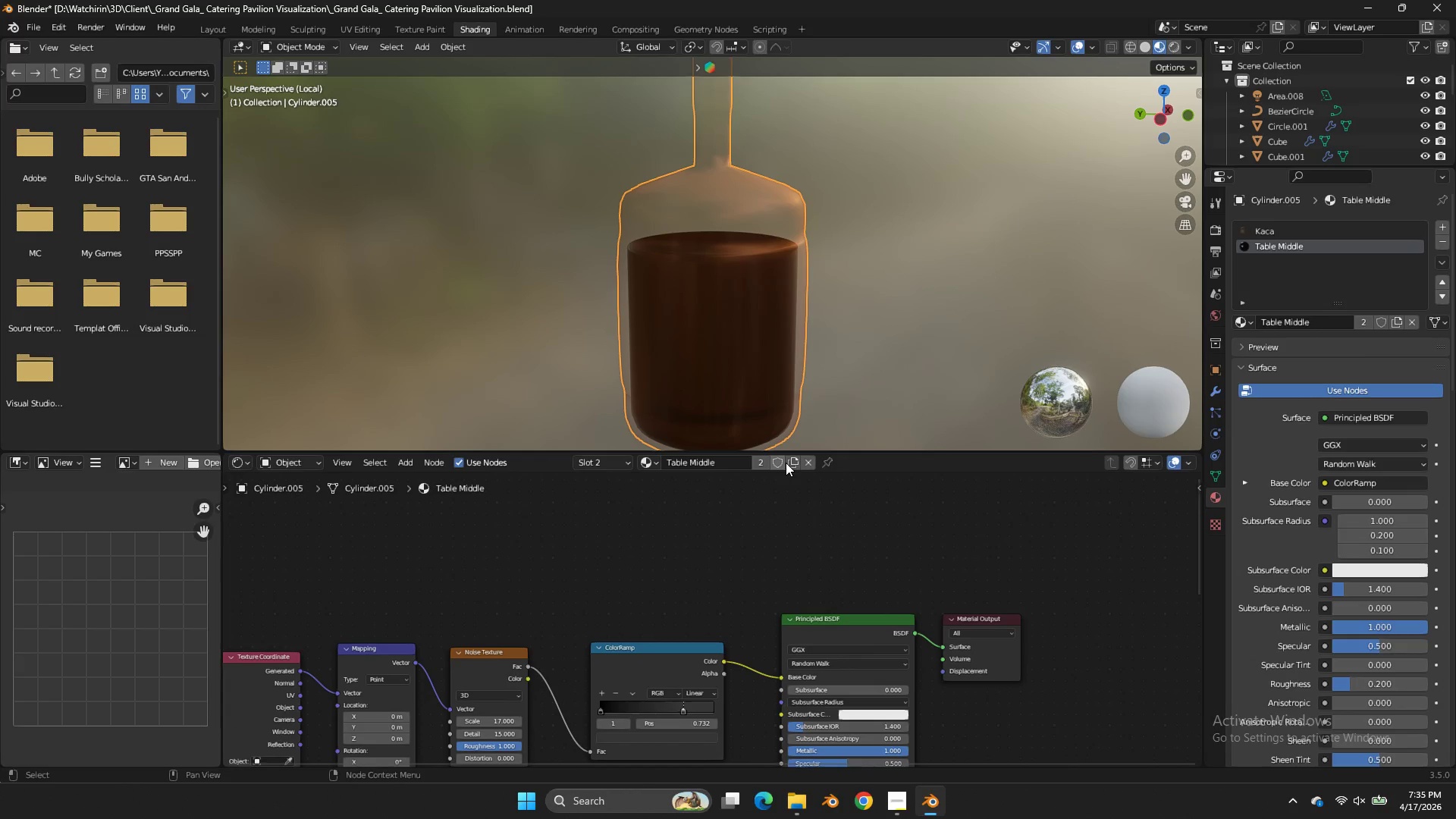 
left_click([788, 463])
 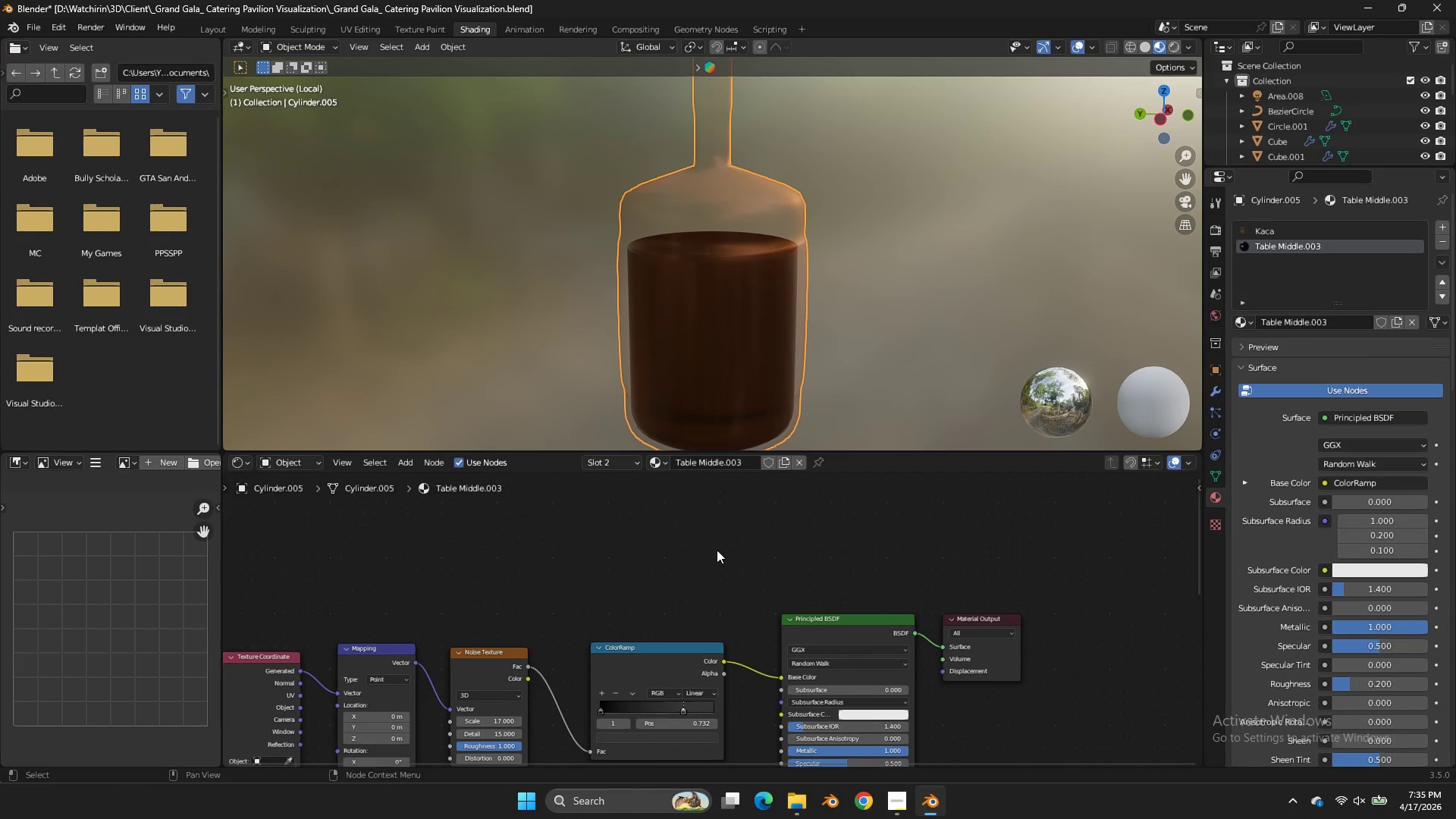 
scroll: coordinate [735, 594], scroll_direction: down, amount: 1.0
 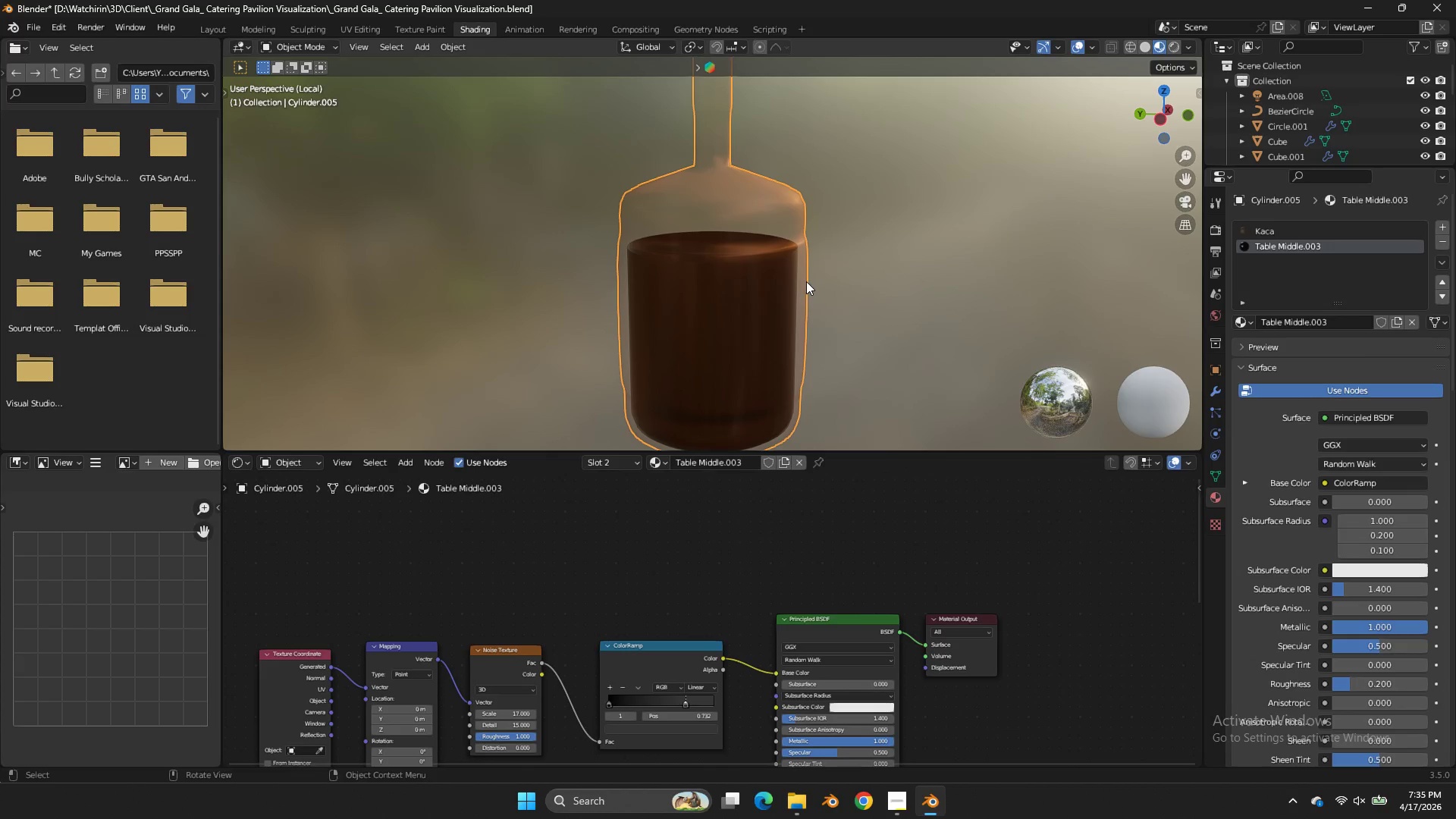 
double_click([790, 276])
 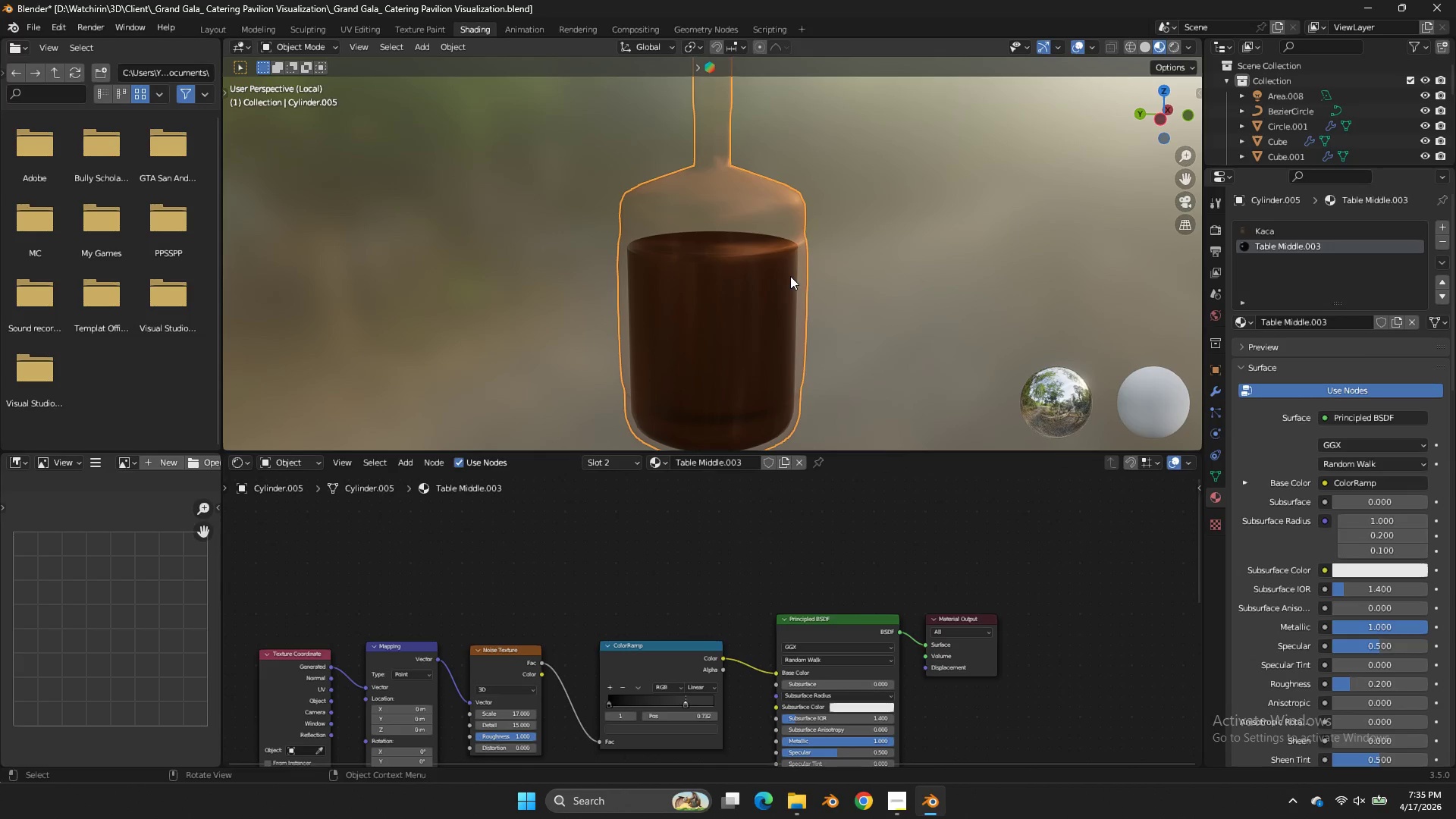 
triple_click([790, 276])
 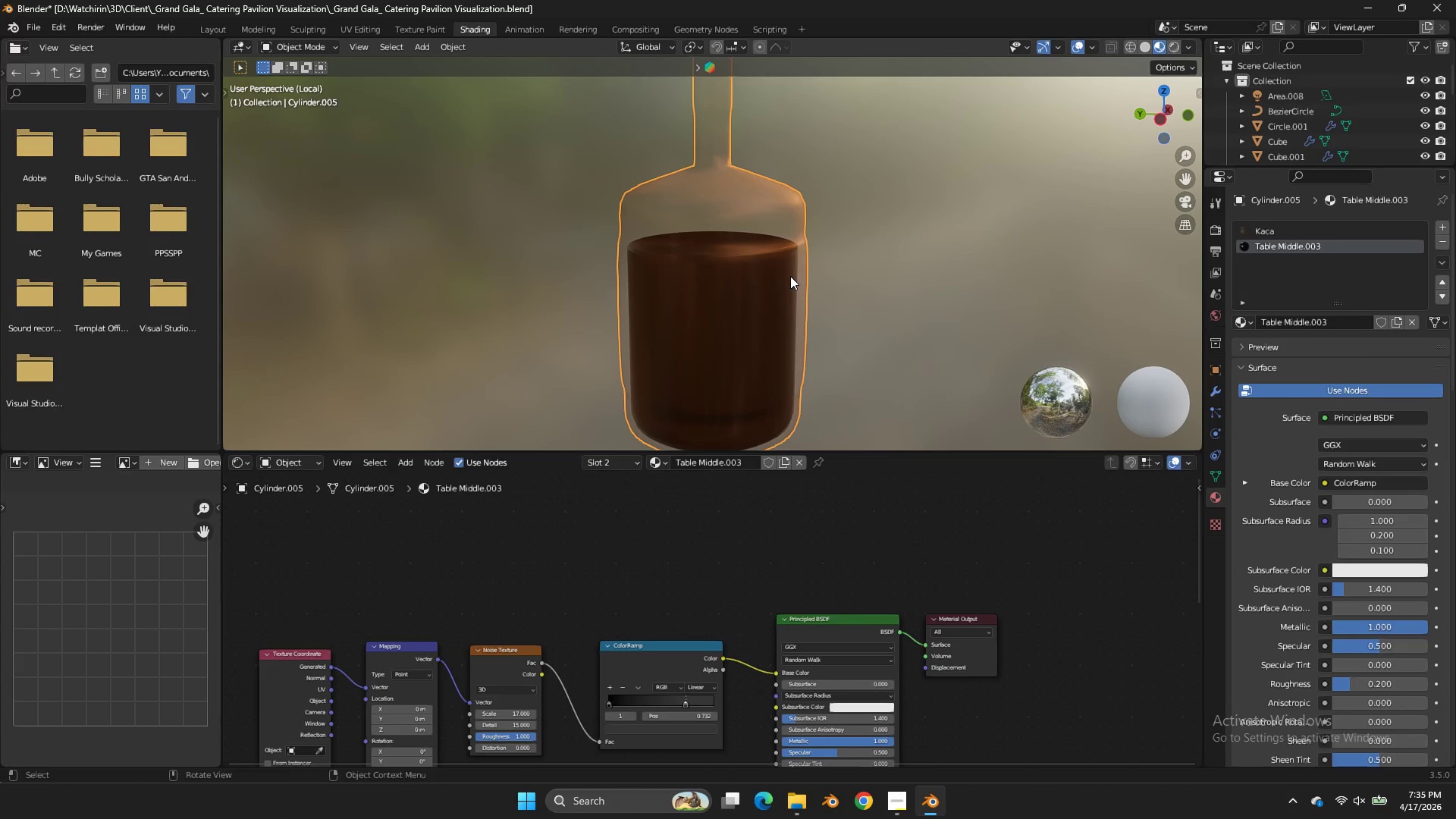 
triple_click([790, 276])
 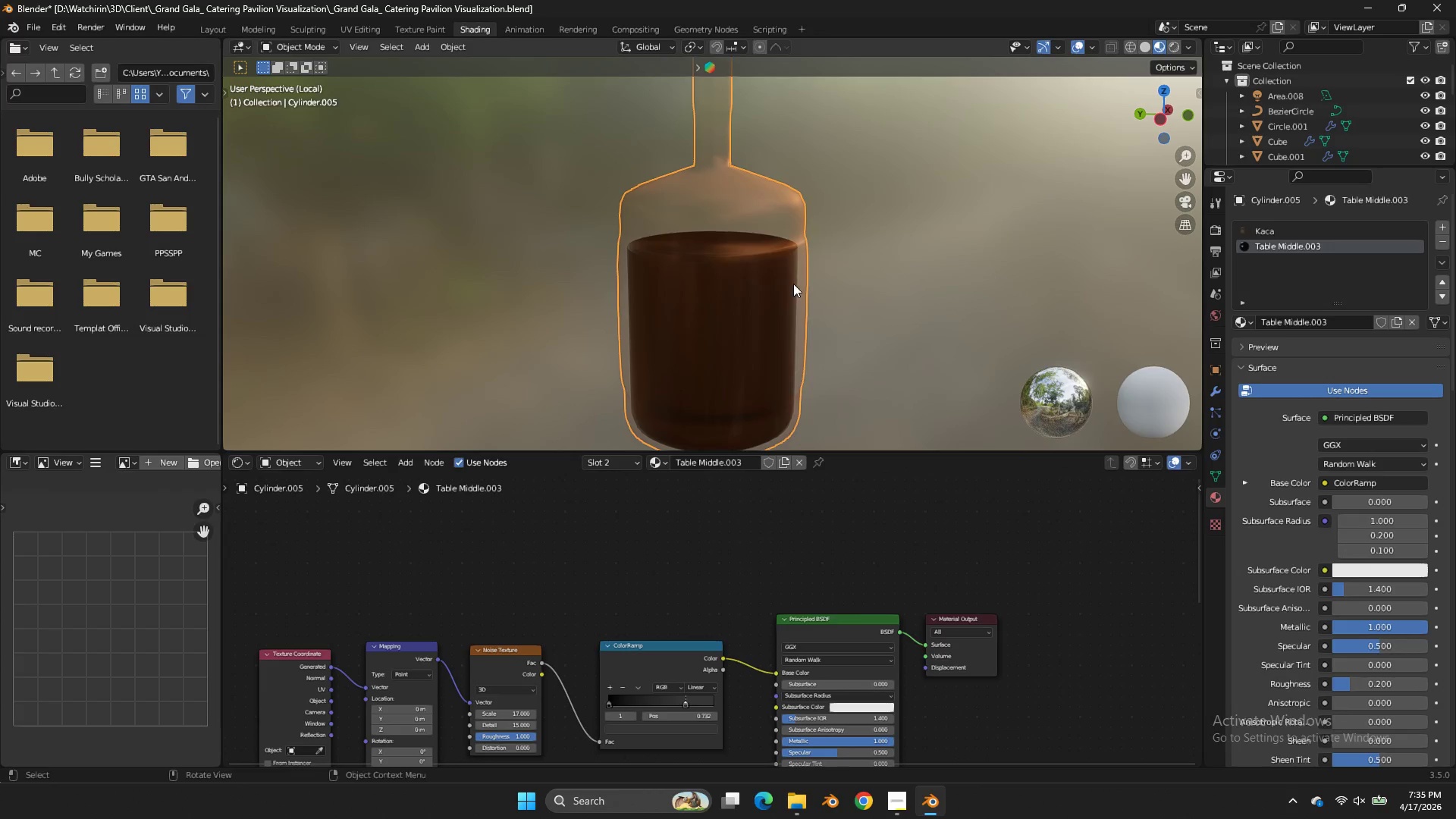 
key(Tab)
 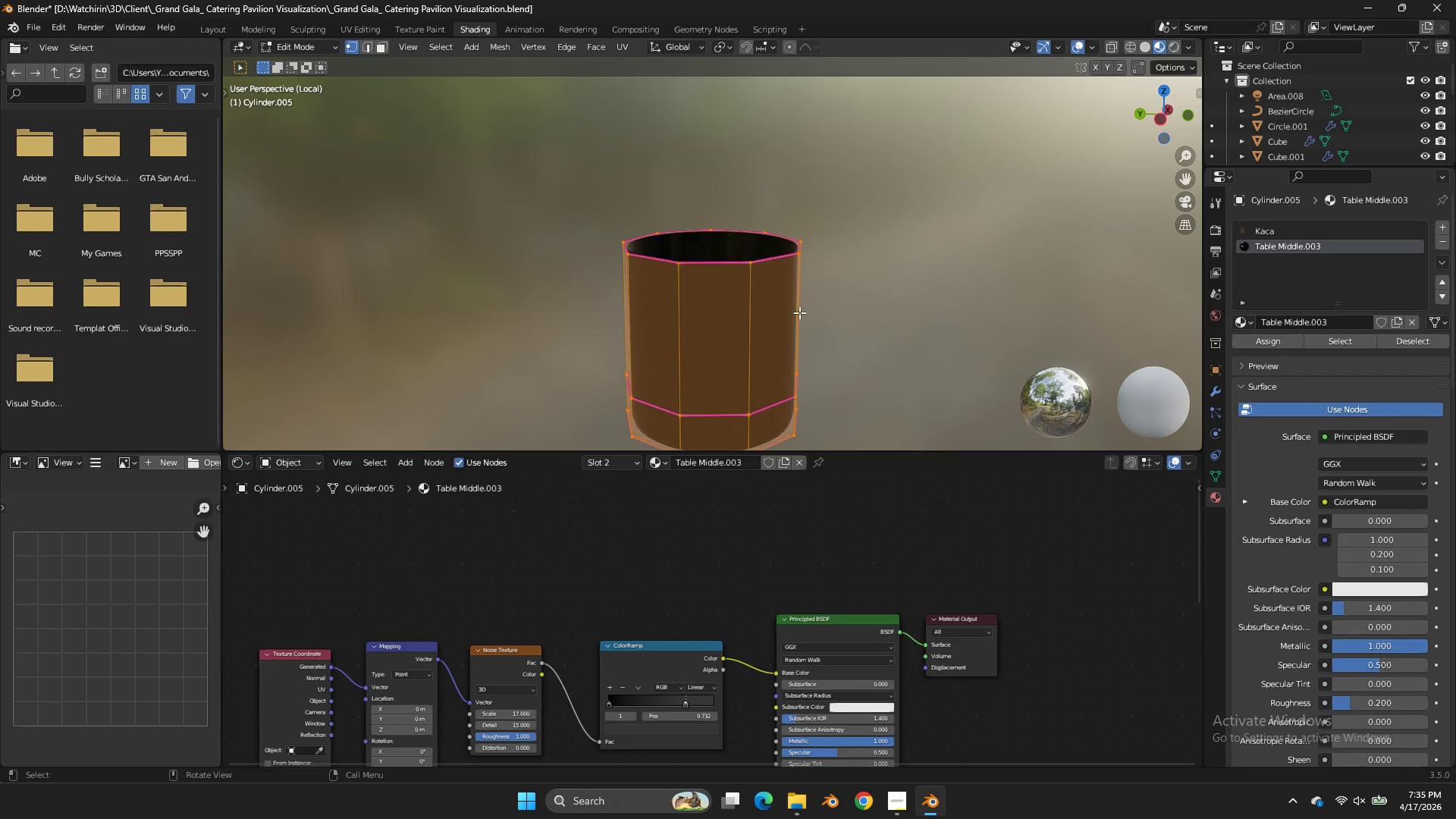 
key(Tab)
 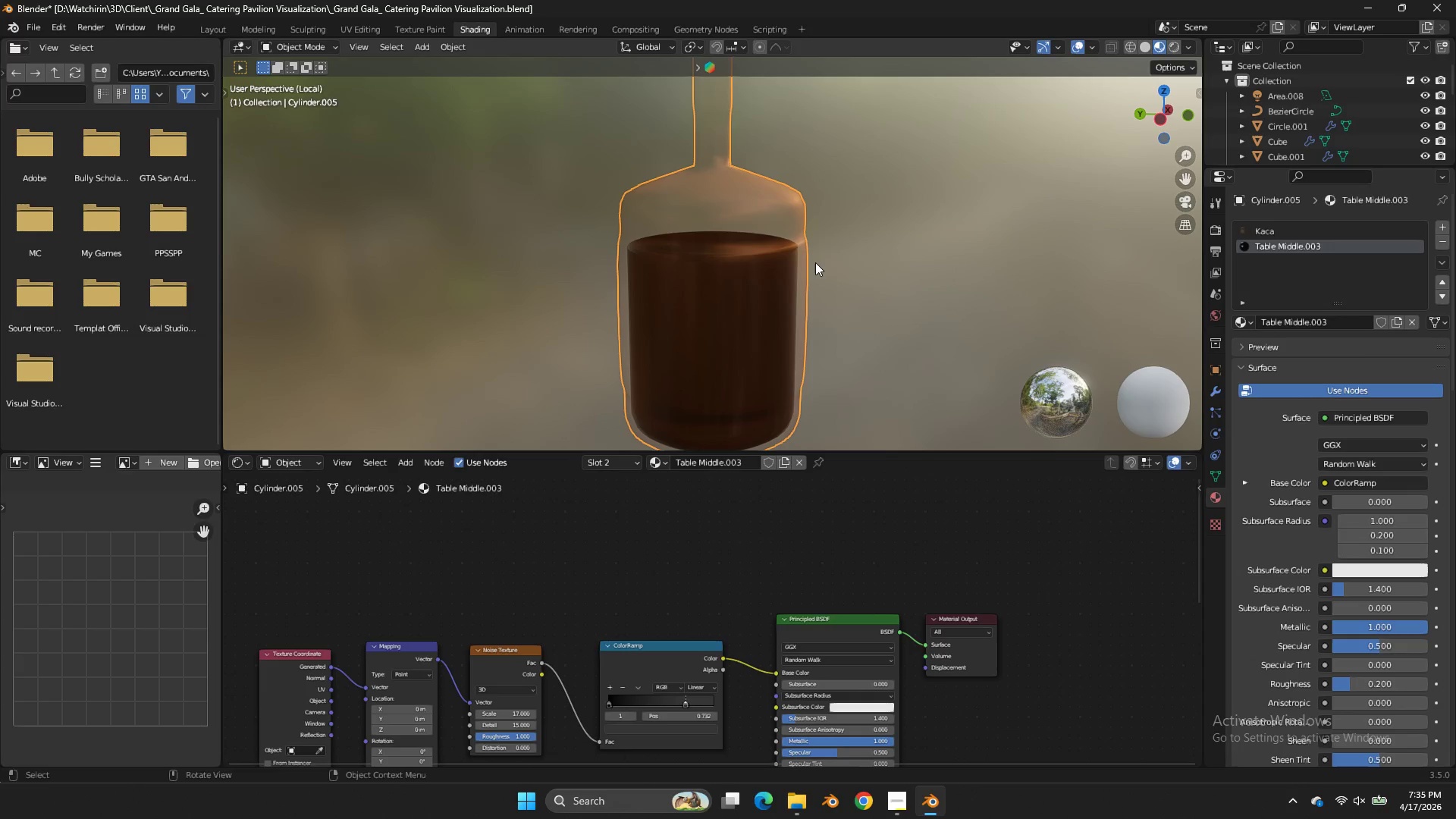 
double_click([815, 262])
 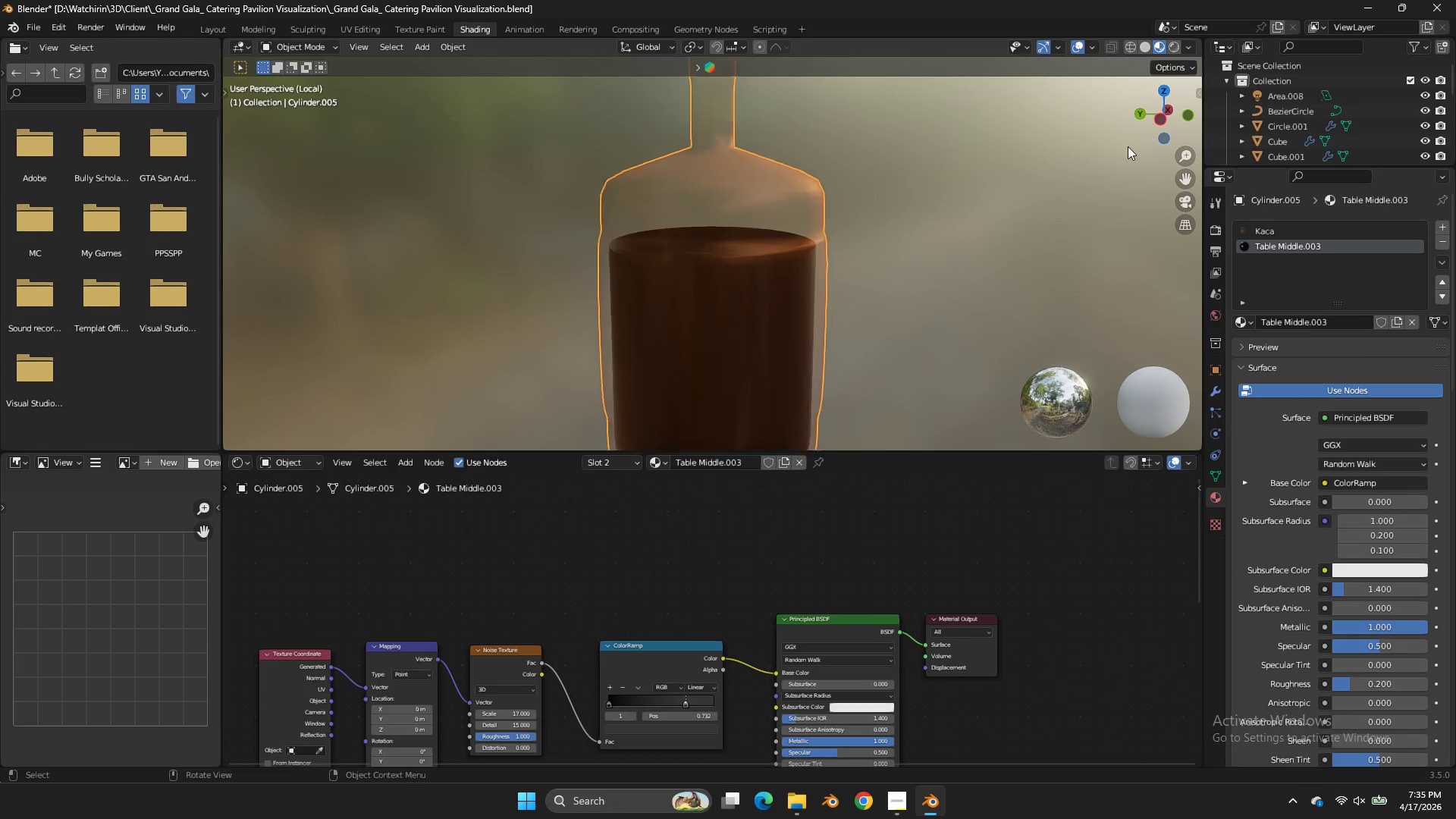 
scroll: coordinate [1128, 146], scroll_direction: up, amount: 2.0
 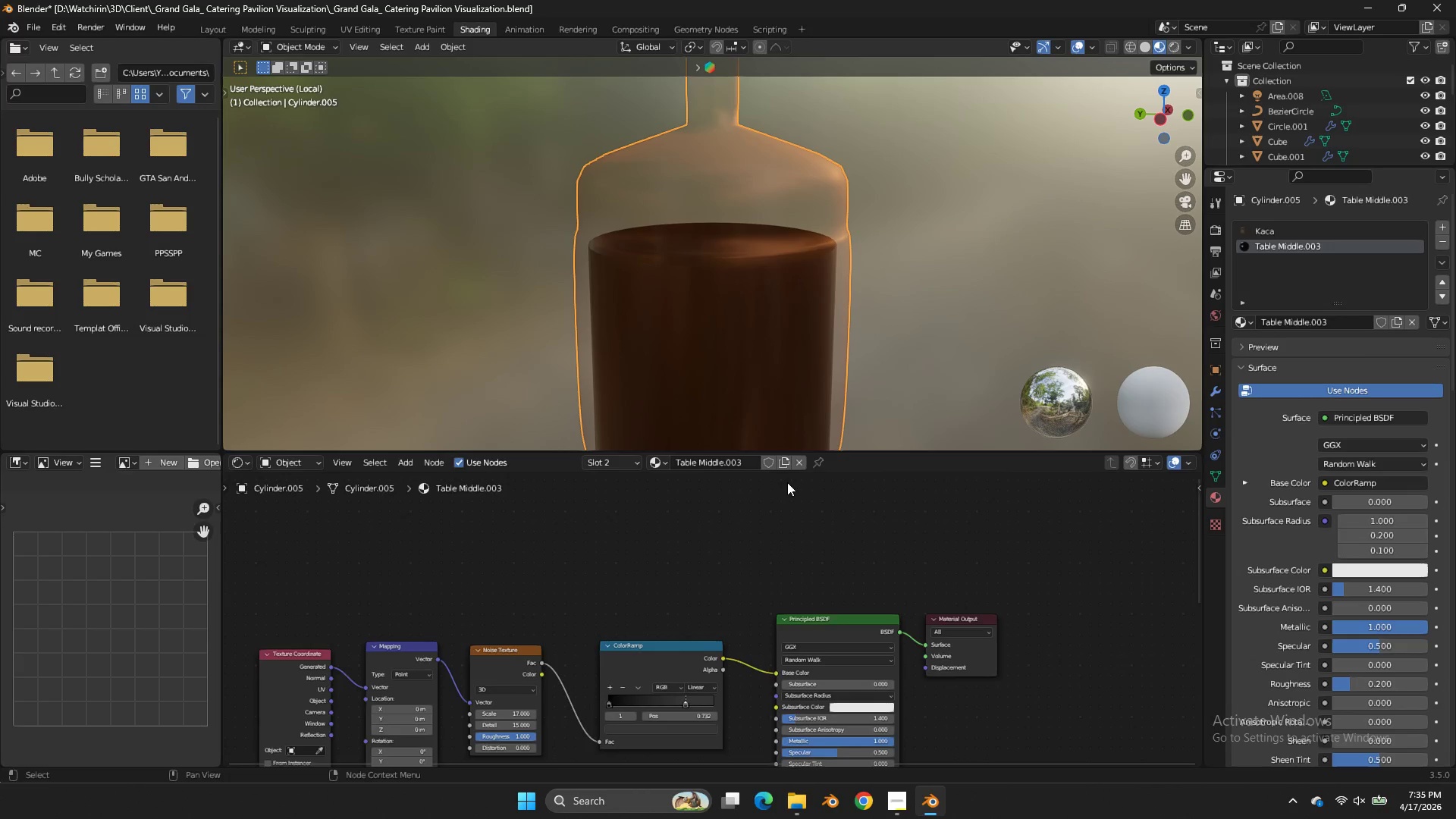 
scroll: coordinate [790, 458], scroll_direction: none, amount: 0.0
 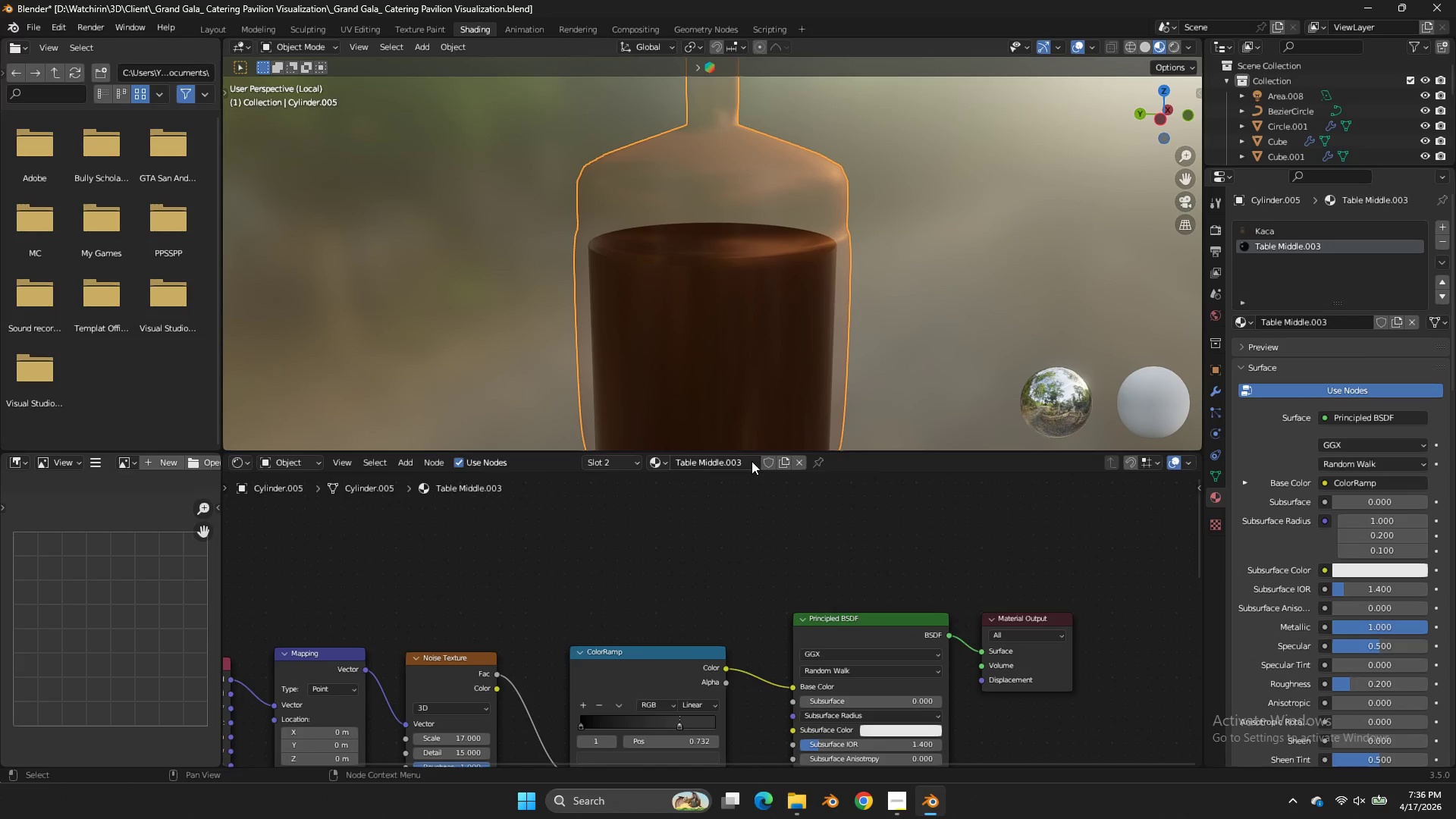 
double_click([752, 461])
 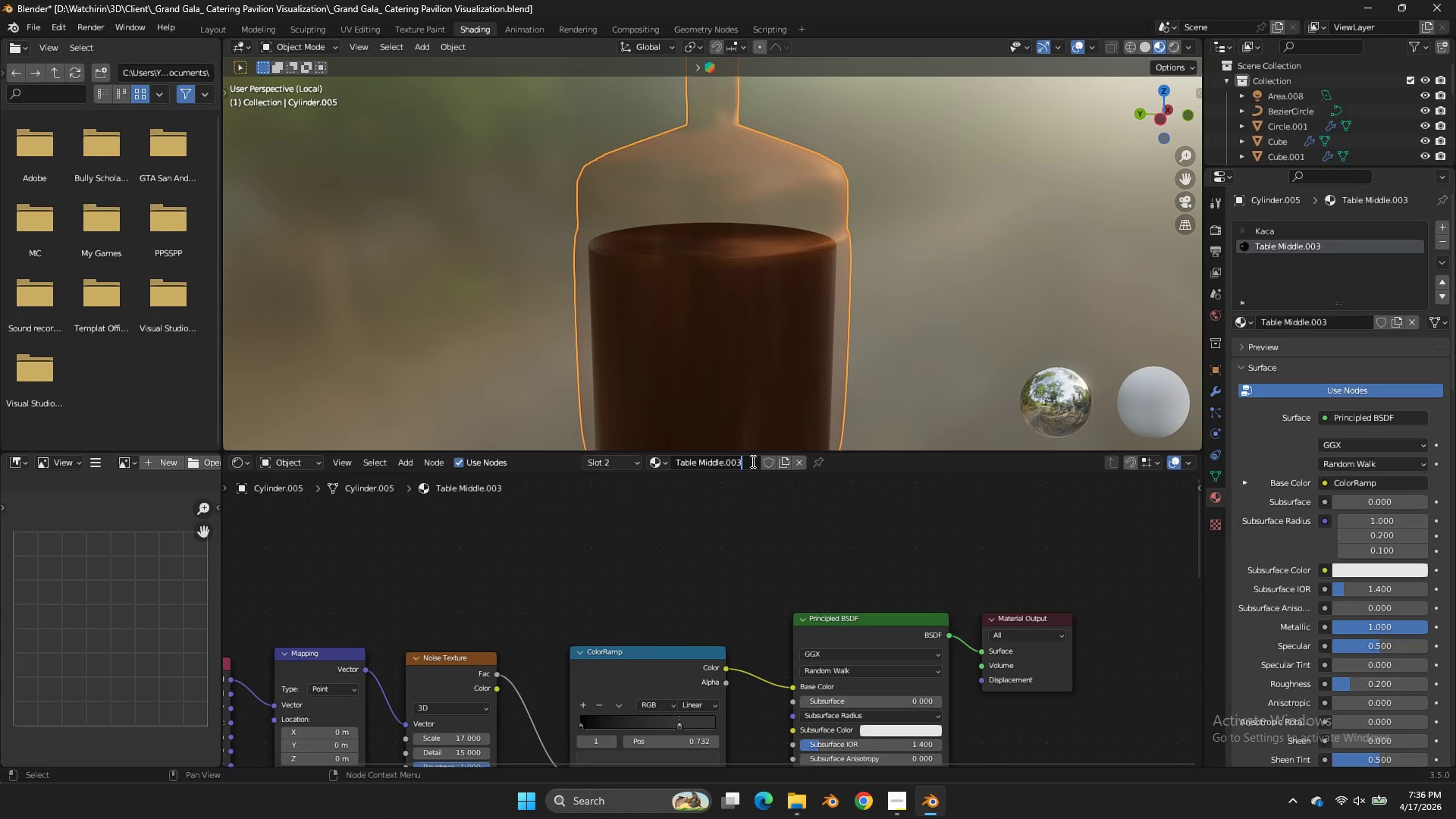 
key(Control+ControlLeft)
 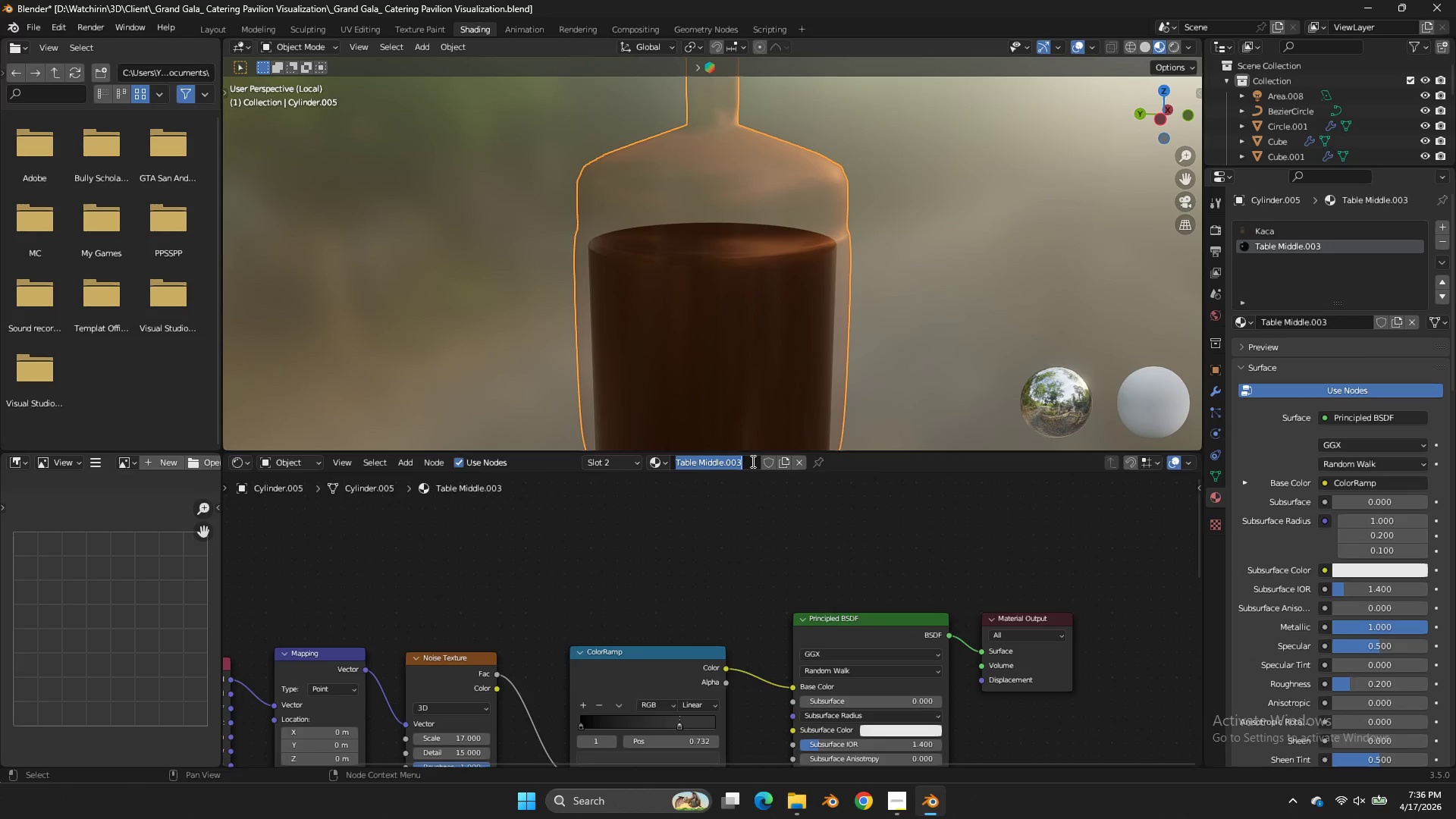 
key(Control+A)
 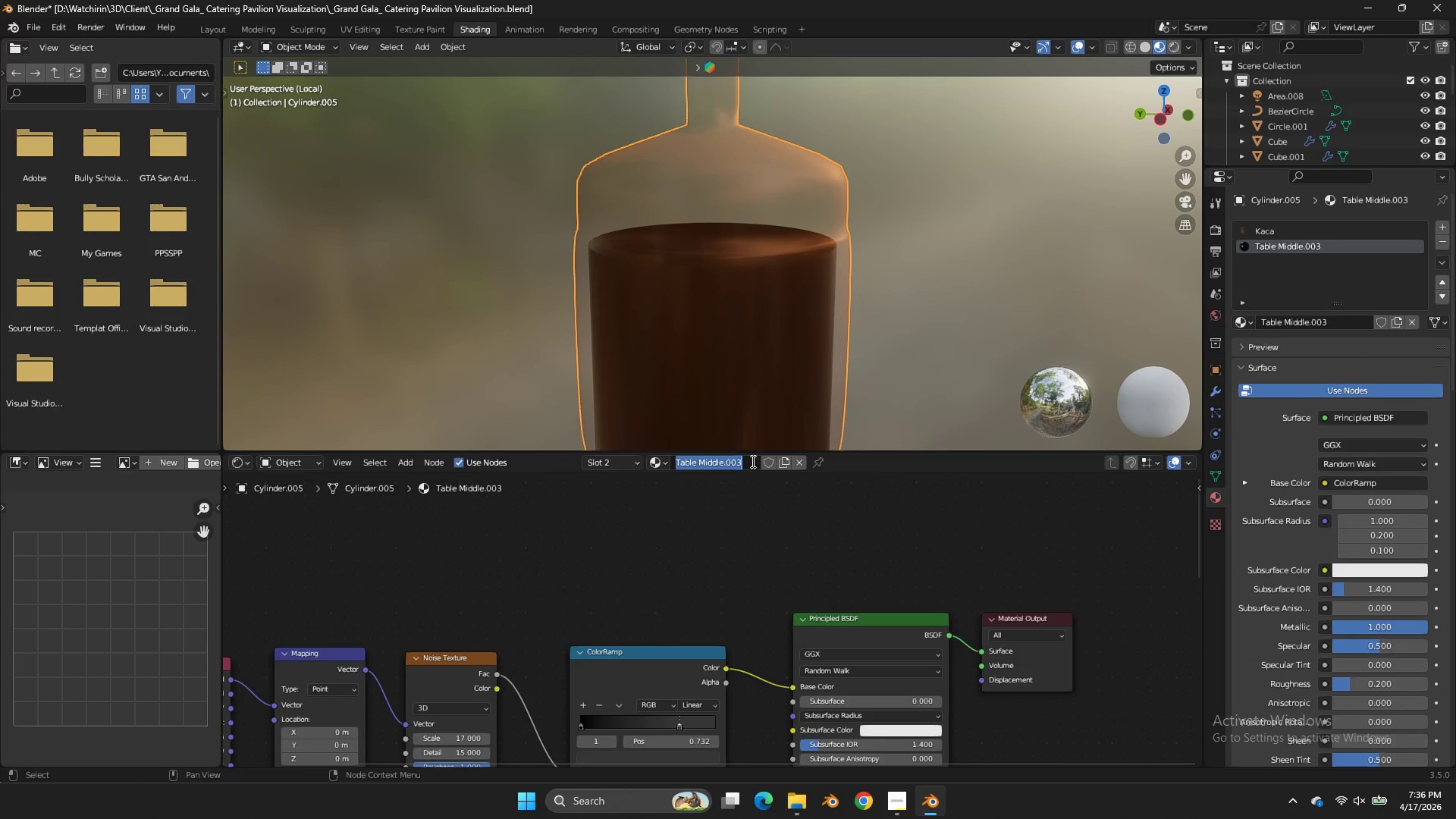 
type(minuman)
 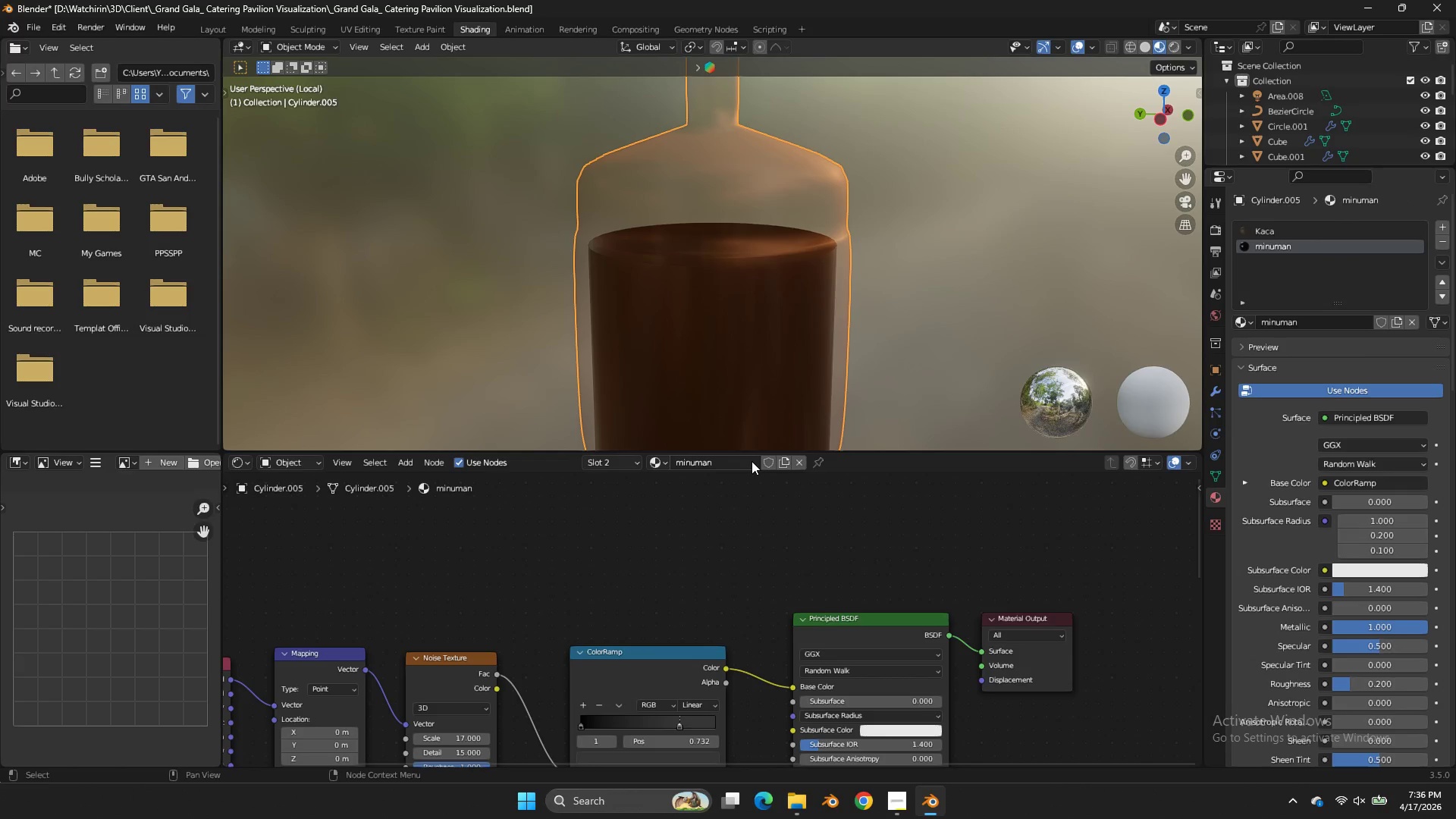 
key(Enter)
 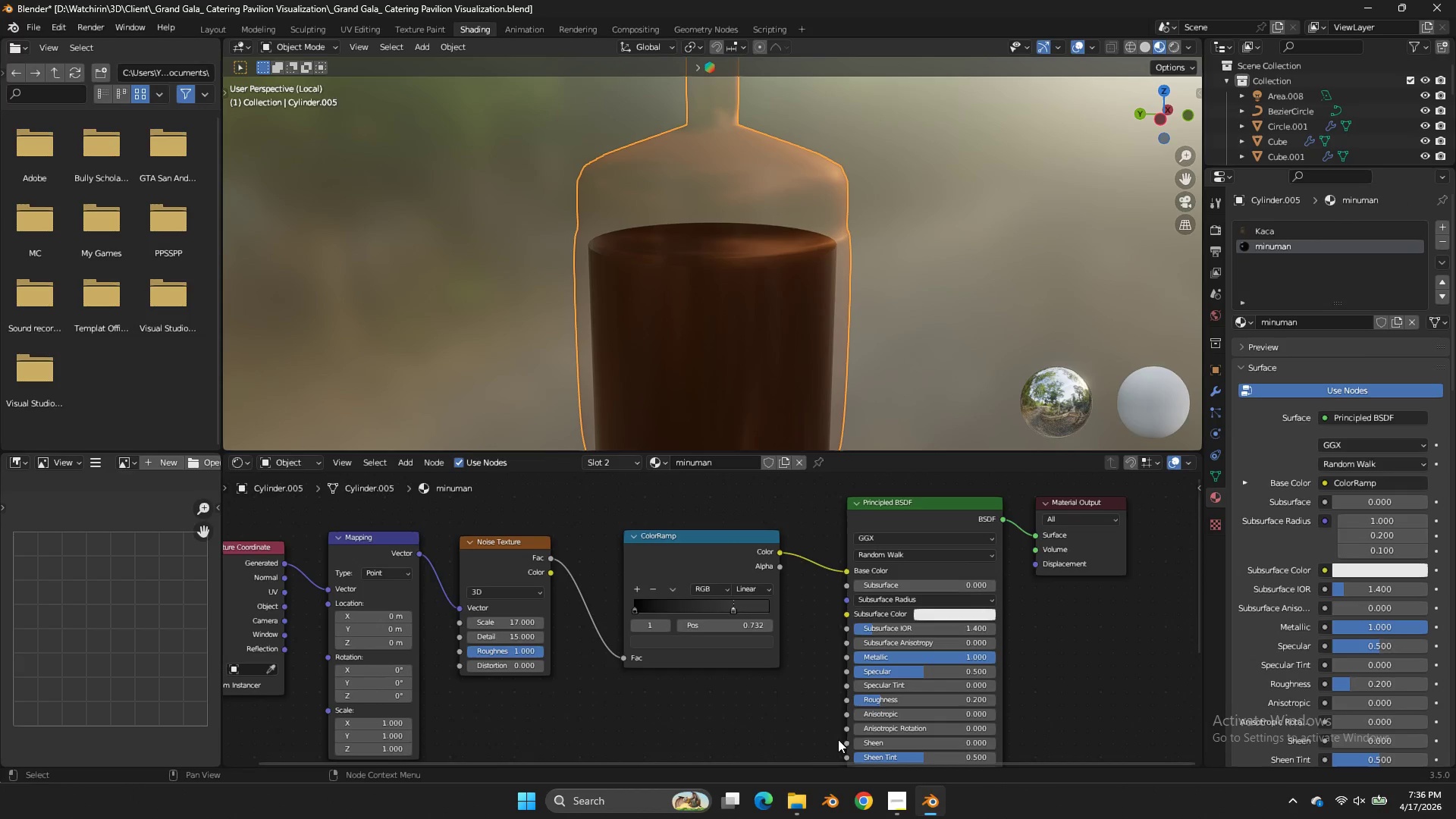 
scroll: coordinate [743, 616], scroll_direction: up, amount: 6.0
 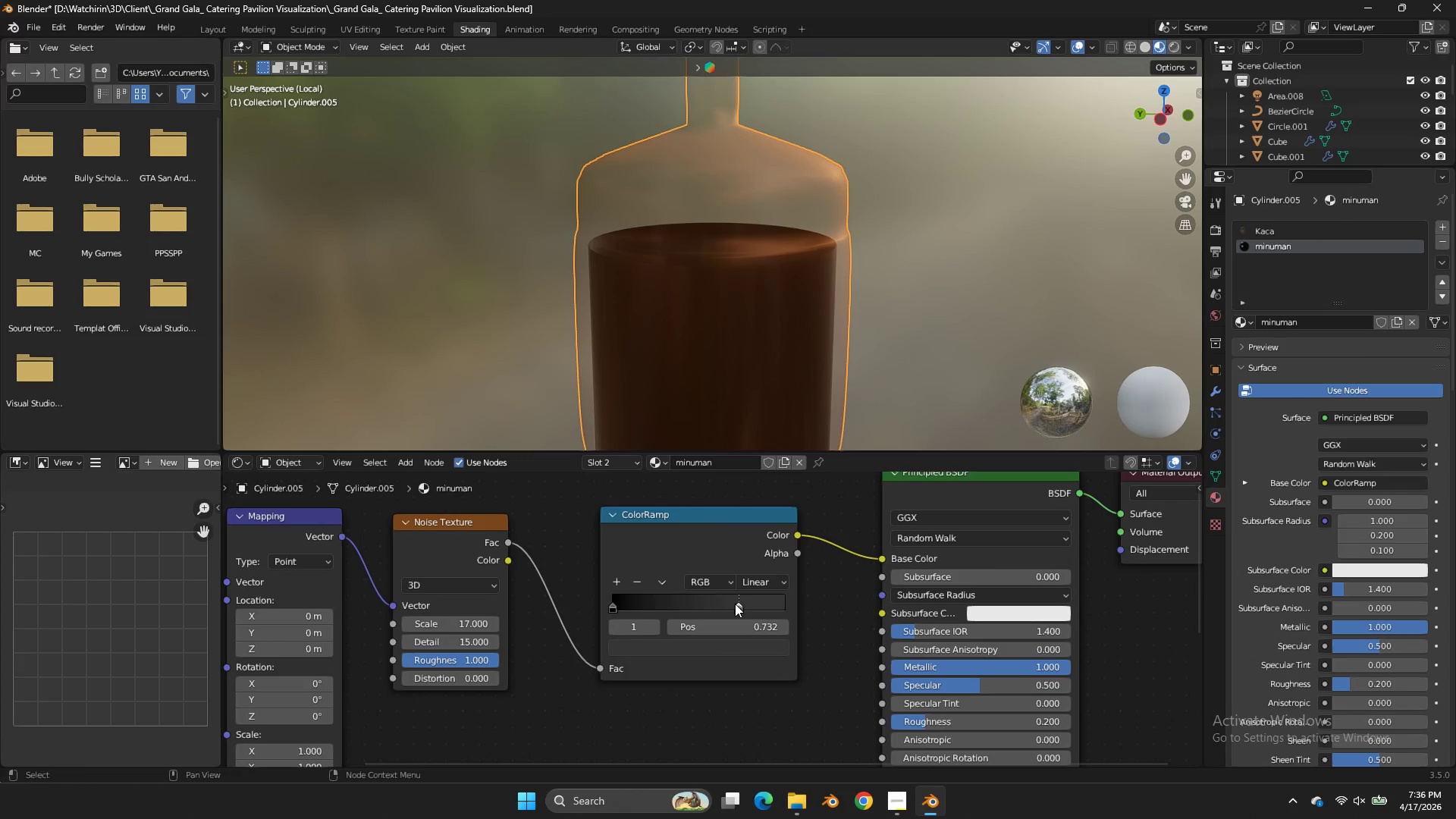 
double_click([735, 604])
 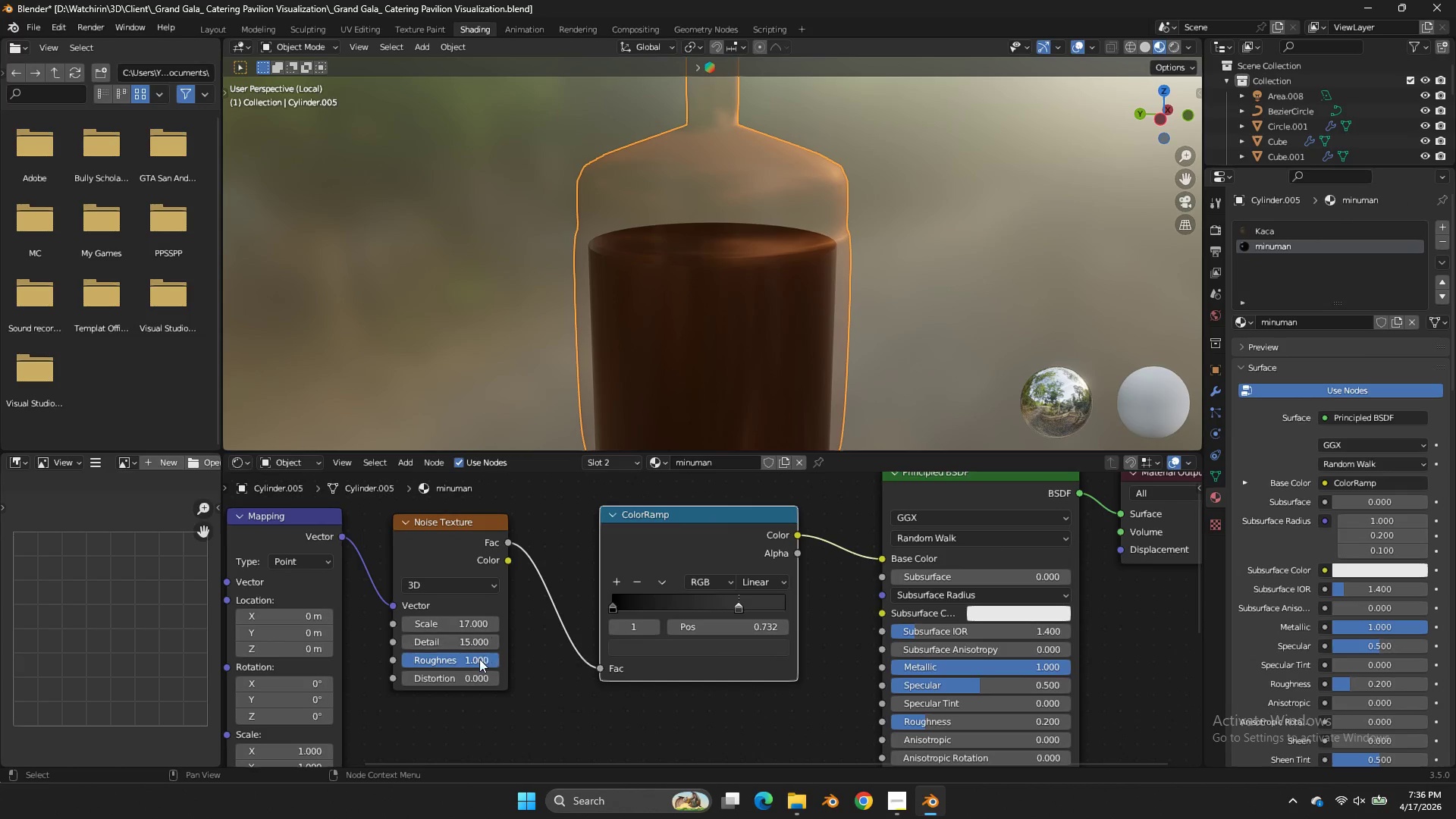 
left_click([735, 604])
 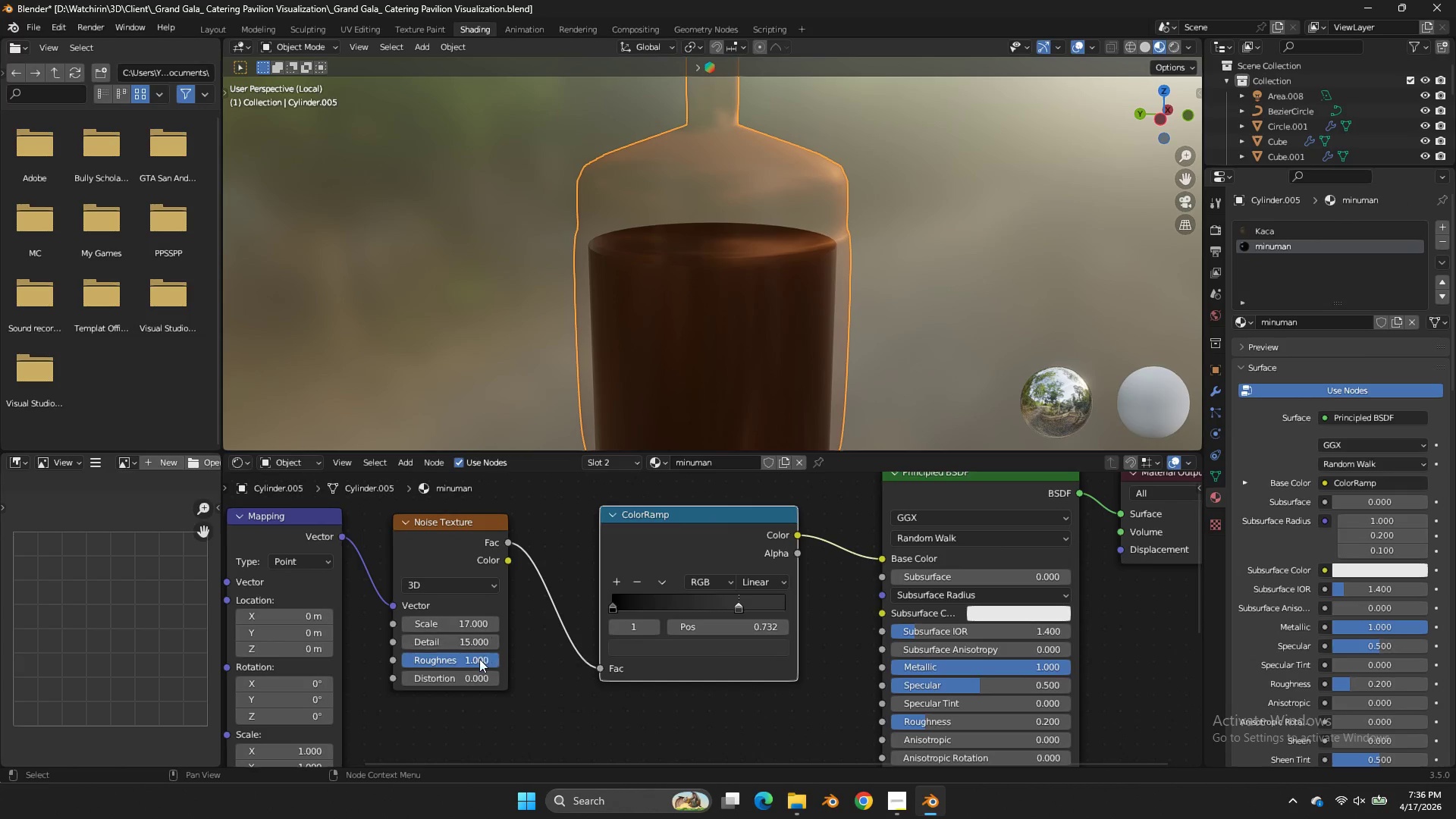 
left_click_drag(start_coordinate=[479, 661], to_coordinate=[905, 474])
 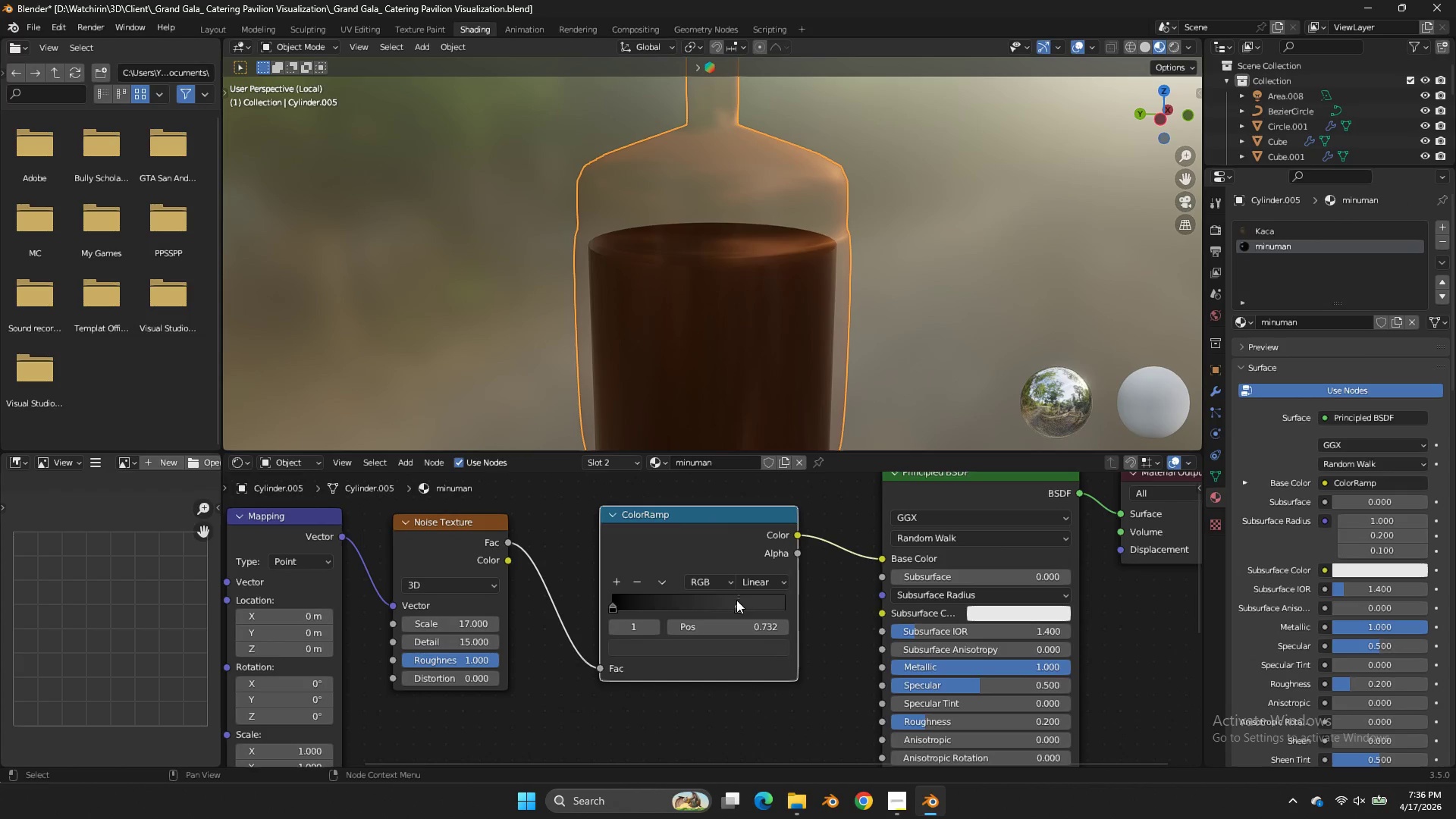 
left_click_drag(start_coordinate=[736, 601], to_coordinate=[675, 603])
 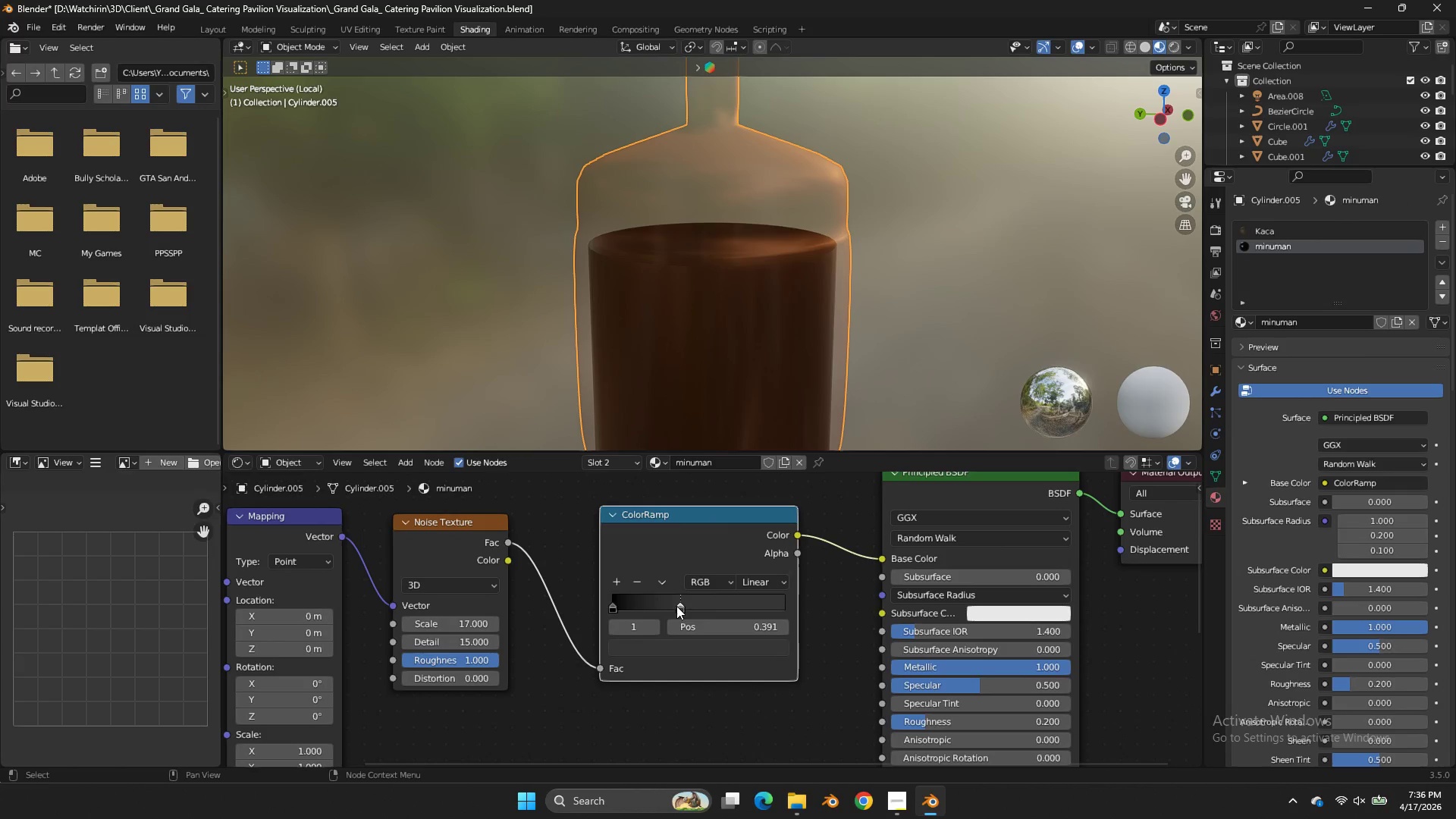 
double_click([676, 606])
 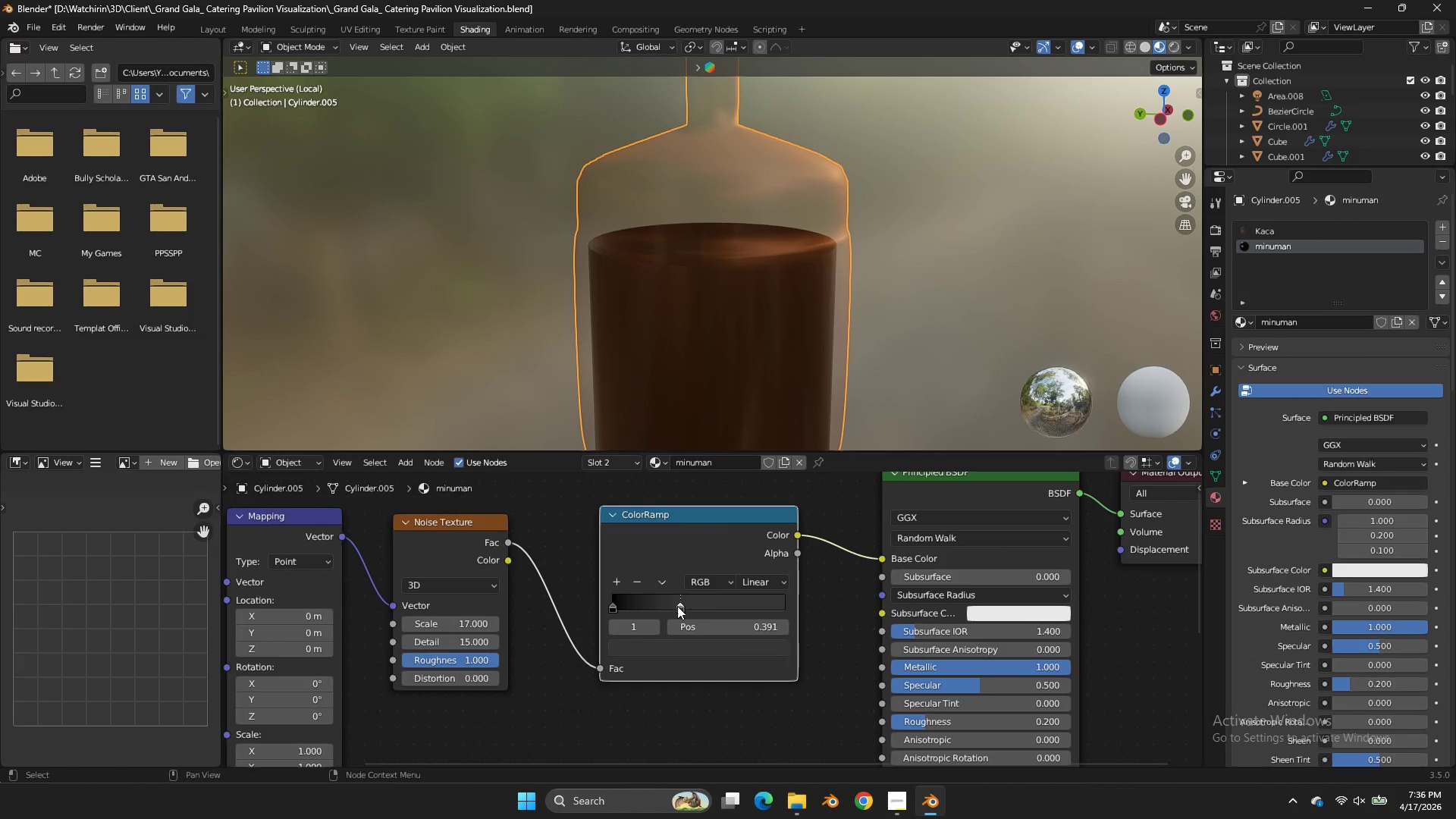 
triple_click([676, 606])
 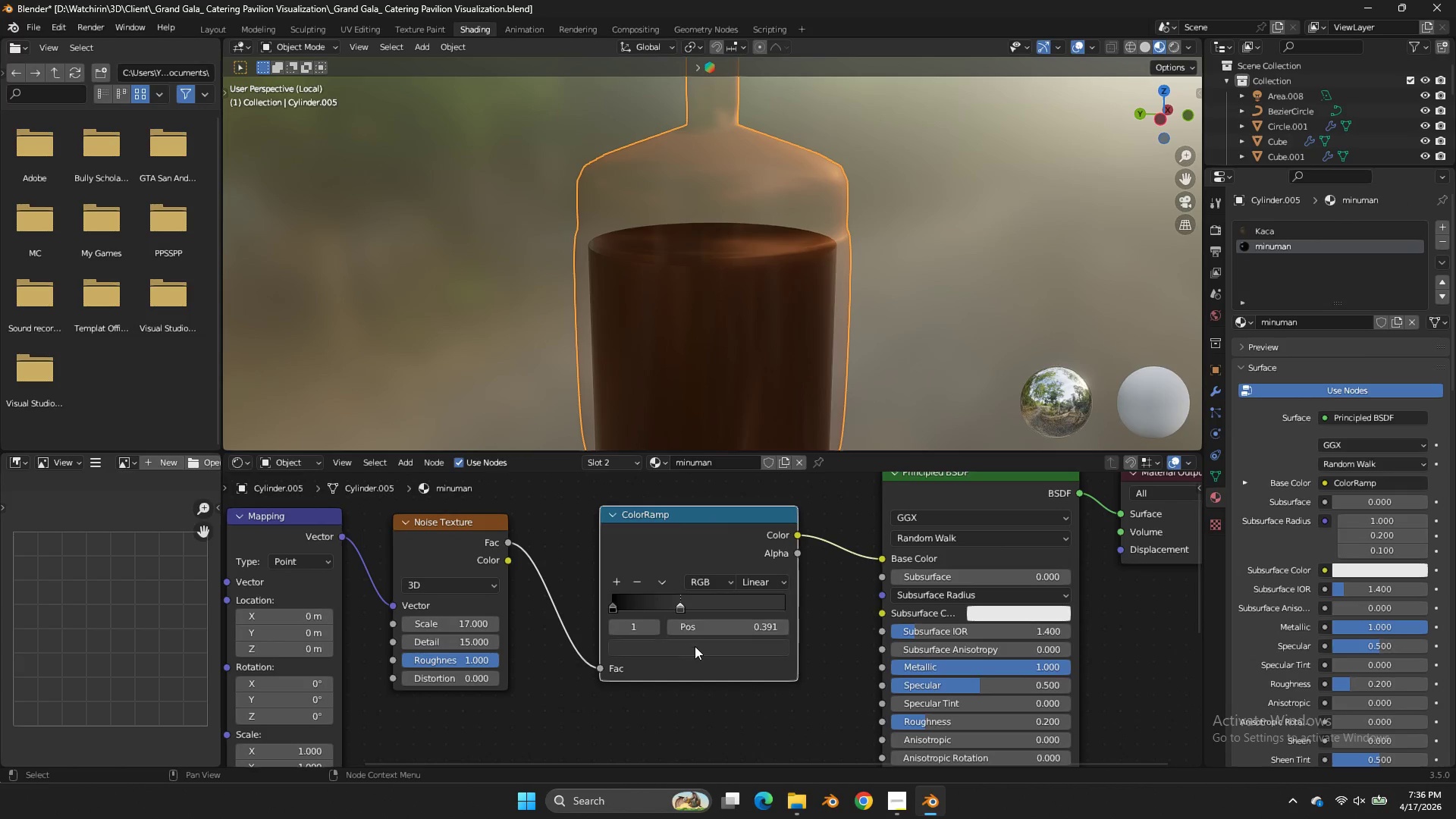 
triple_click([695, 646])
 